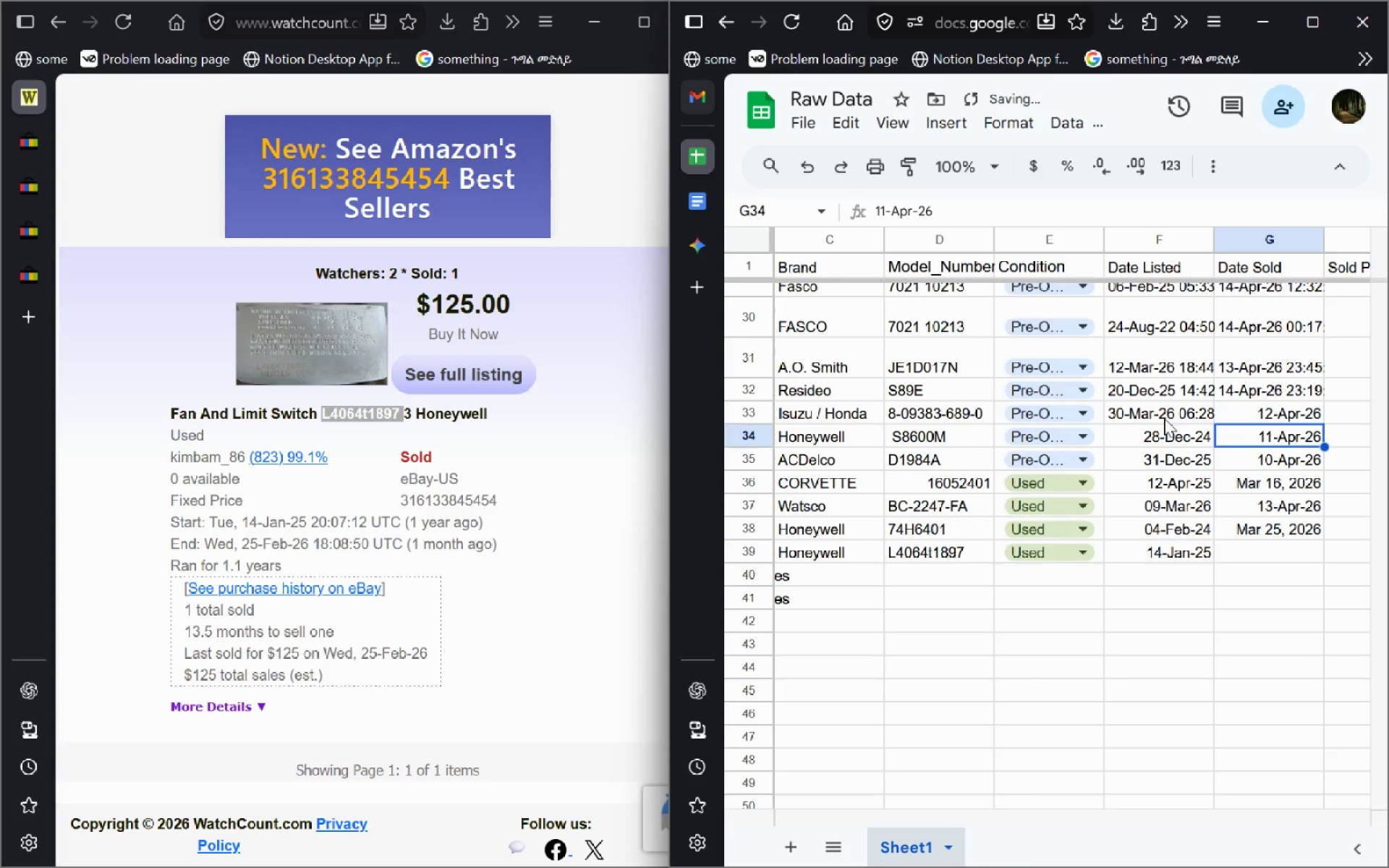 
double_click([1164, 418])
 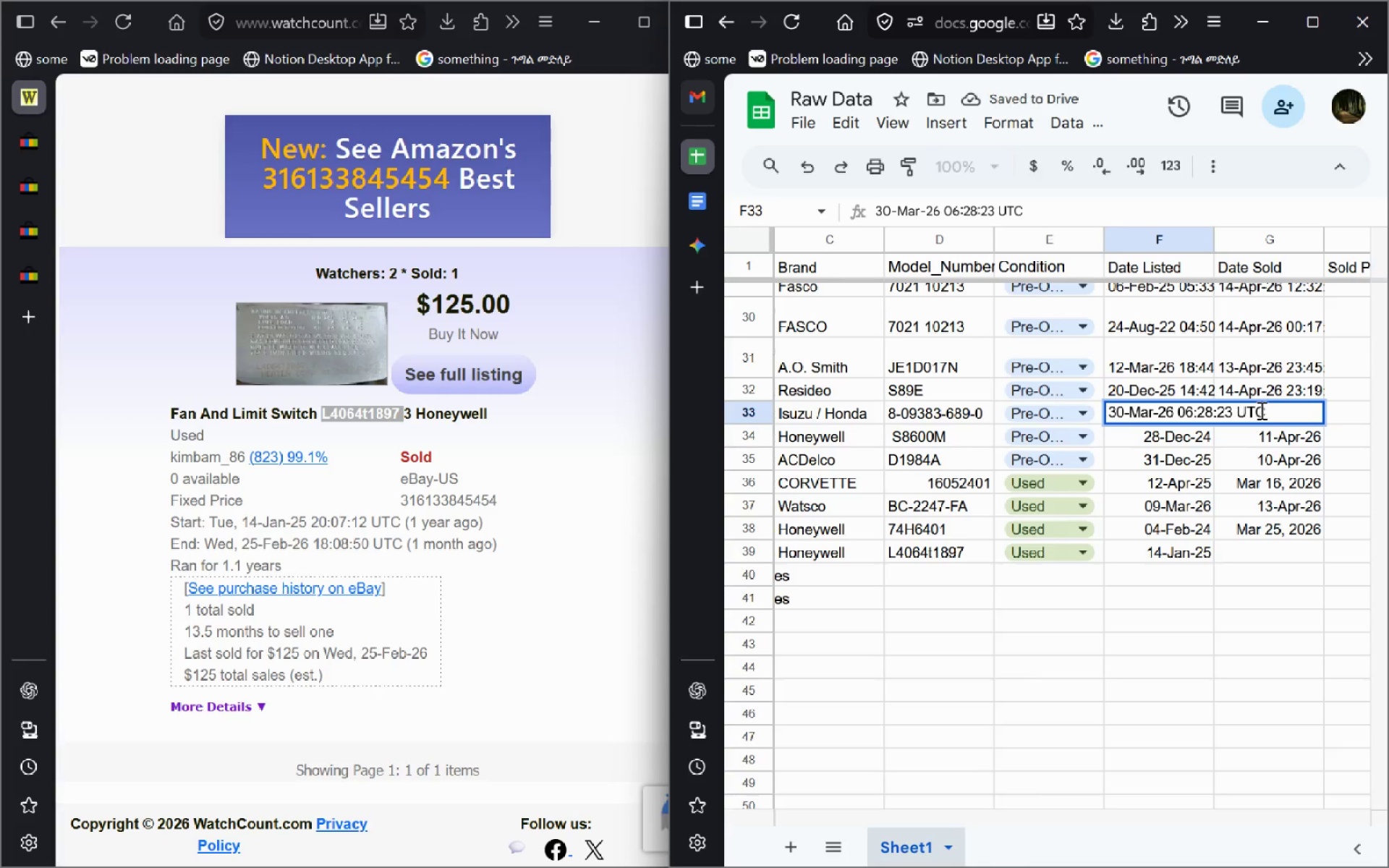 
left_click_drag(start_coordinate=[1273, 409], to_coordinate=[1176, 420])
 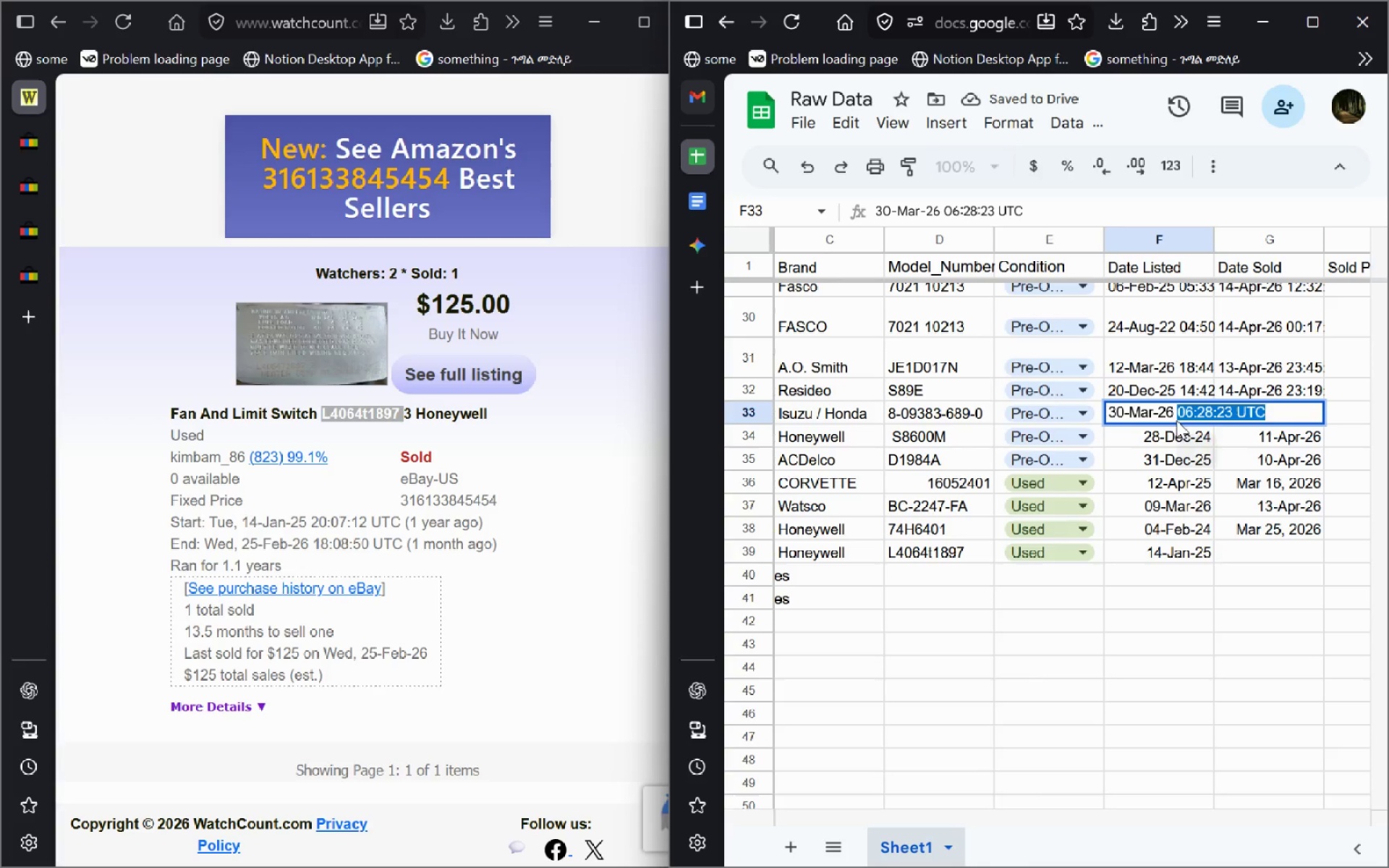 
key(Backspace)
 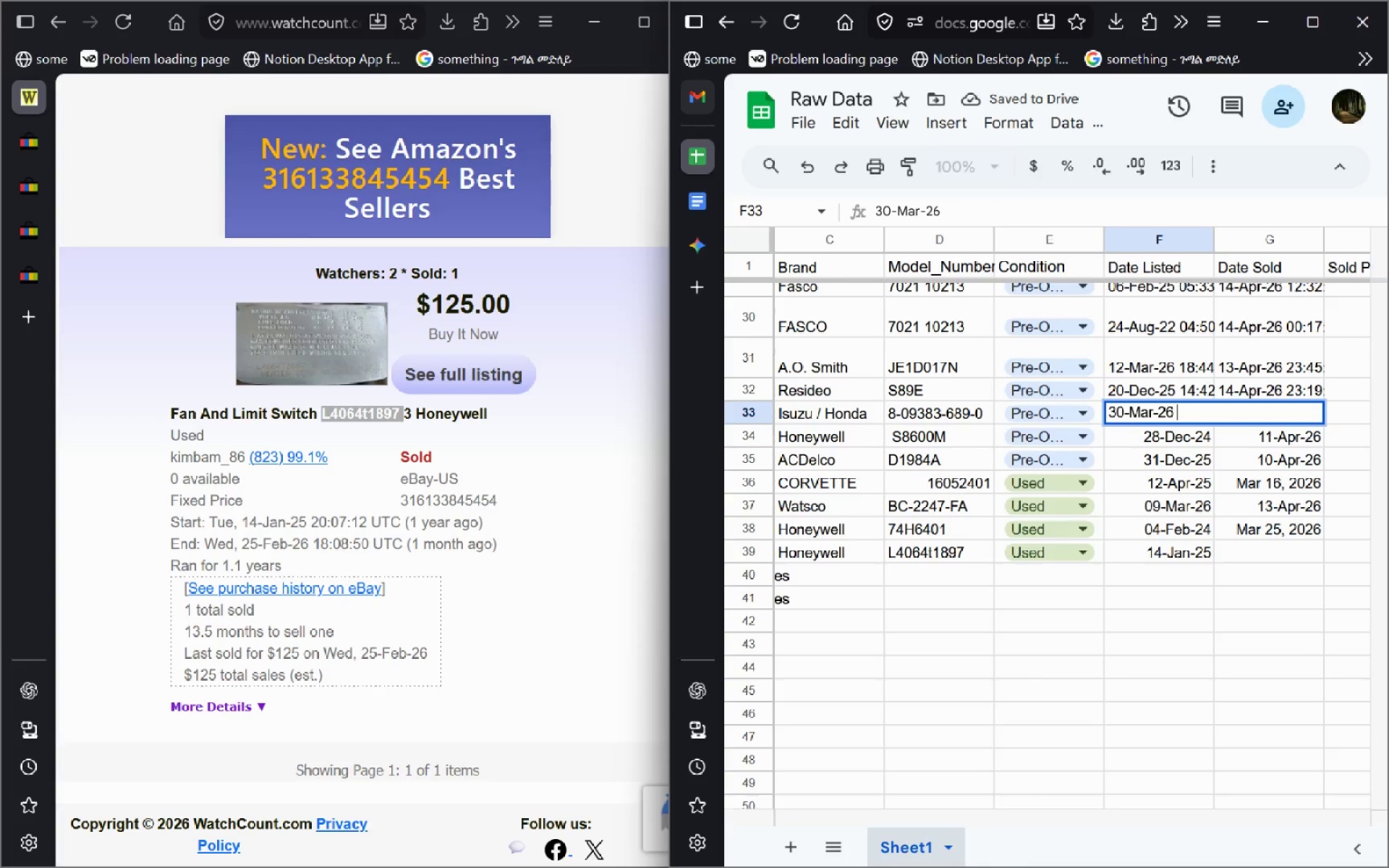 
key(Enter)
 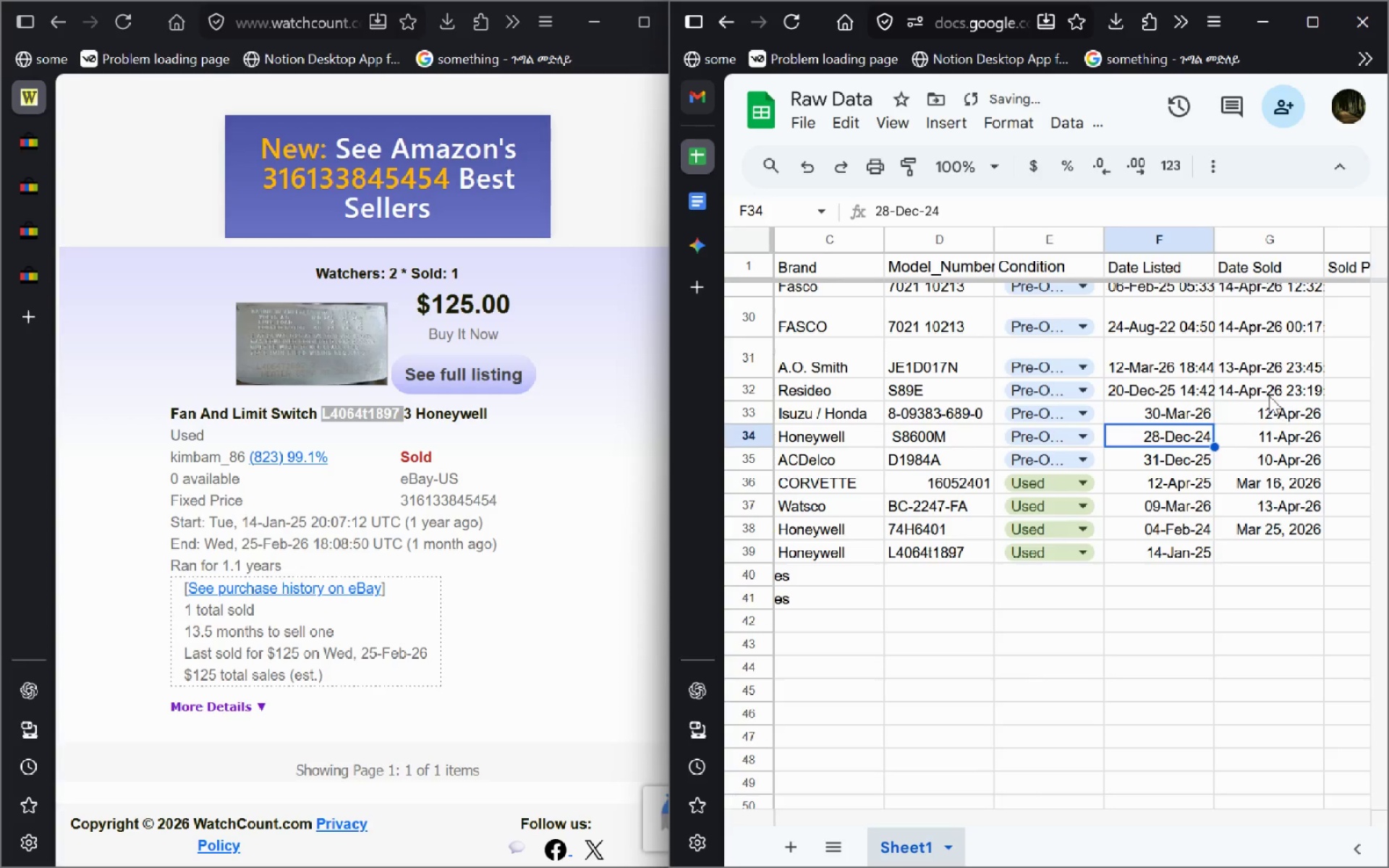 
double_click([1269, 396])
 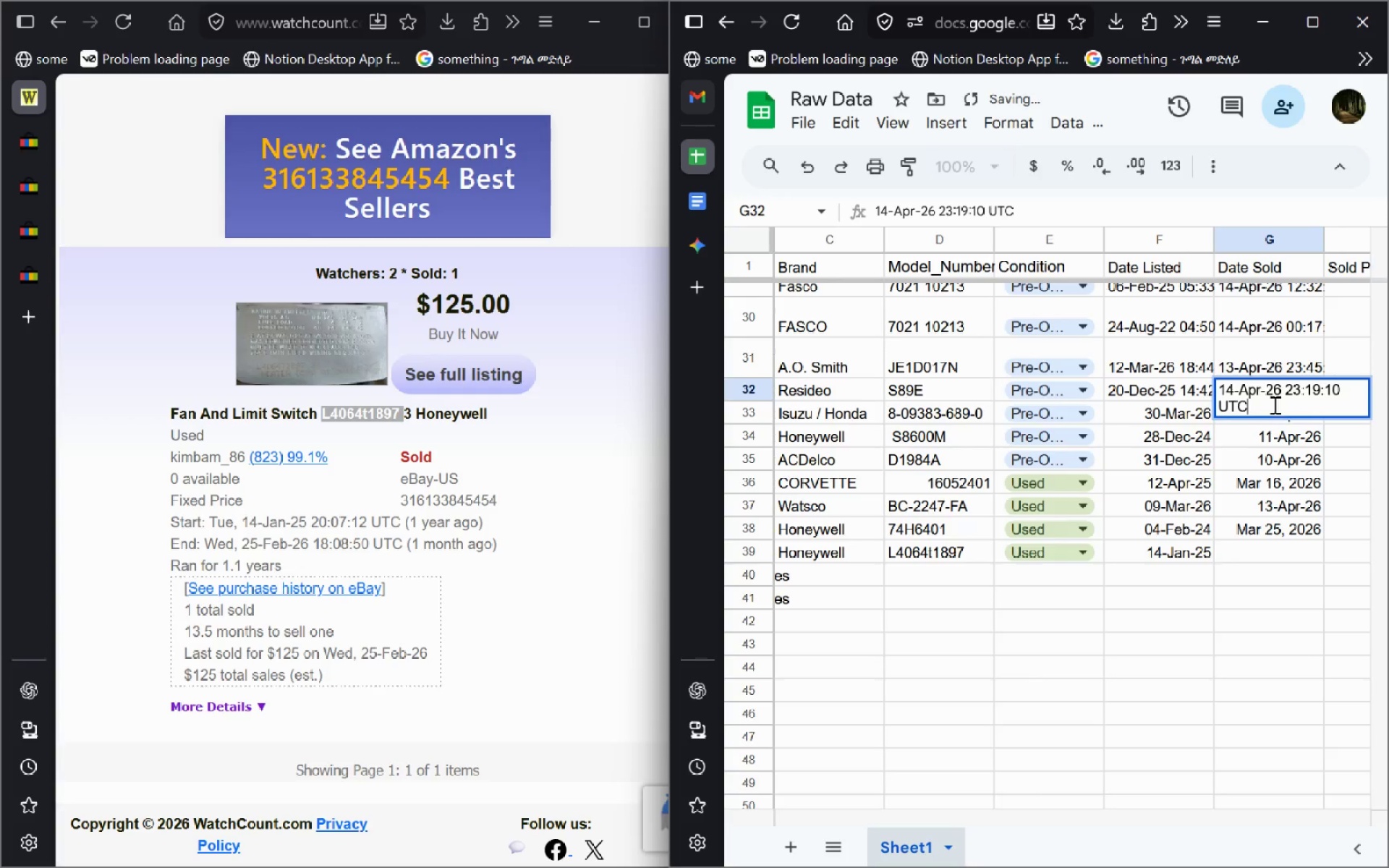 
left_click_drag(start_coordinate=[1273, 404], to_coordinate=[1283, 393])
 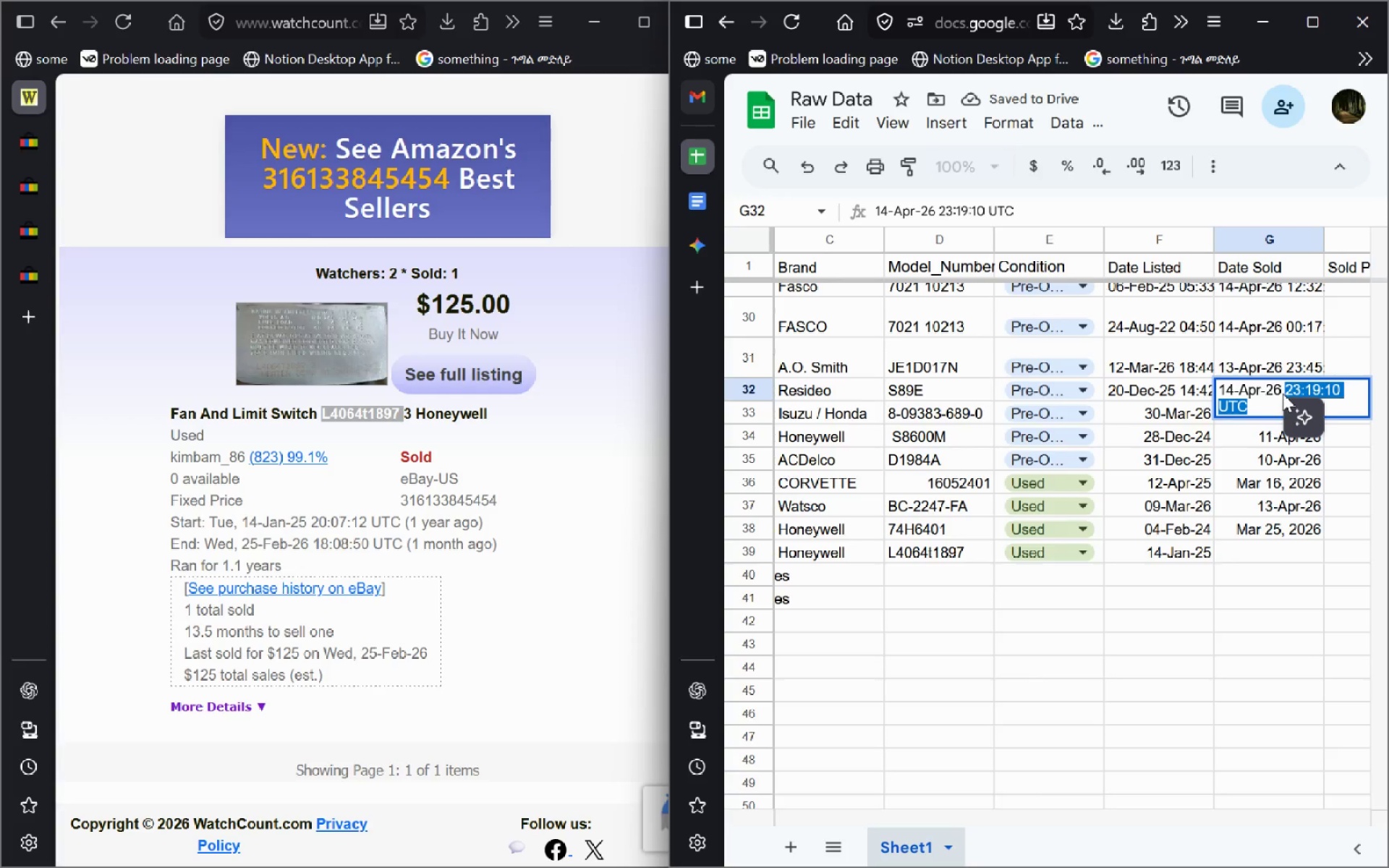 
key(Backspace)
 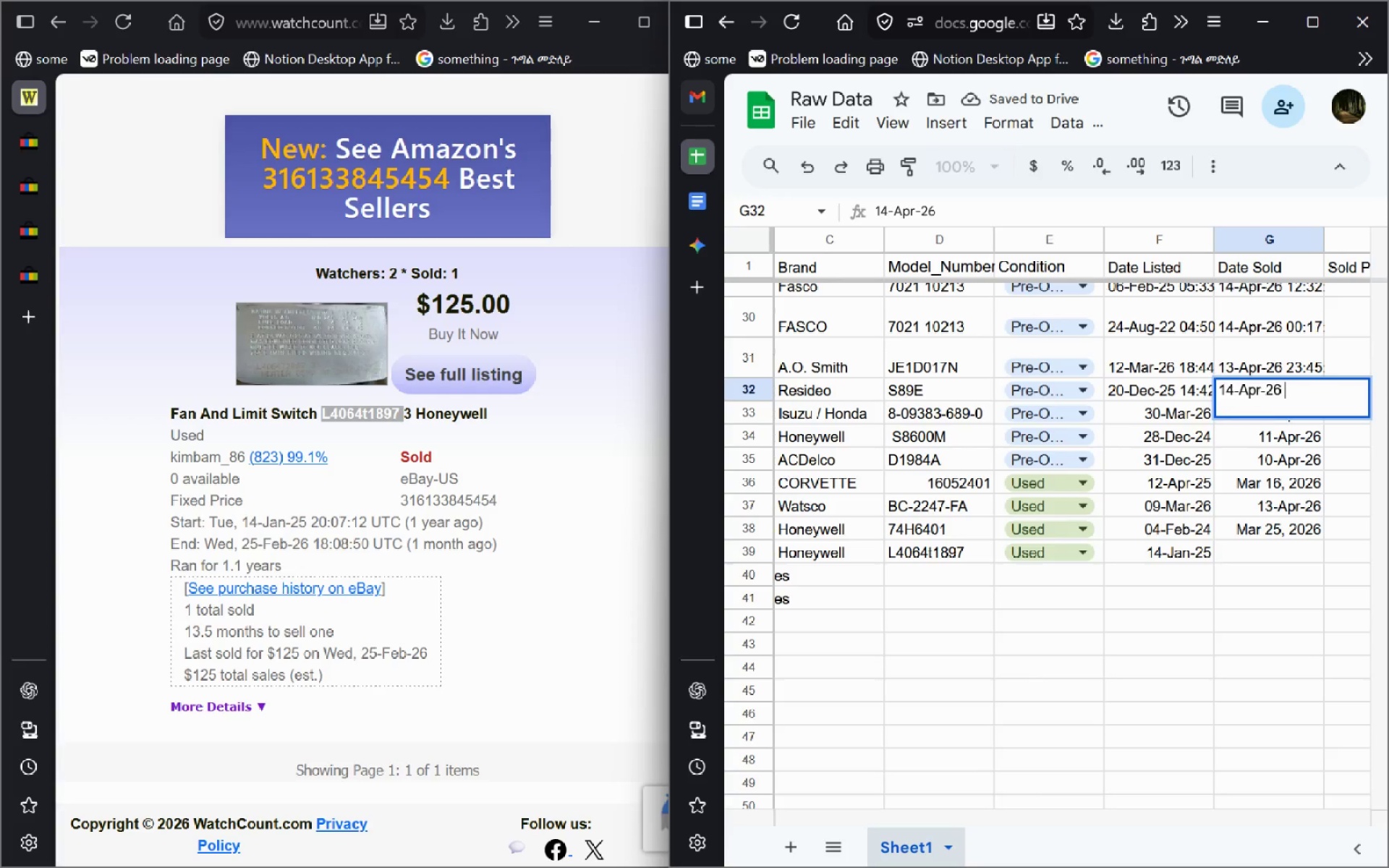 
key(Enter)
 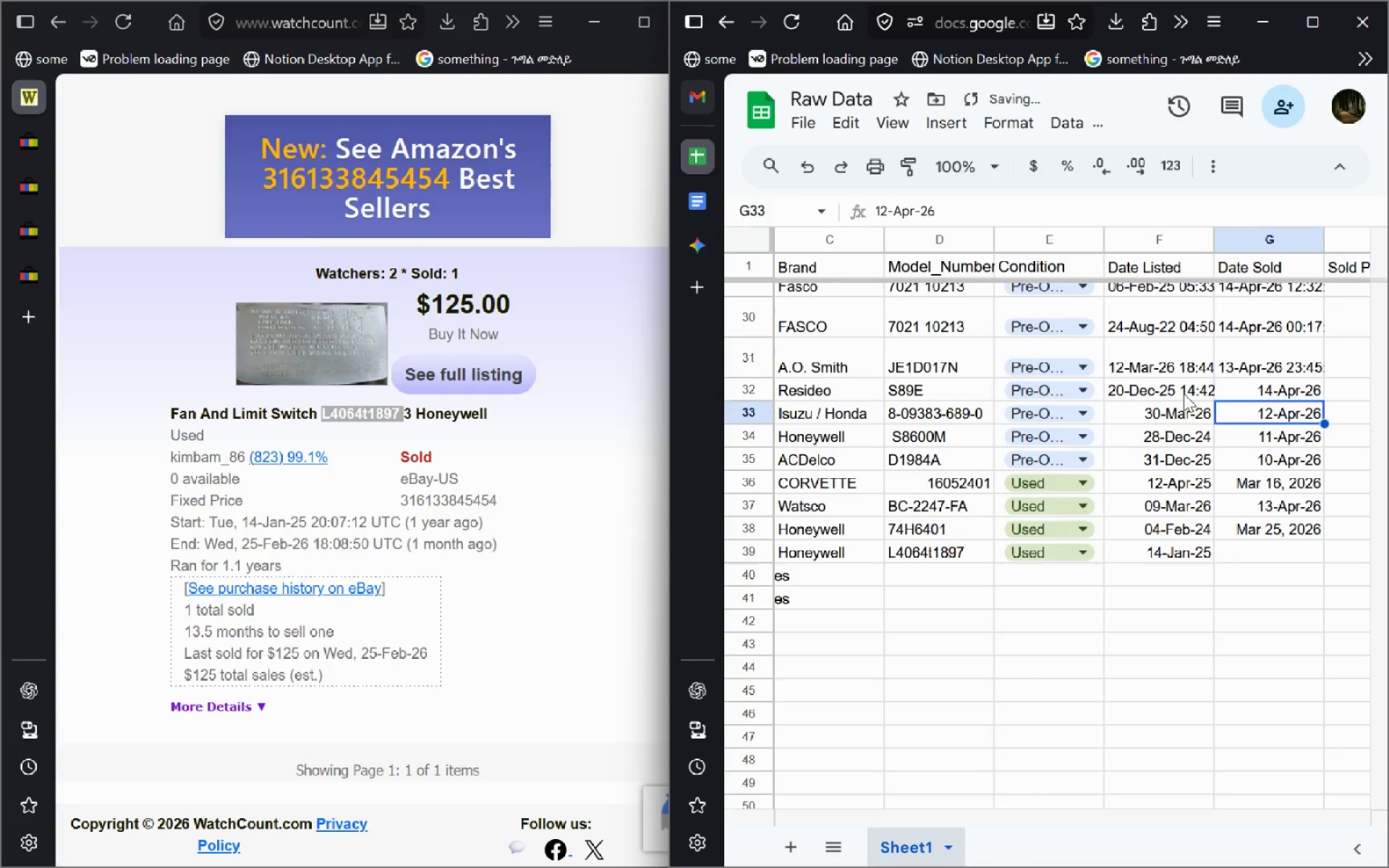 
double_click([1184, 393])
 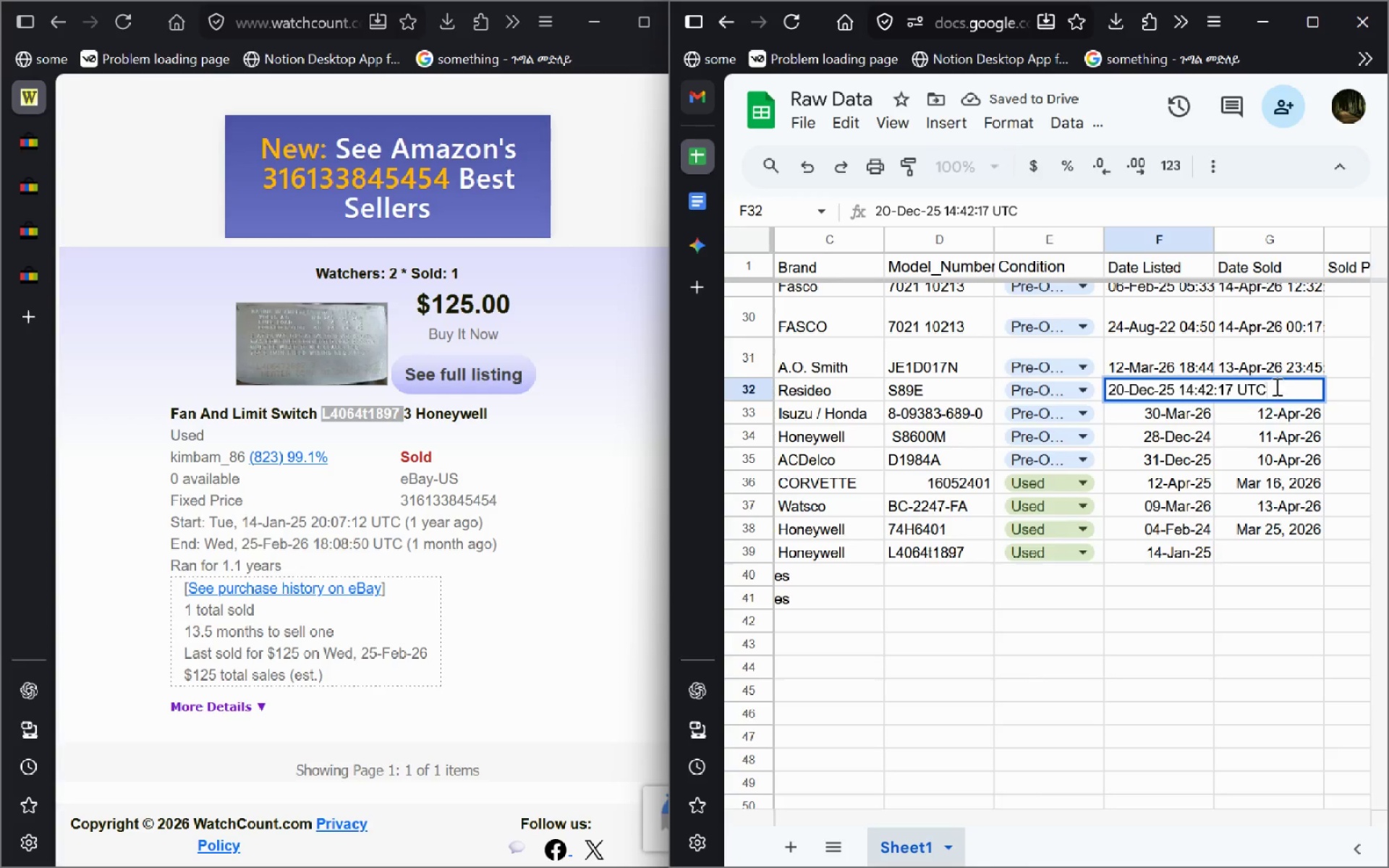 
left_click_drag(start_coordinate=[1275, 386], to_coordinate=[1180, 390])
 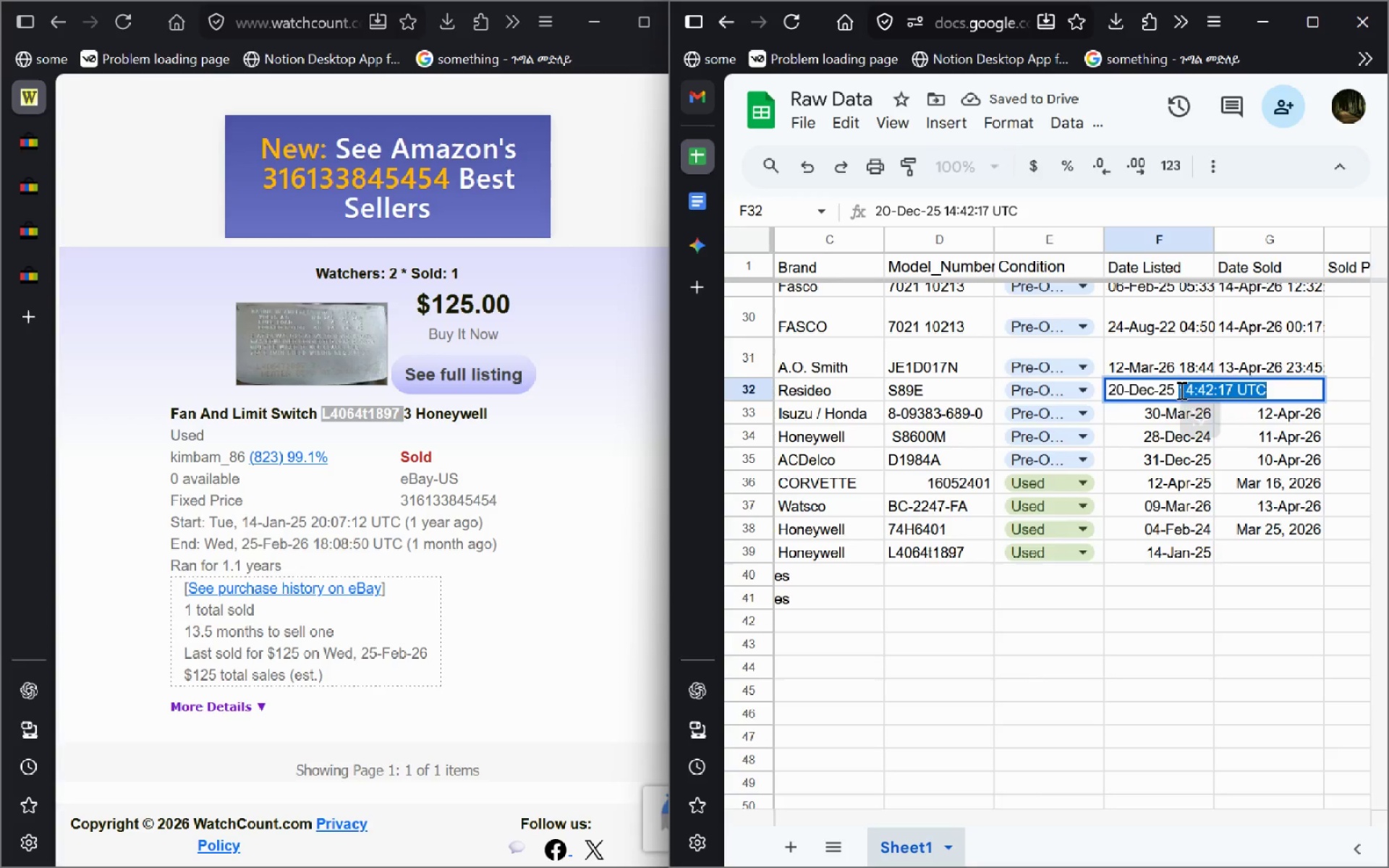 
key(Backspace)
 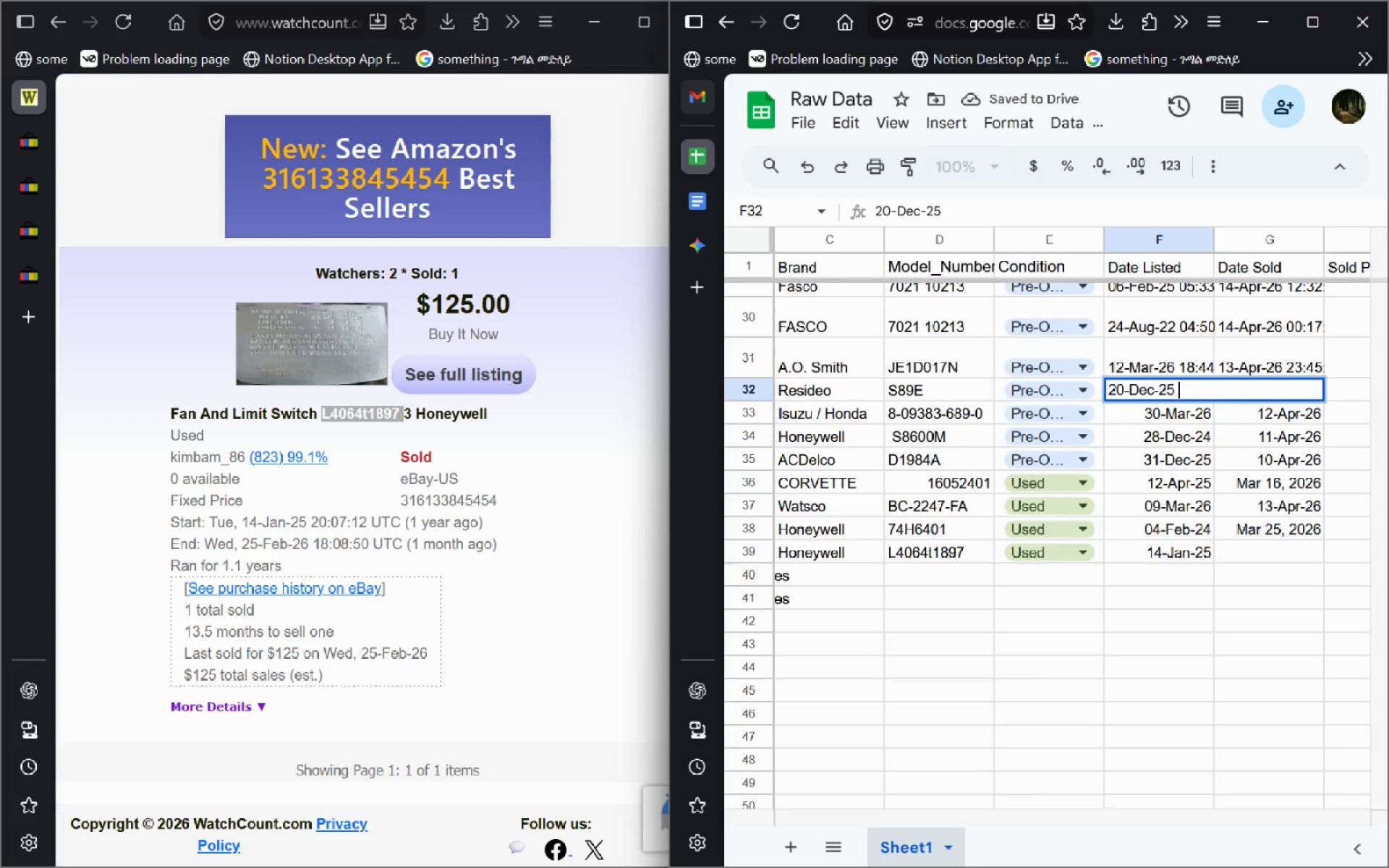 
key(Enter)
 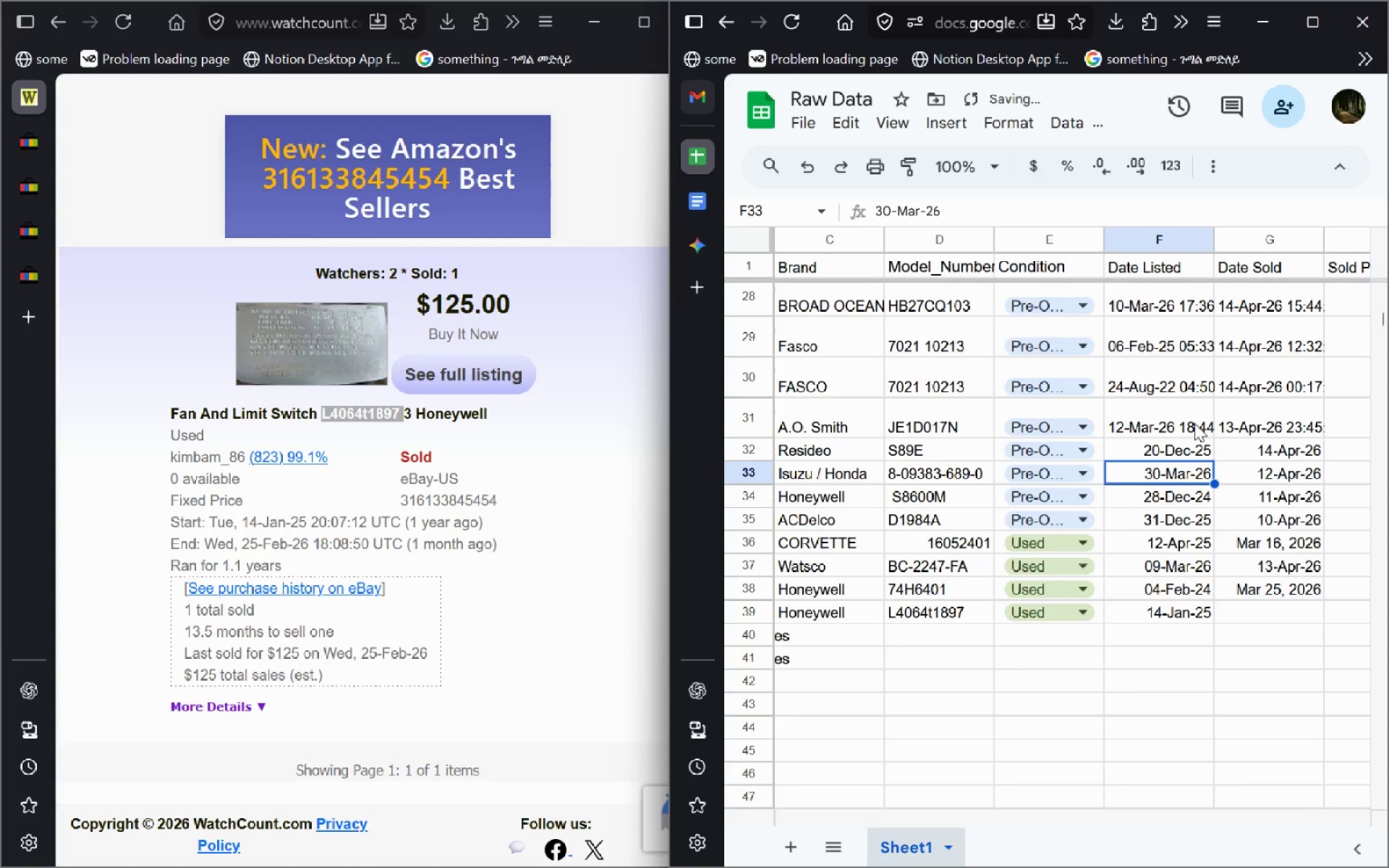 
double_click([1194, 423])
 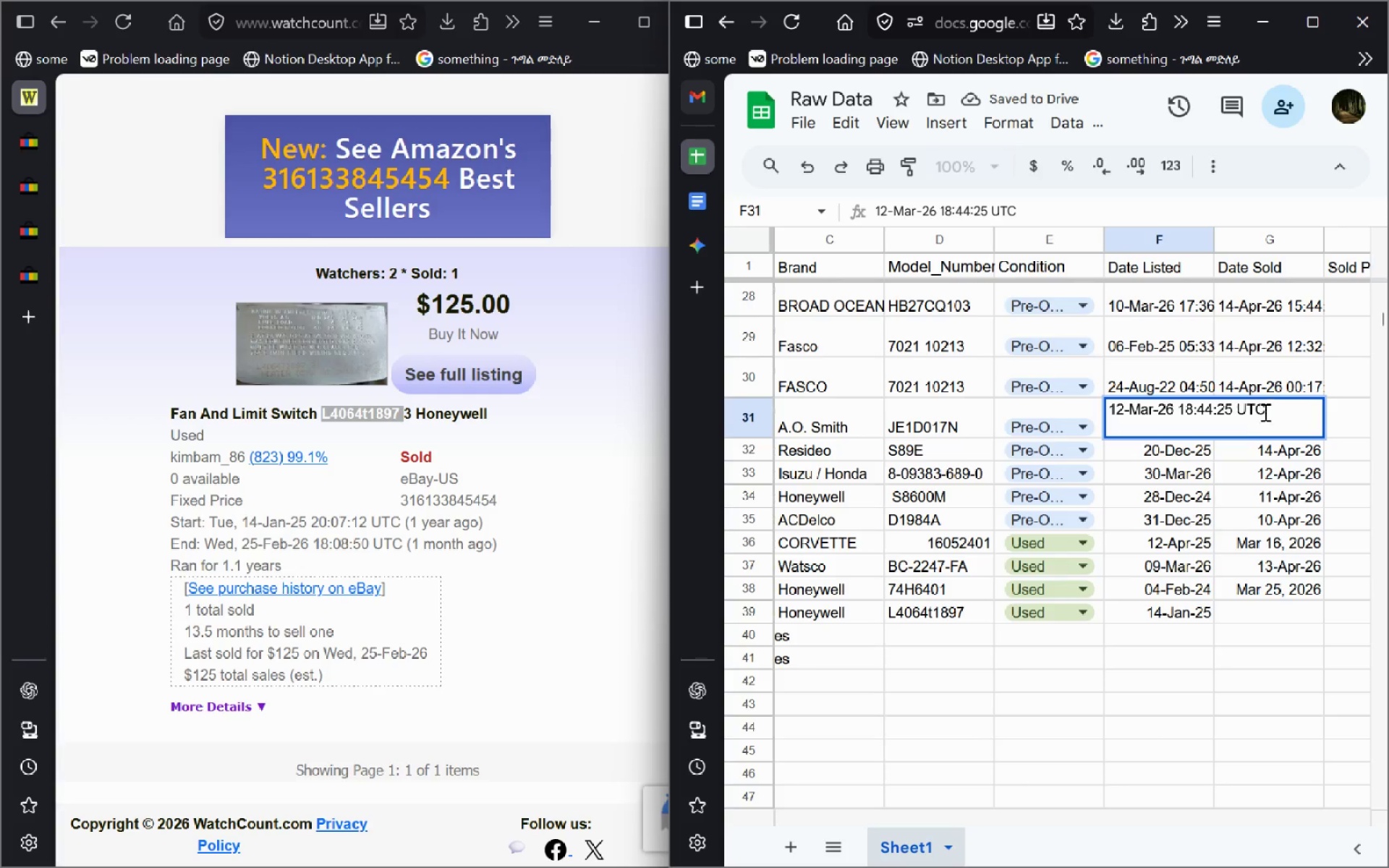 
left_click_drag(start_coordinate=[1270, 408], to_coordinate=[1177, 422])
 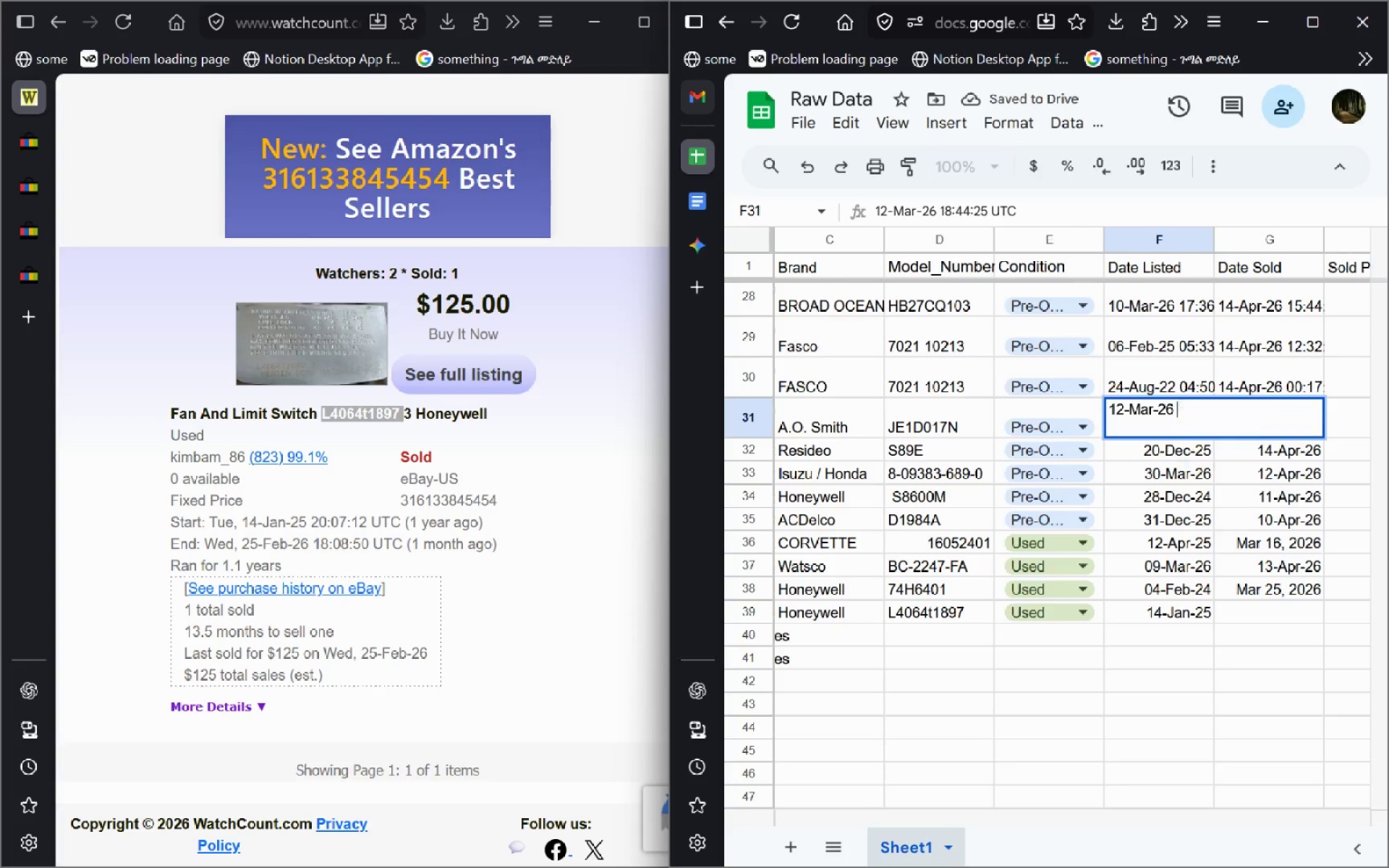 
key(Backspace)
 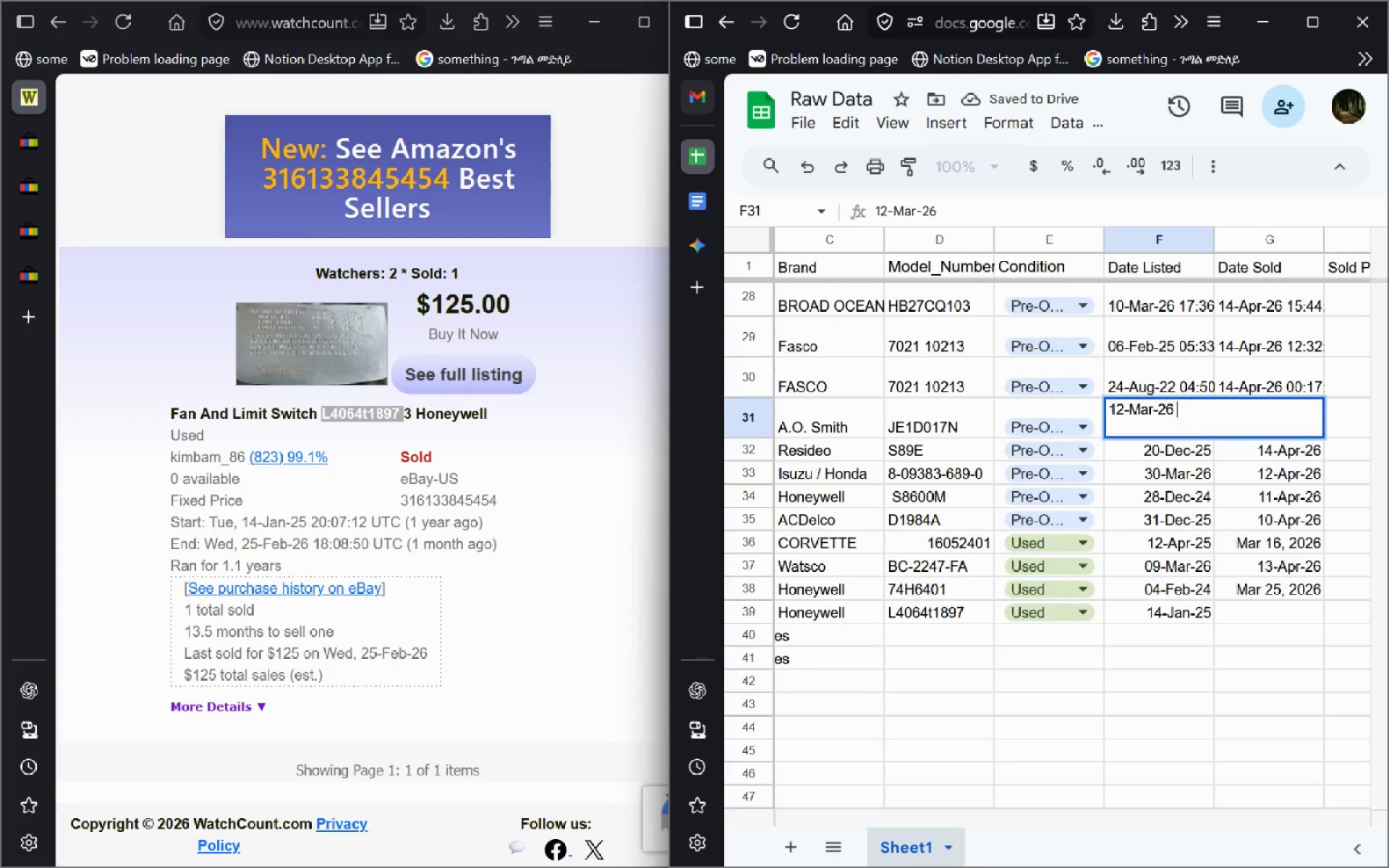 
key(Enter)
 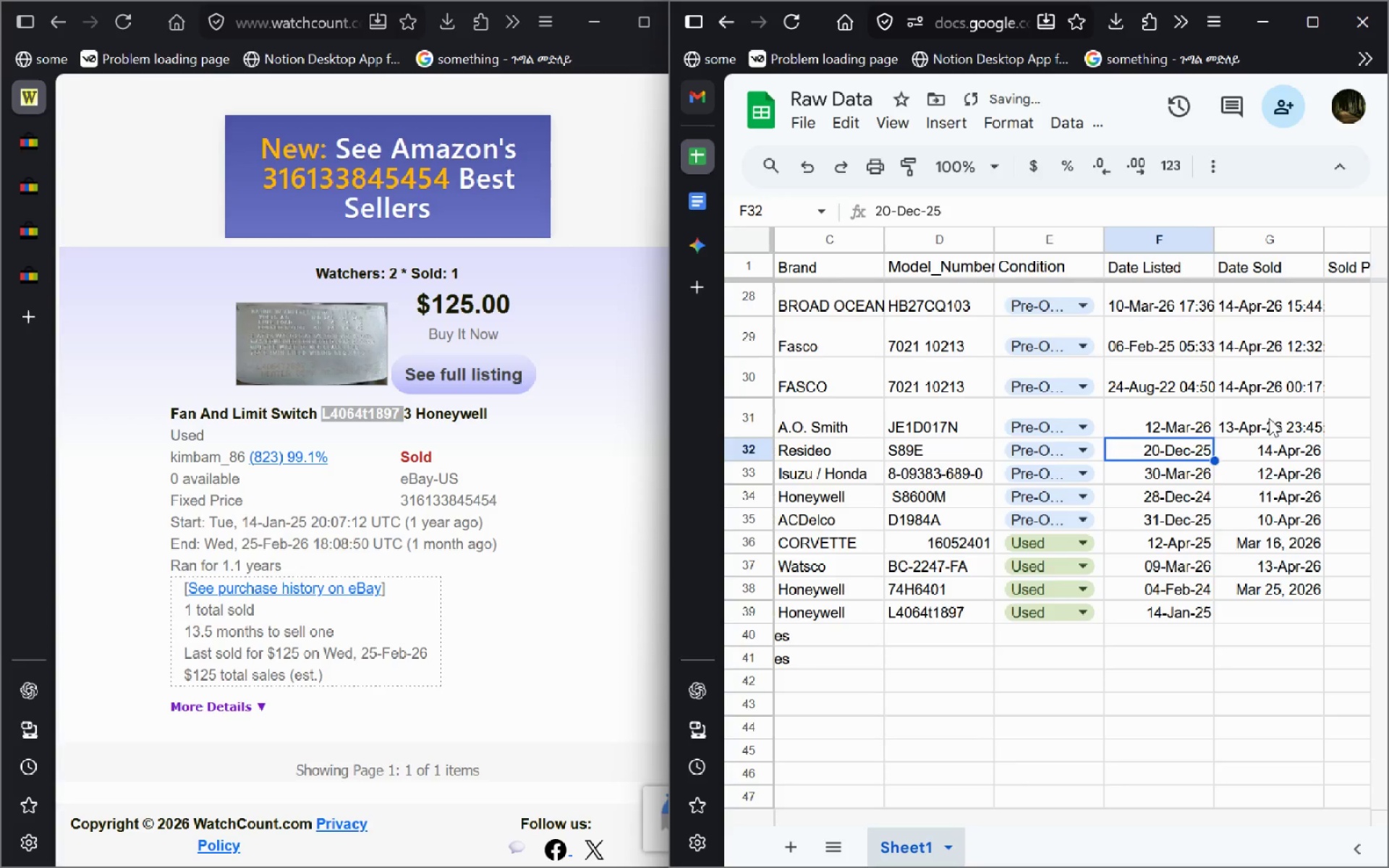 
double_click([1269, 418])
 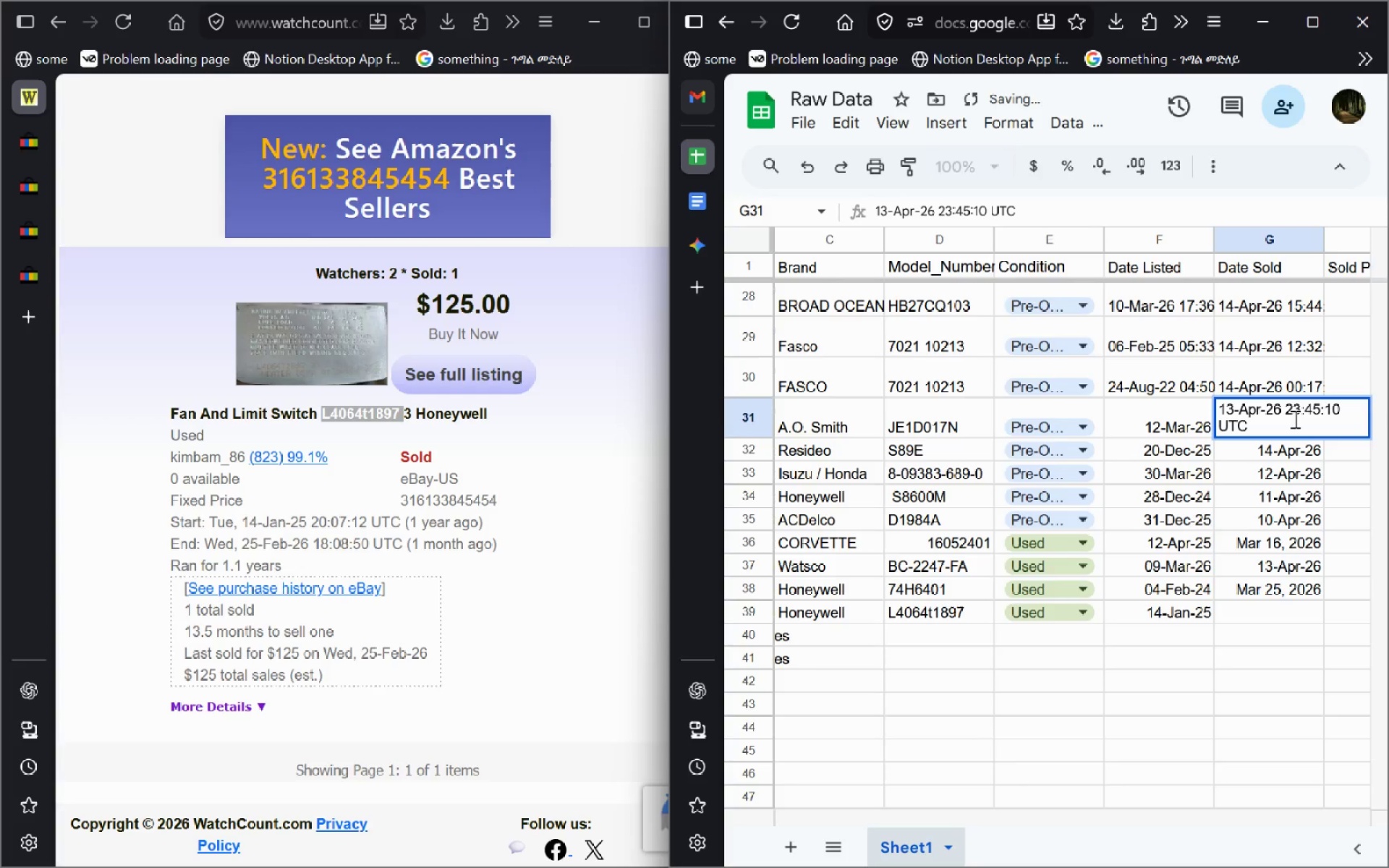 
left_click_drag(start_coordinate=[1294, 419], to_coordinate=[1285, 408])
 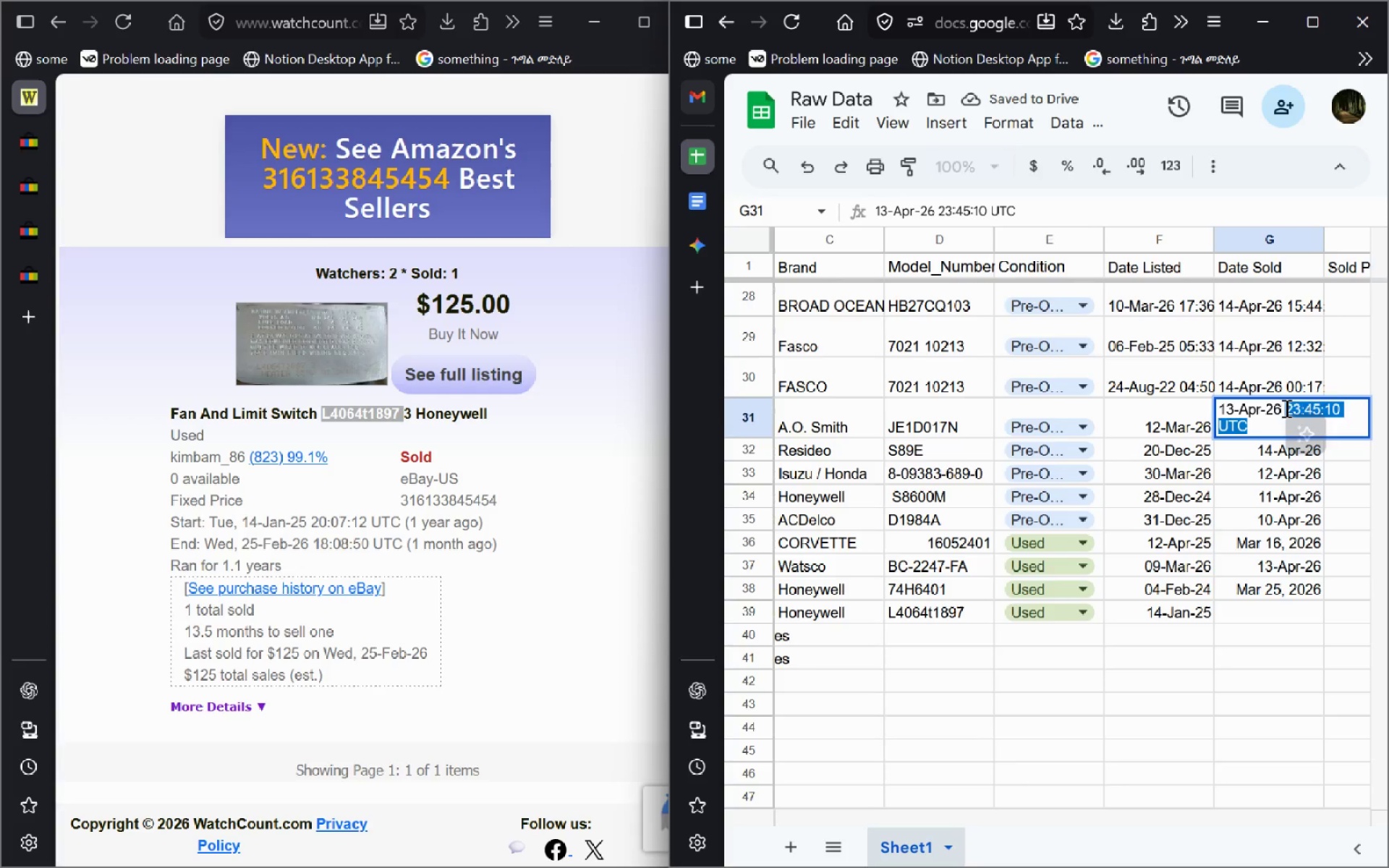 
key(Backspace)
 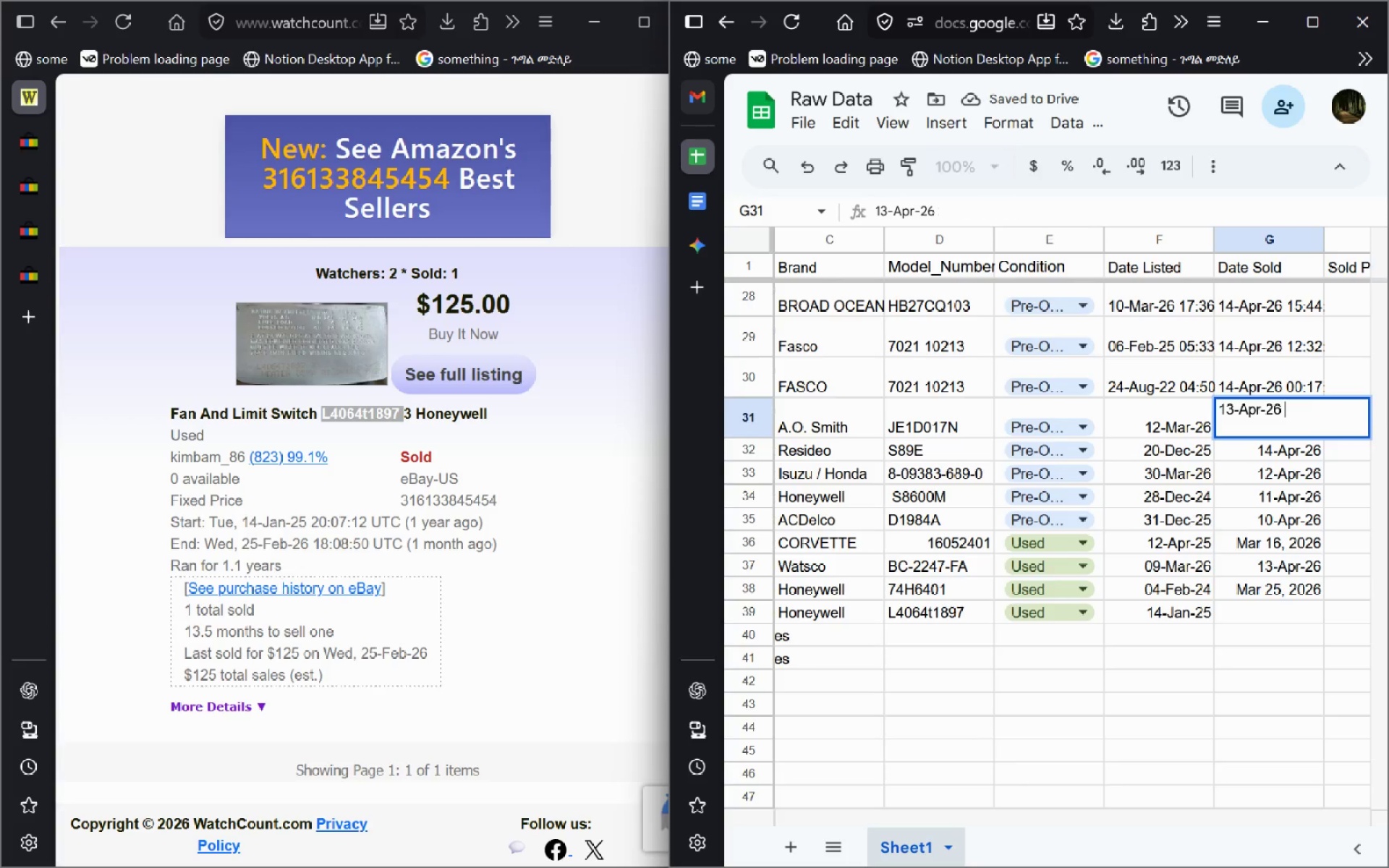 
key(Enter)
 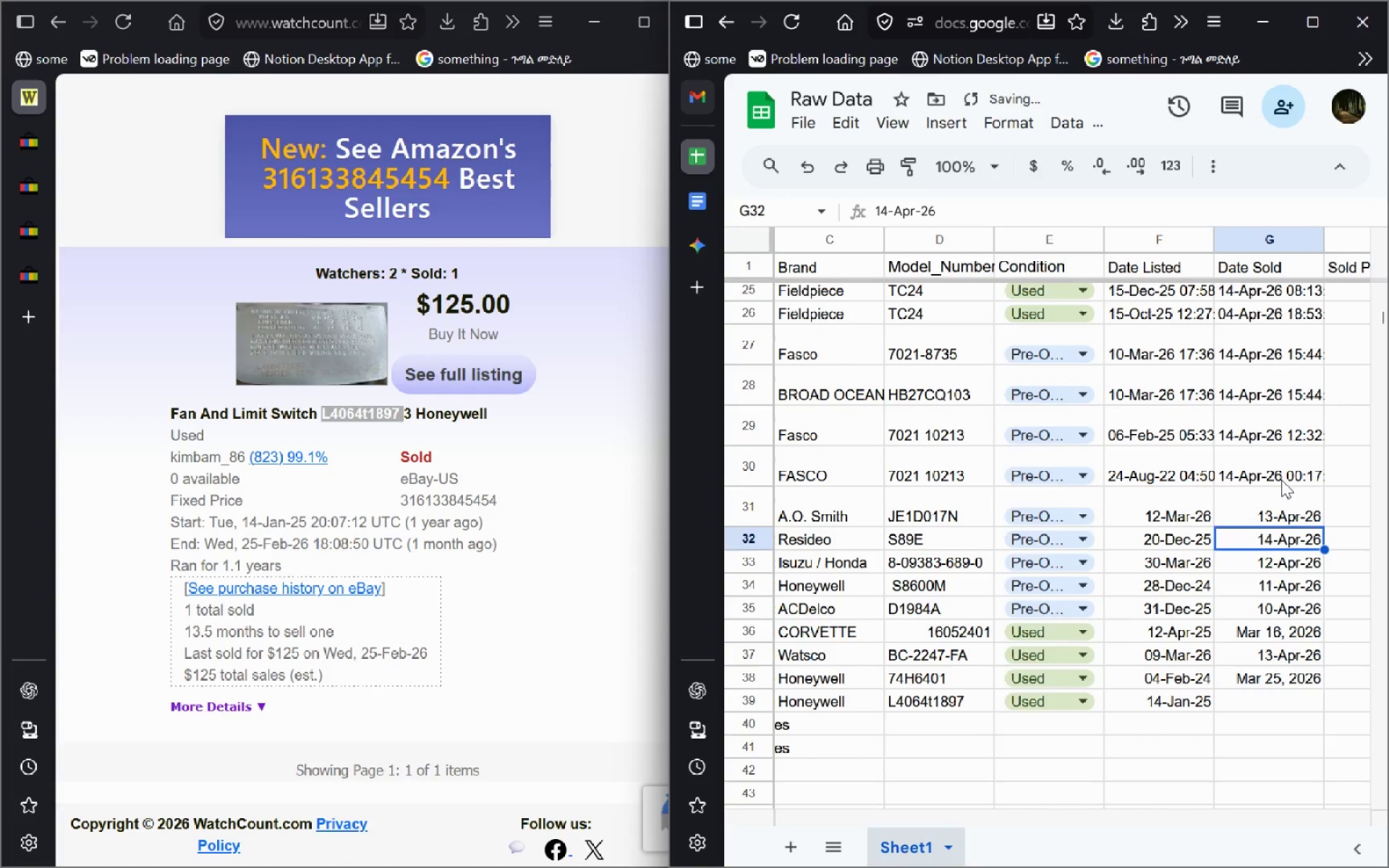 
double_click([1281, 480])
 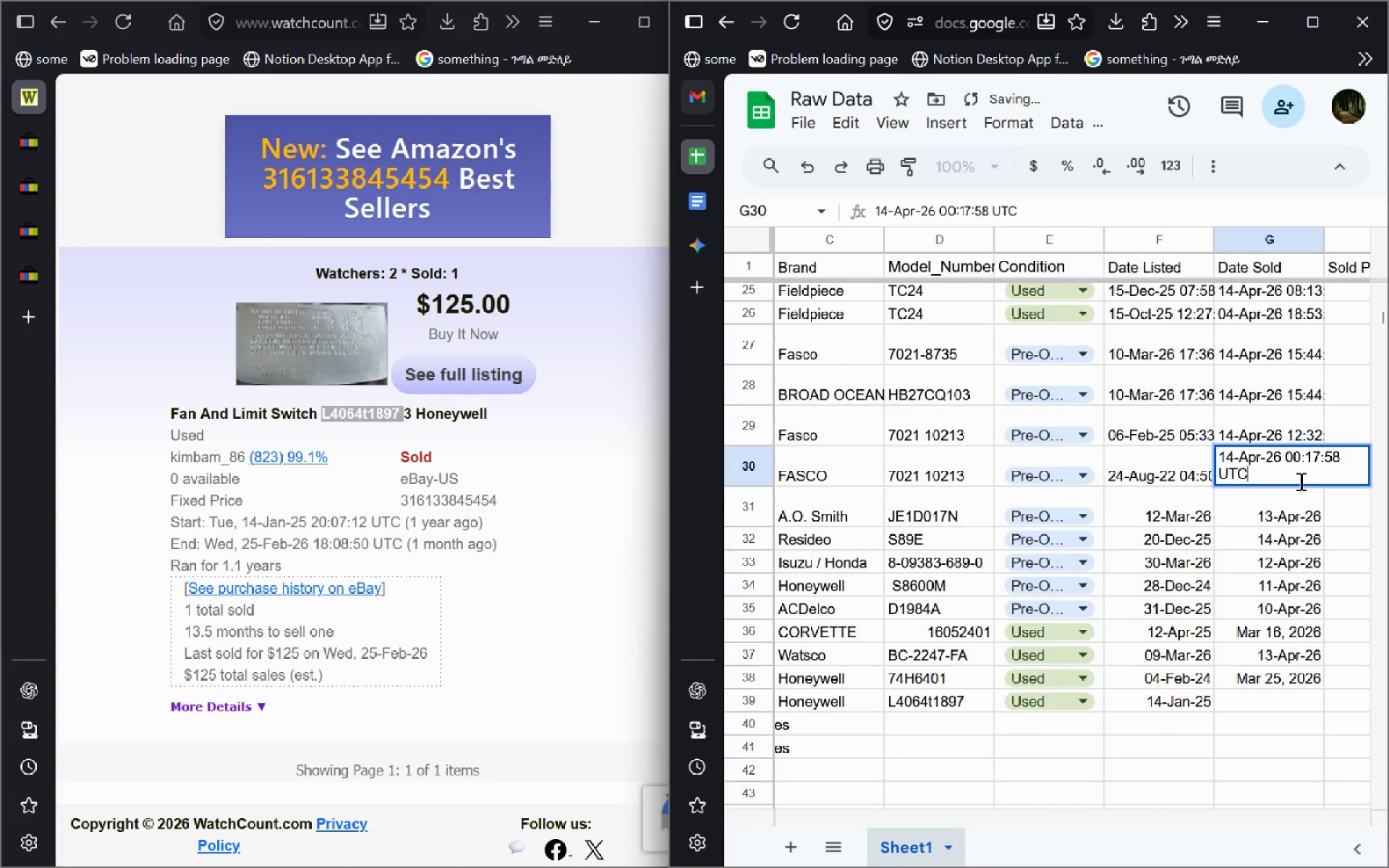 
left_click_drag(start_coordinate=[1297, 480], to_coordinate=[1286, 461])
 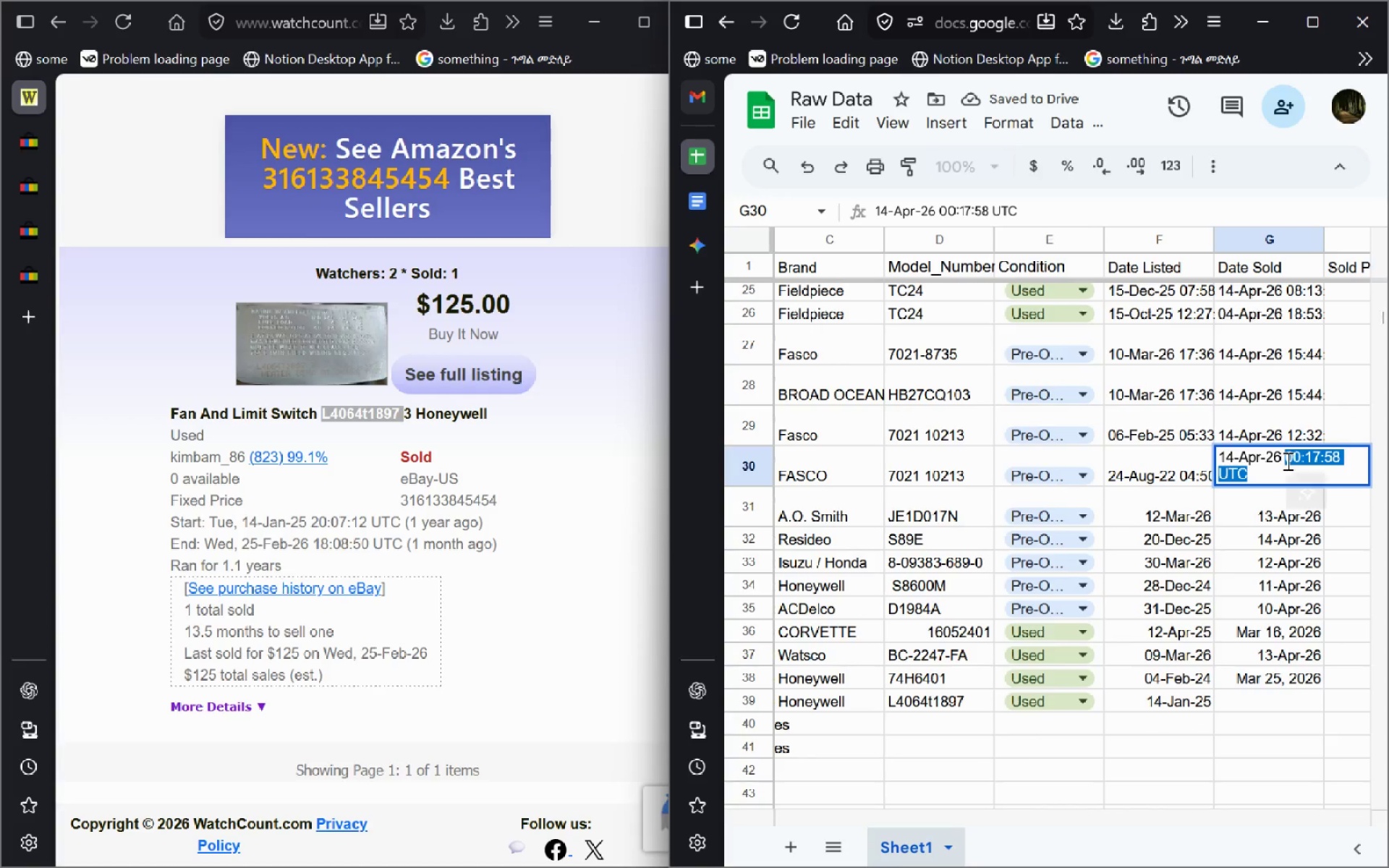 
key(Backspace)
 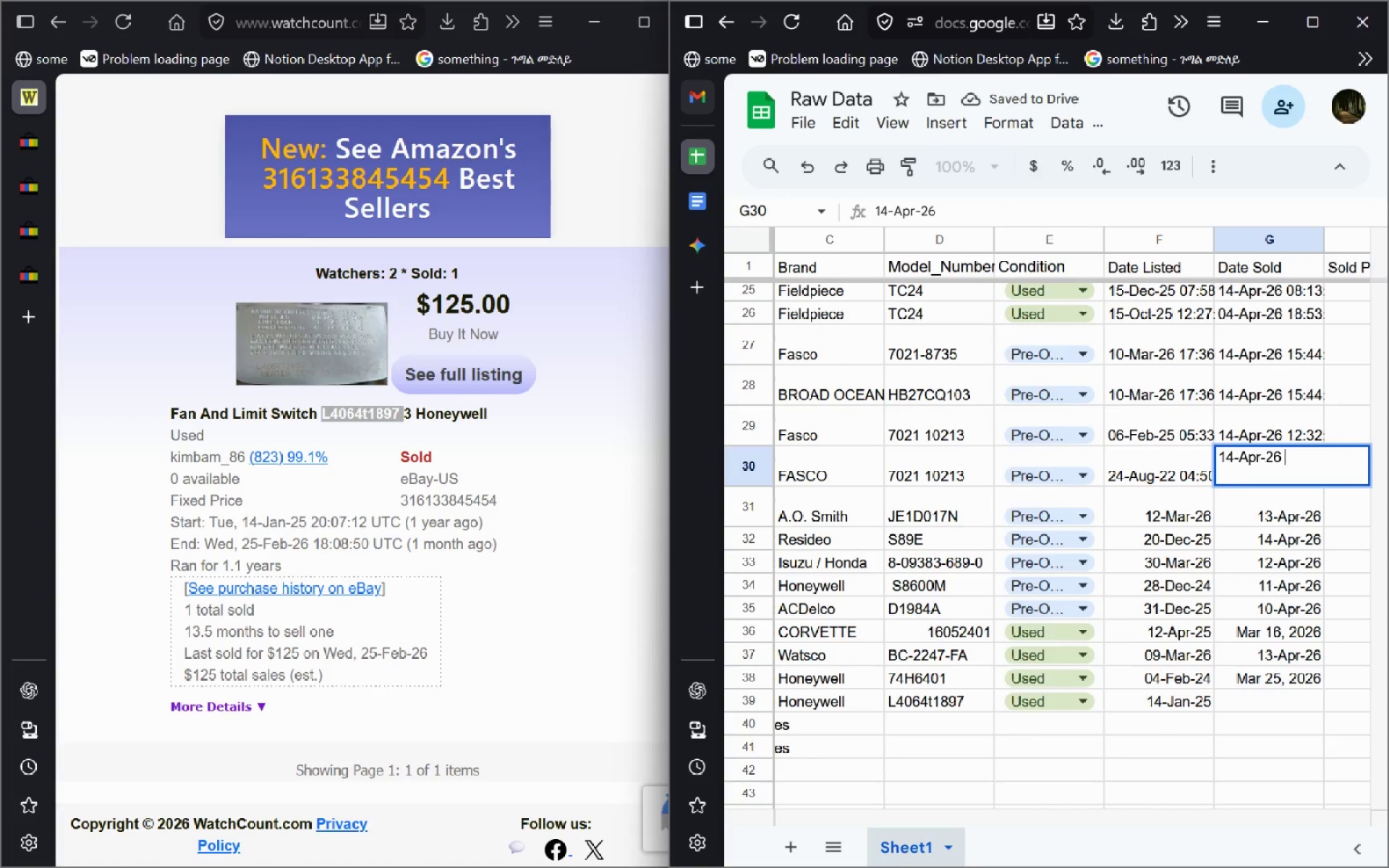 
key(Enter)
 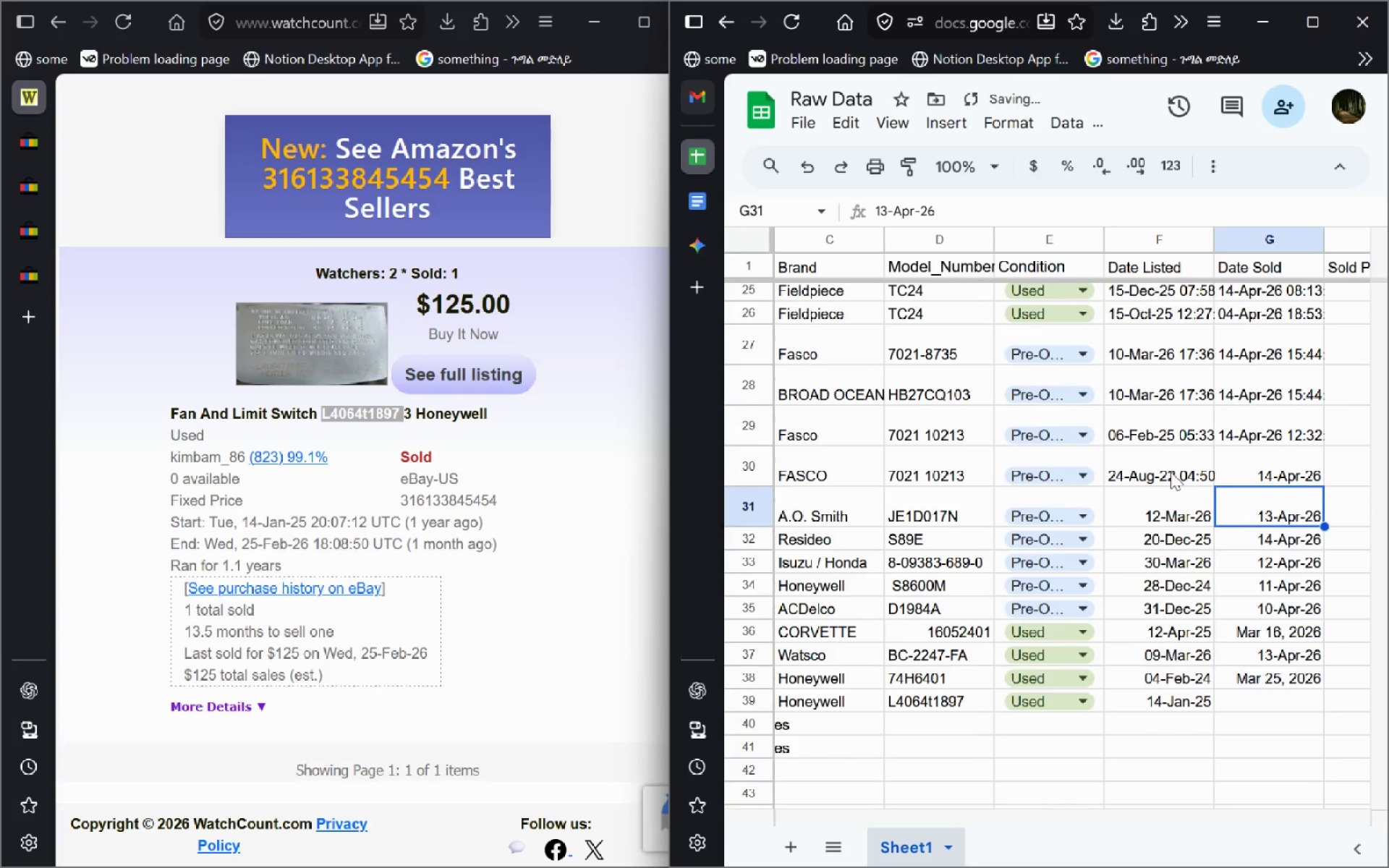 
double_click([1171, 472])
 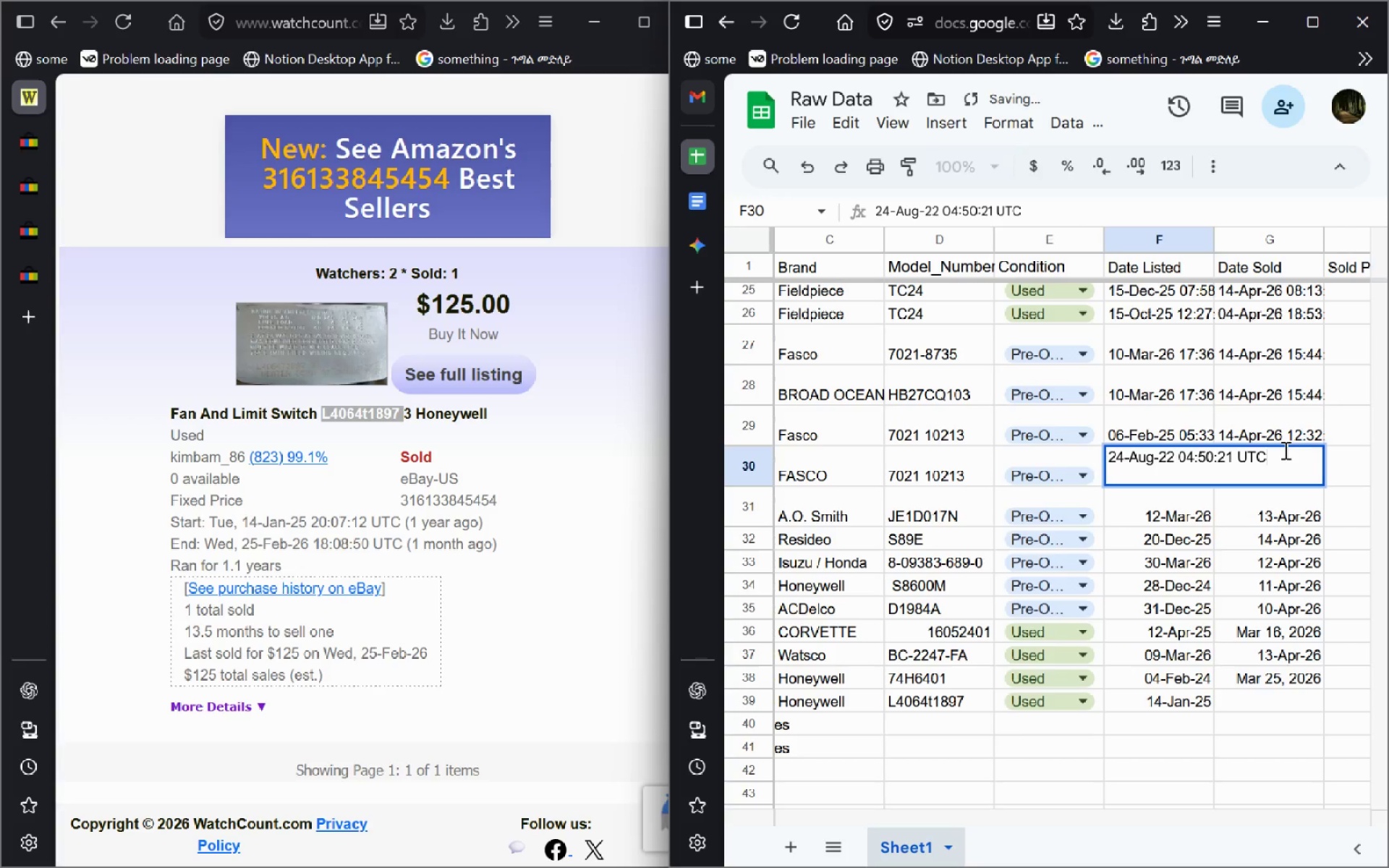 
left_click_drag(start_coordinate=[1285, 449], to_coordinate=[1179, 454])
 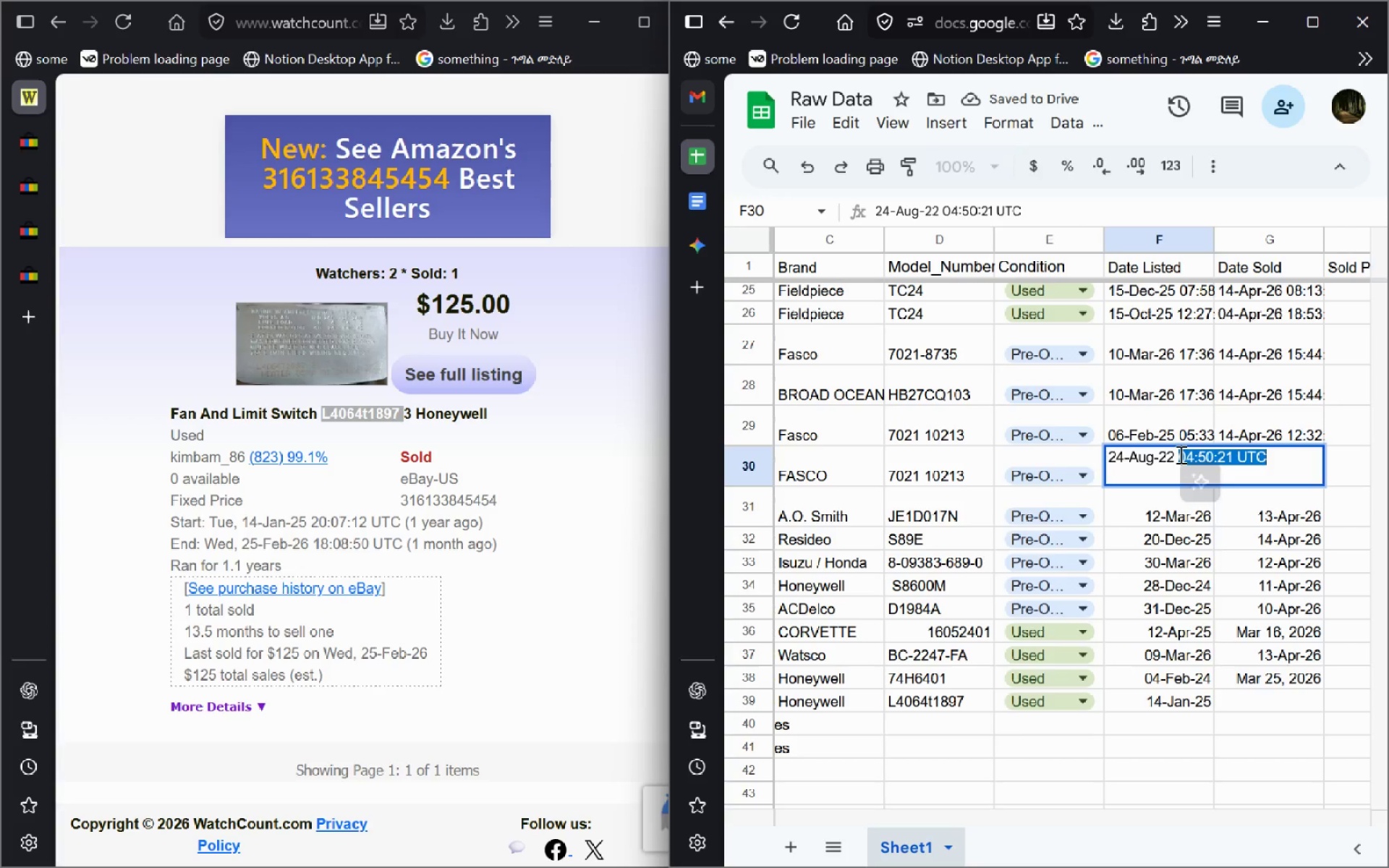 
key(Backspace)
 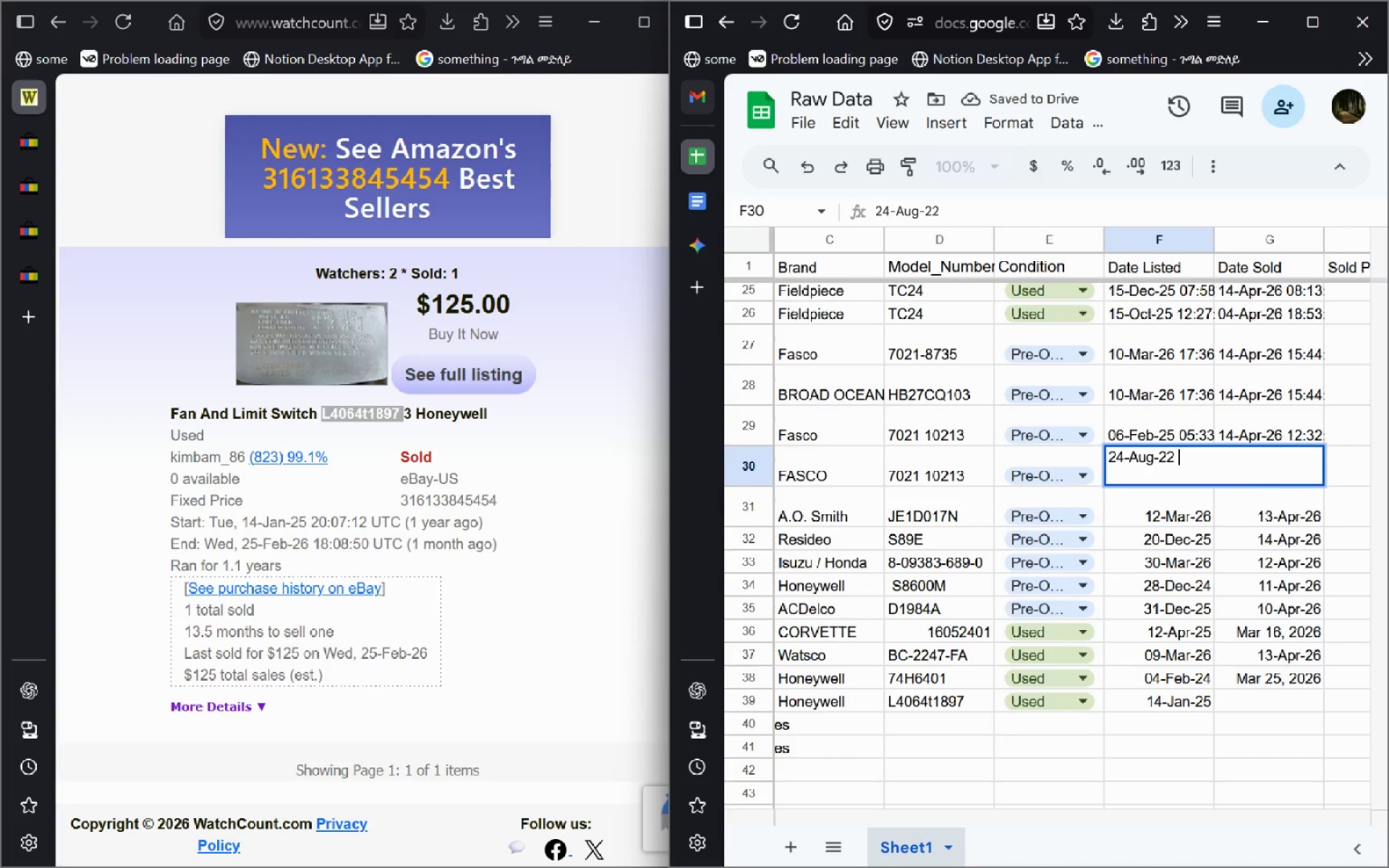 
key(Enter)
 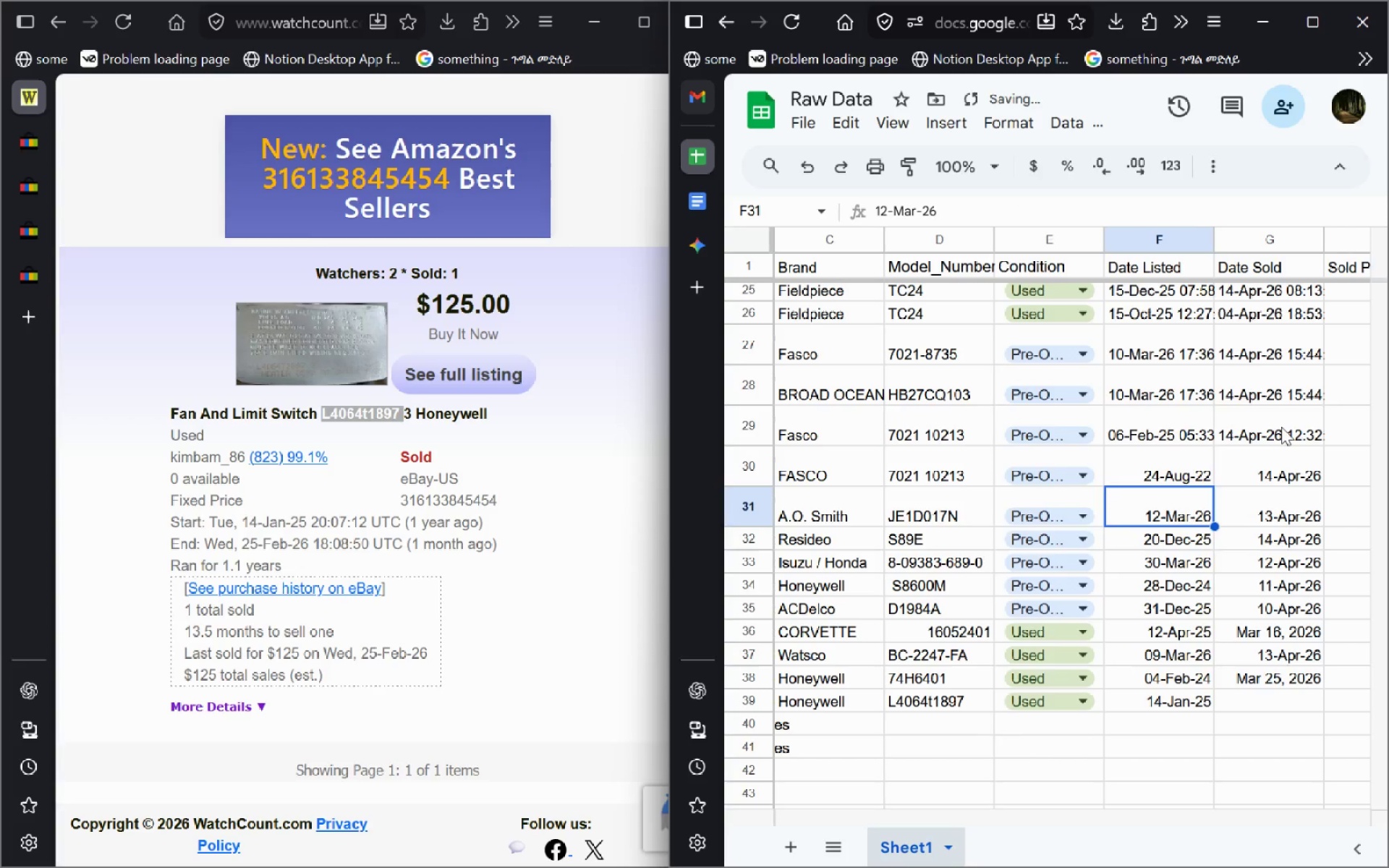 
double_click([1281, 427])
 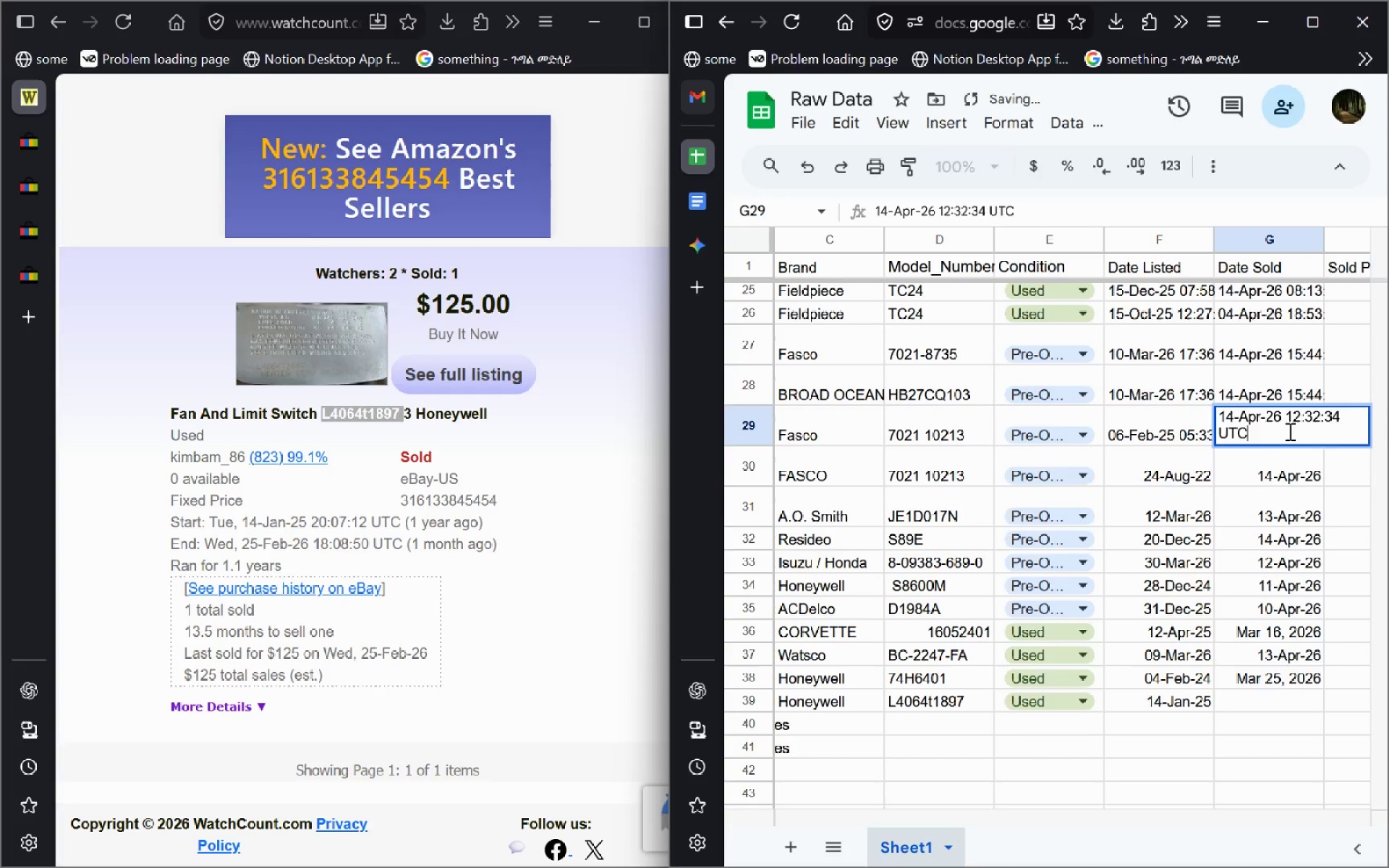 
left_click_drag(start_coordinate=[1289, 431], to_coordinate=[1283, 419])
 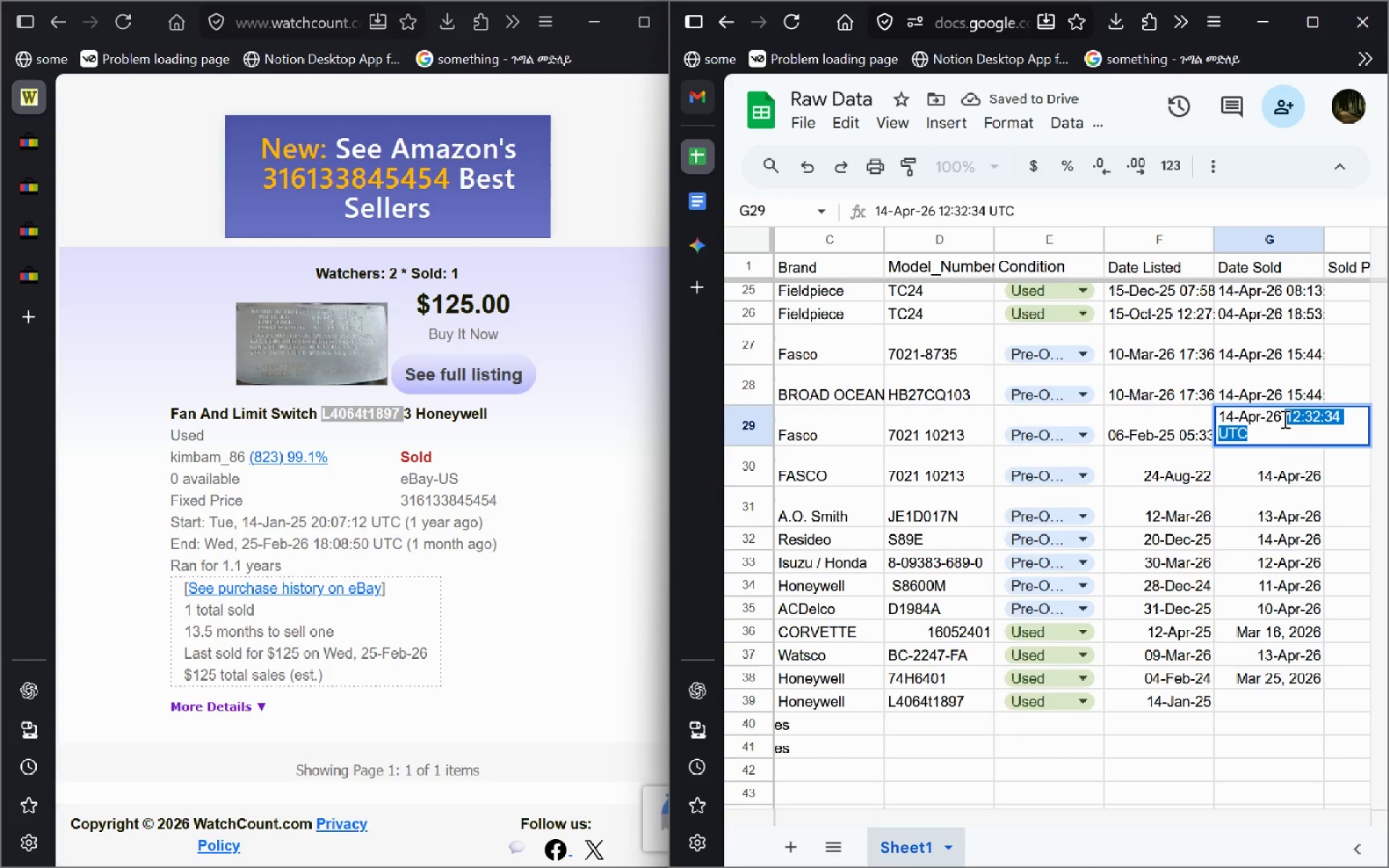 
key(Backspace)
 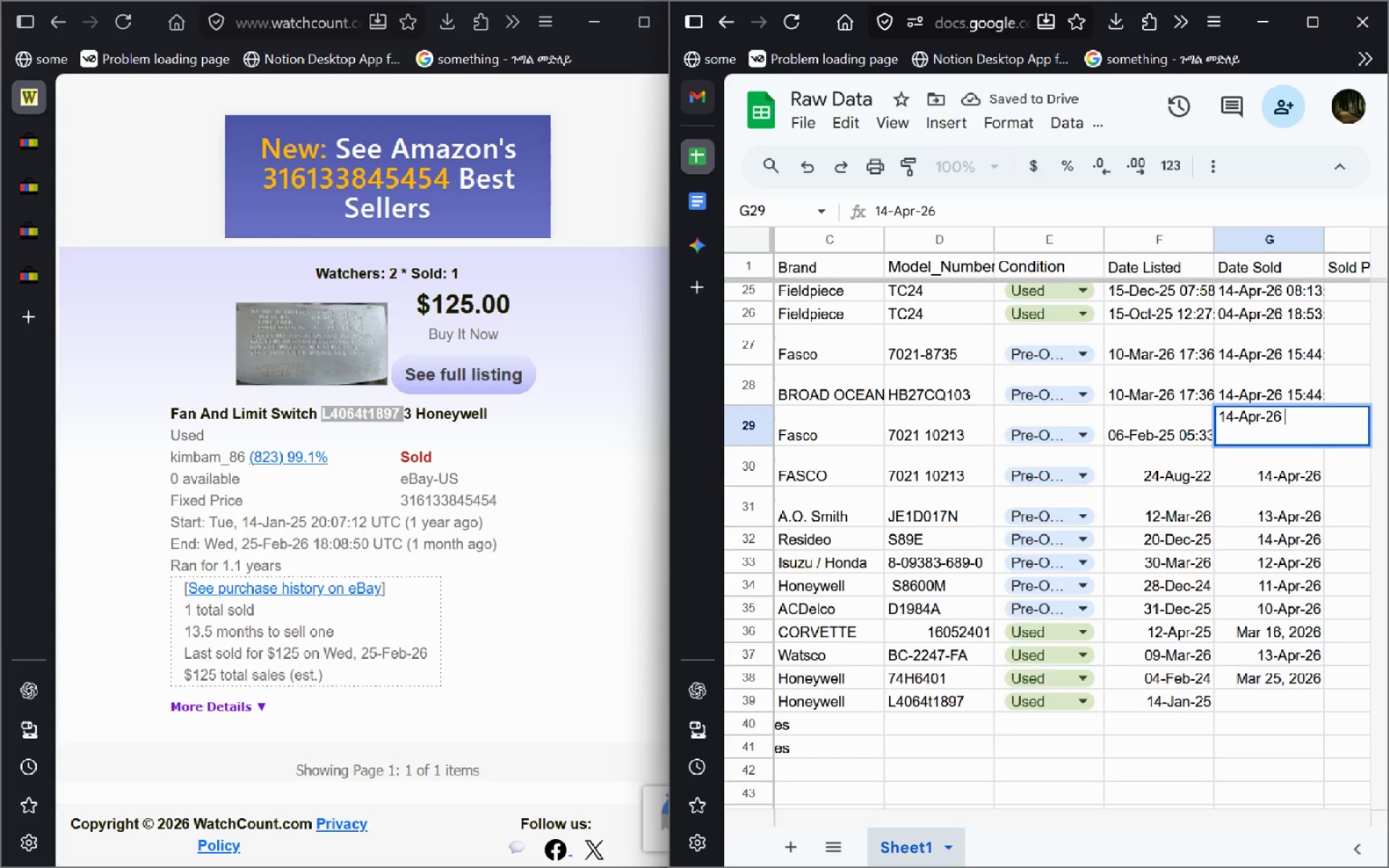 
key(Enter)
 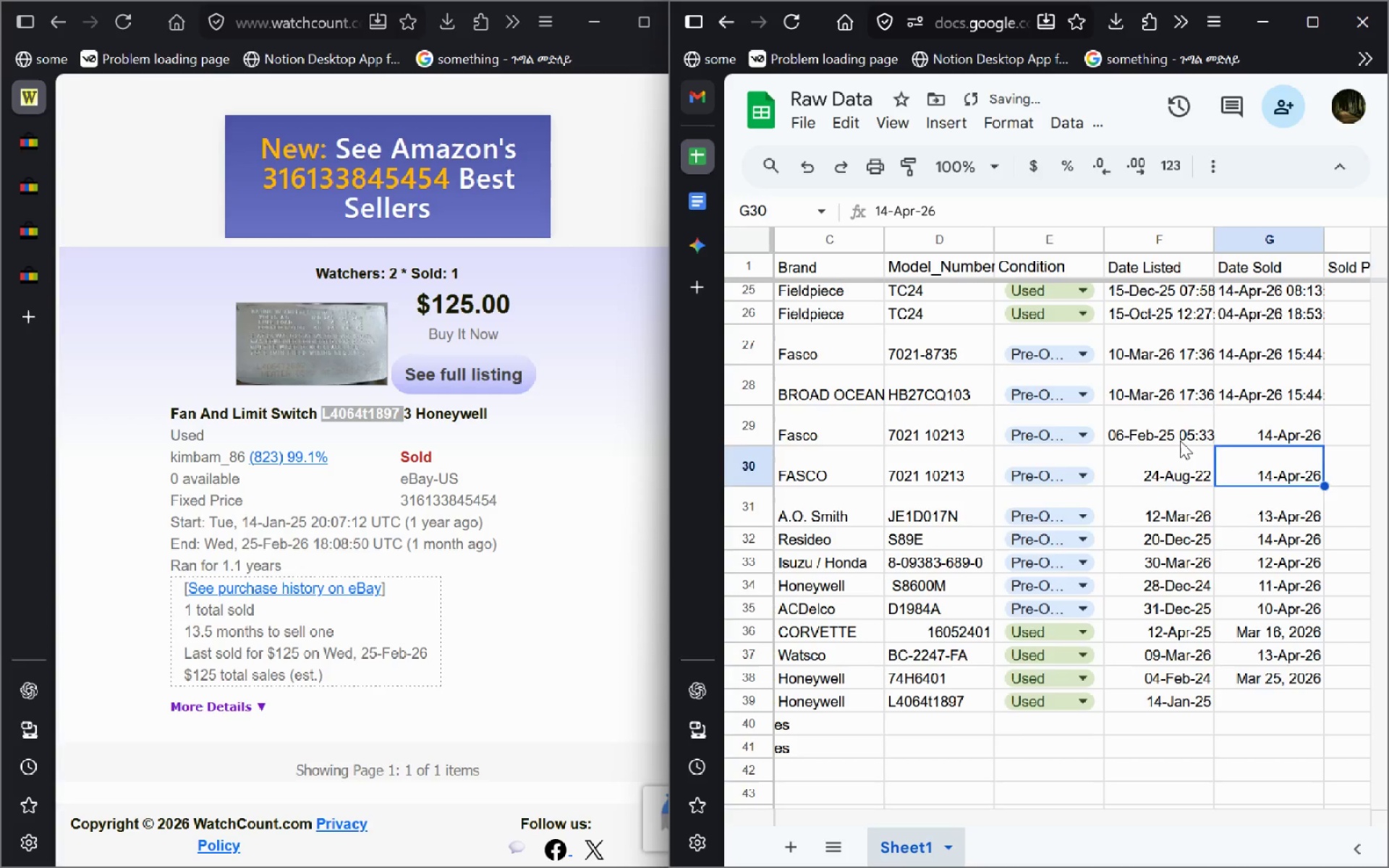 
double_click([1180, 441])
 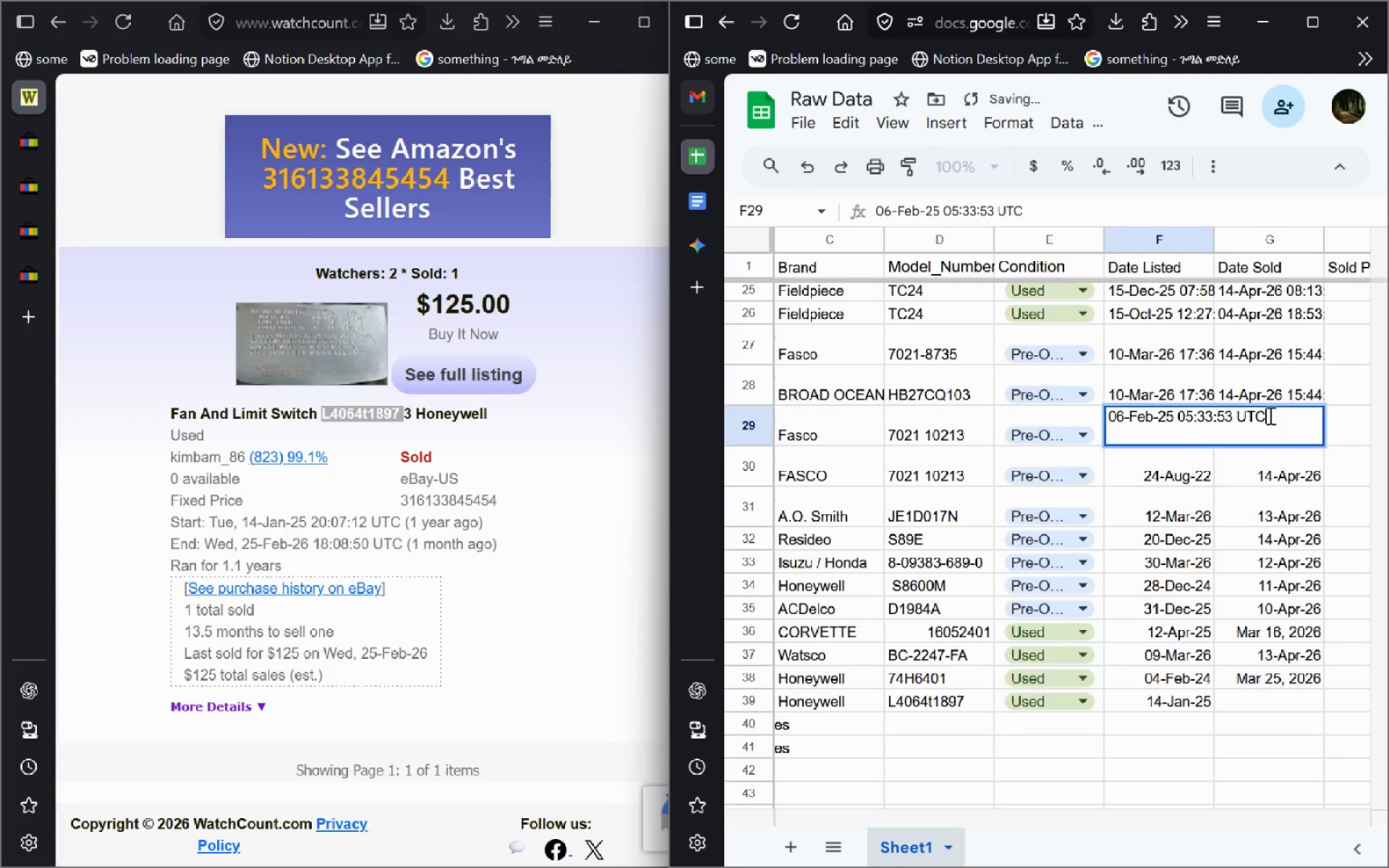 
left_click_drag(start_coordinate=[1270, 414], to_coordinate=[1179, 417])
 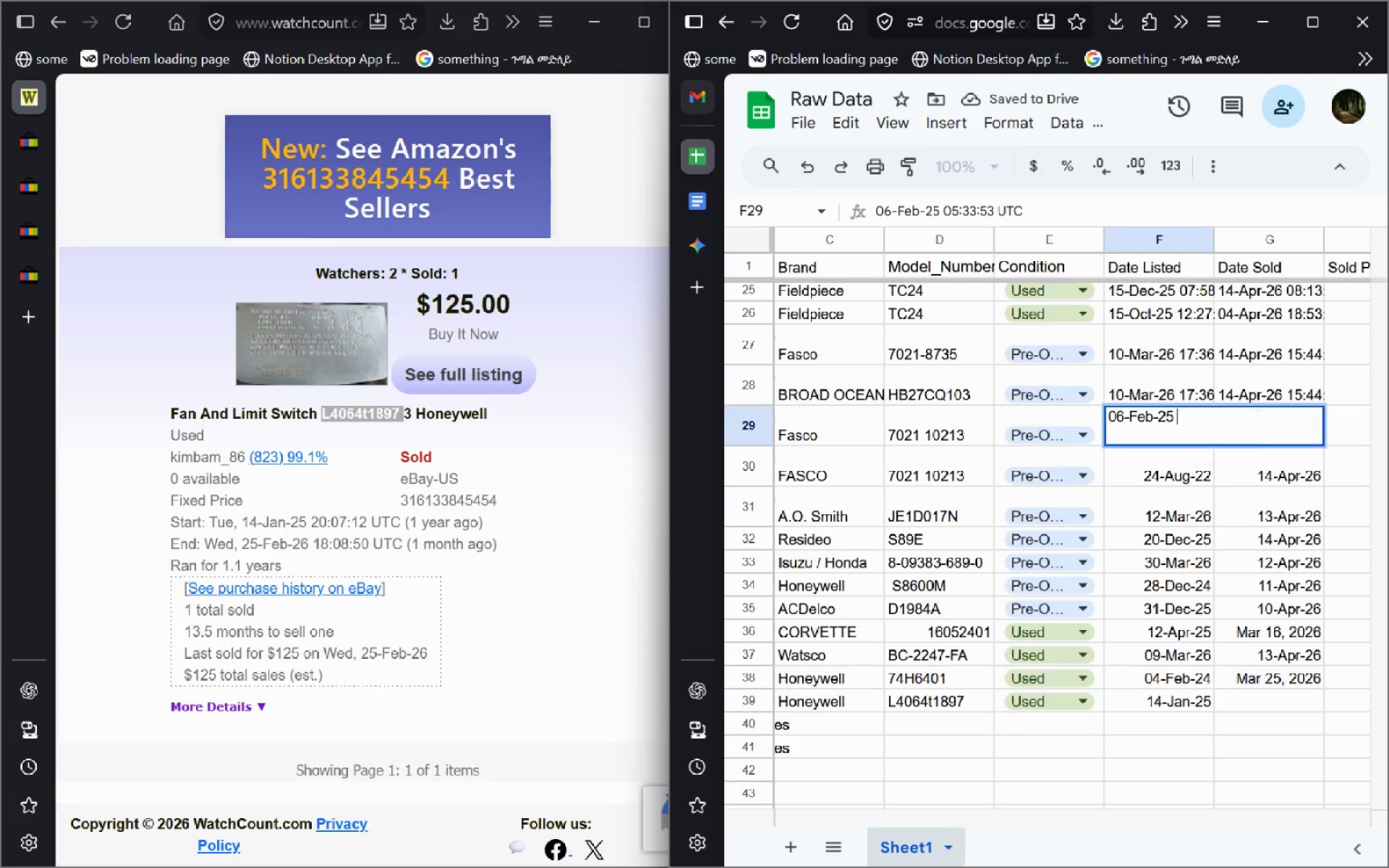 
key(Backspace)
 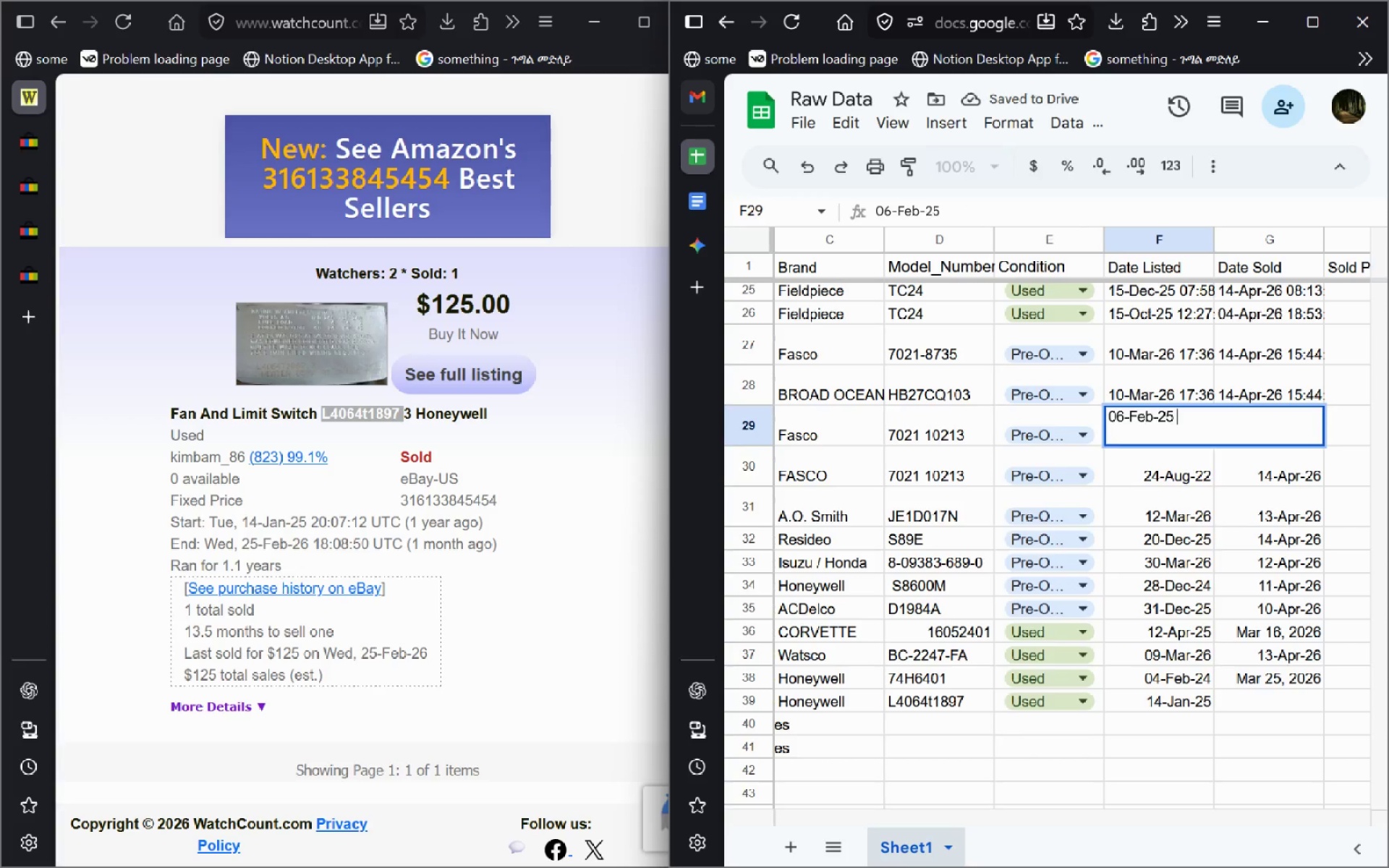 
key(Enter)
 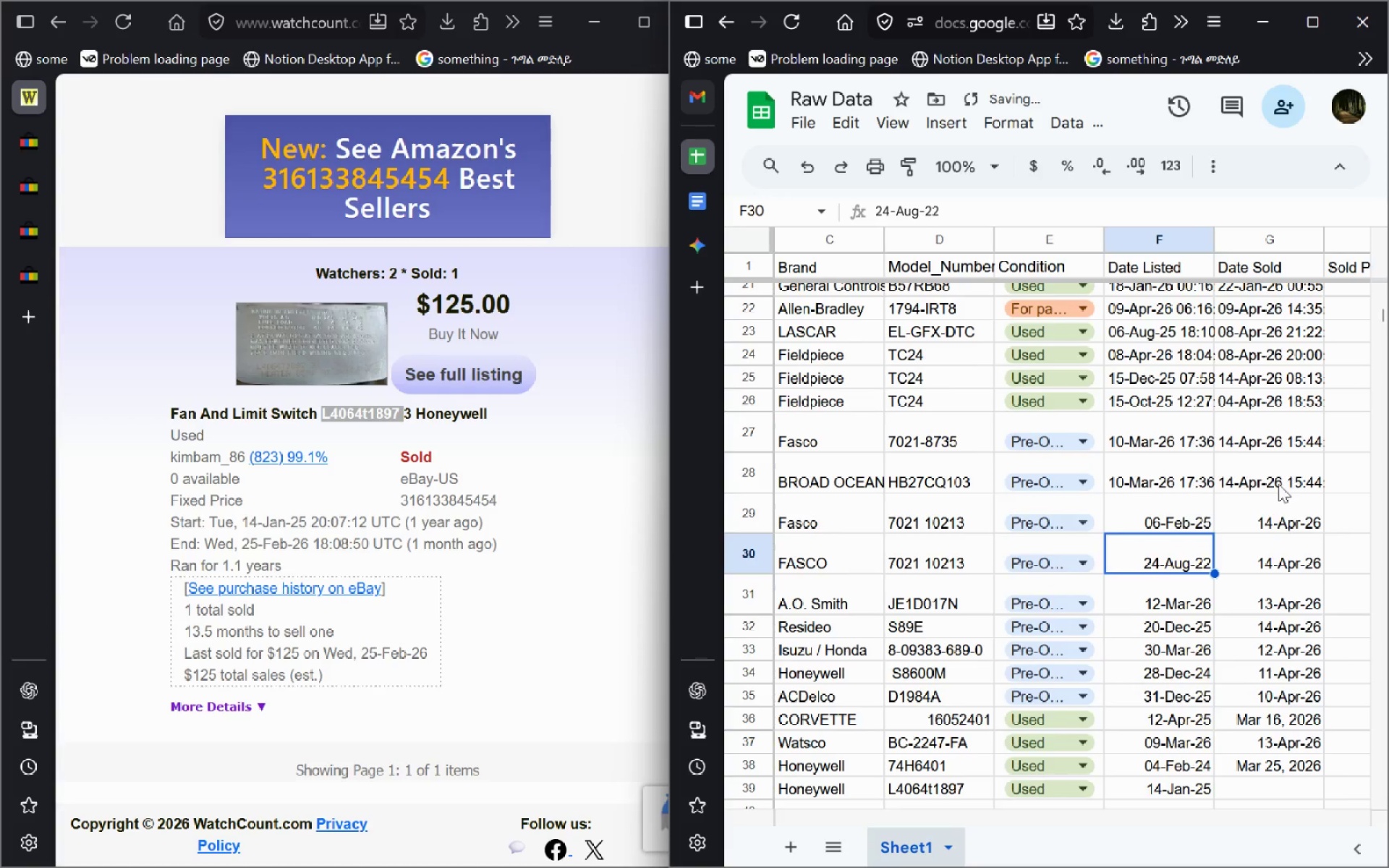 
double_click([1278, 484])
 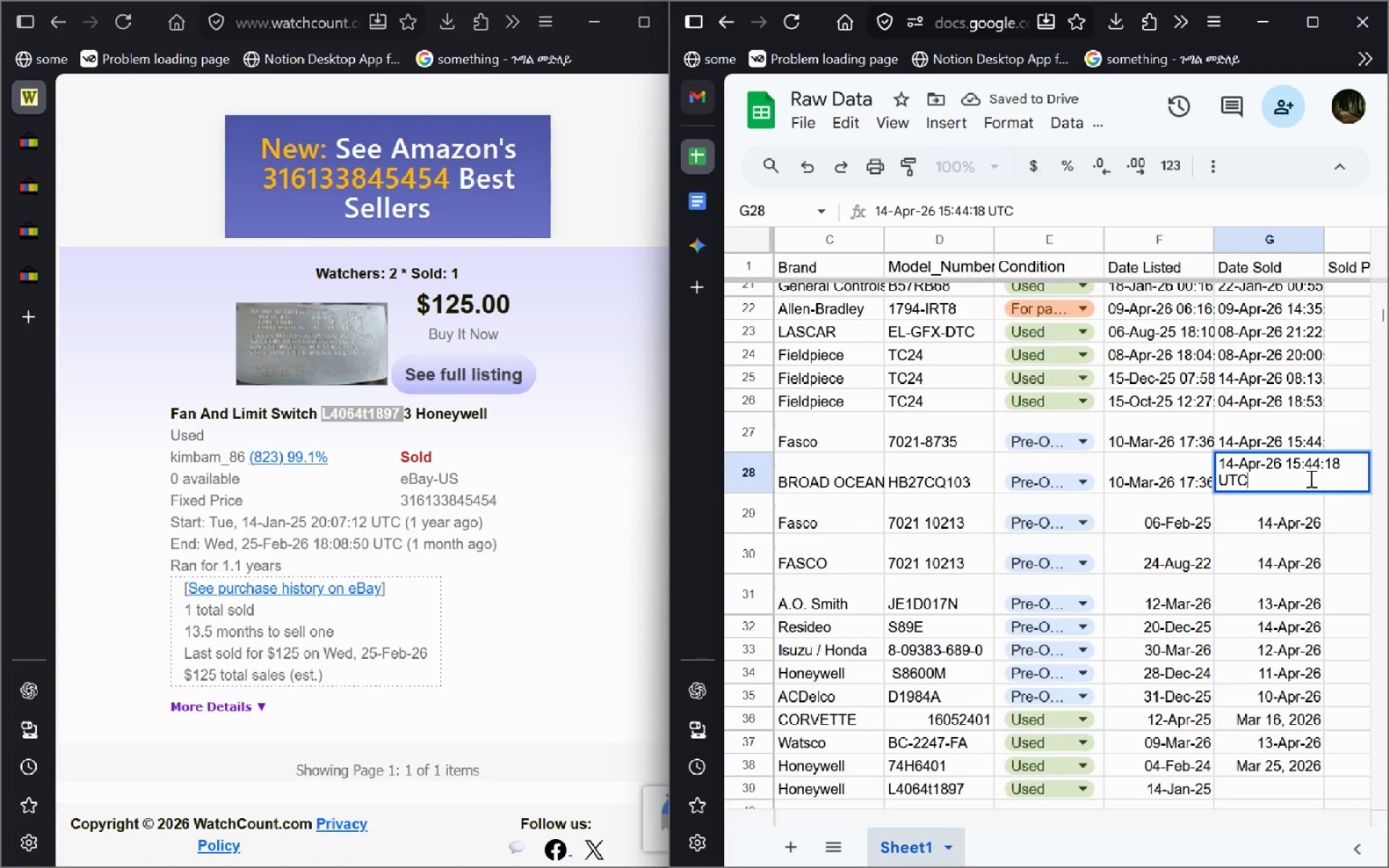 
left_click_drag(start_coordinate=[1309, 479], to_coordinate=[1287, 461])
 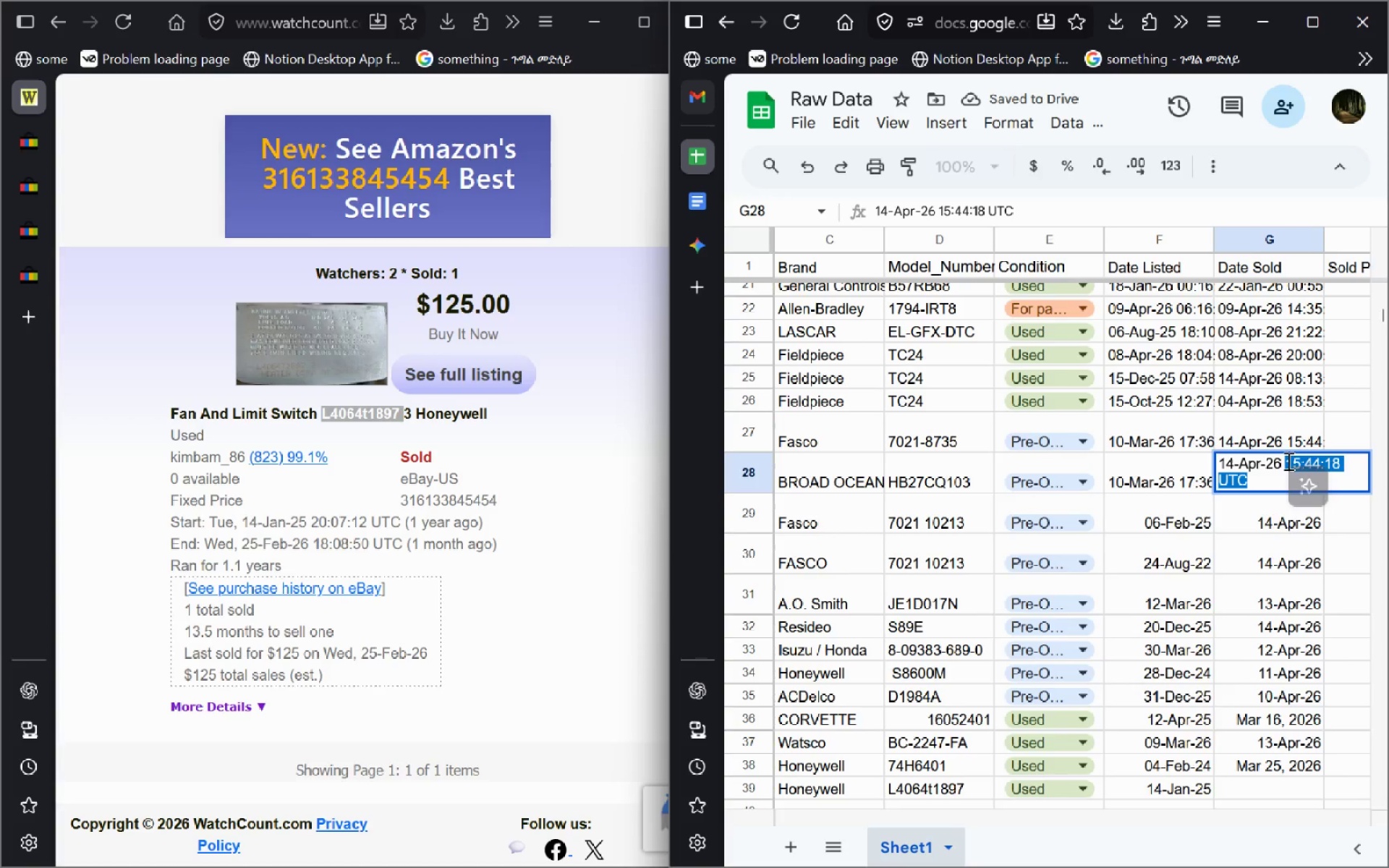 
key(Backspace)
 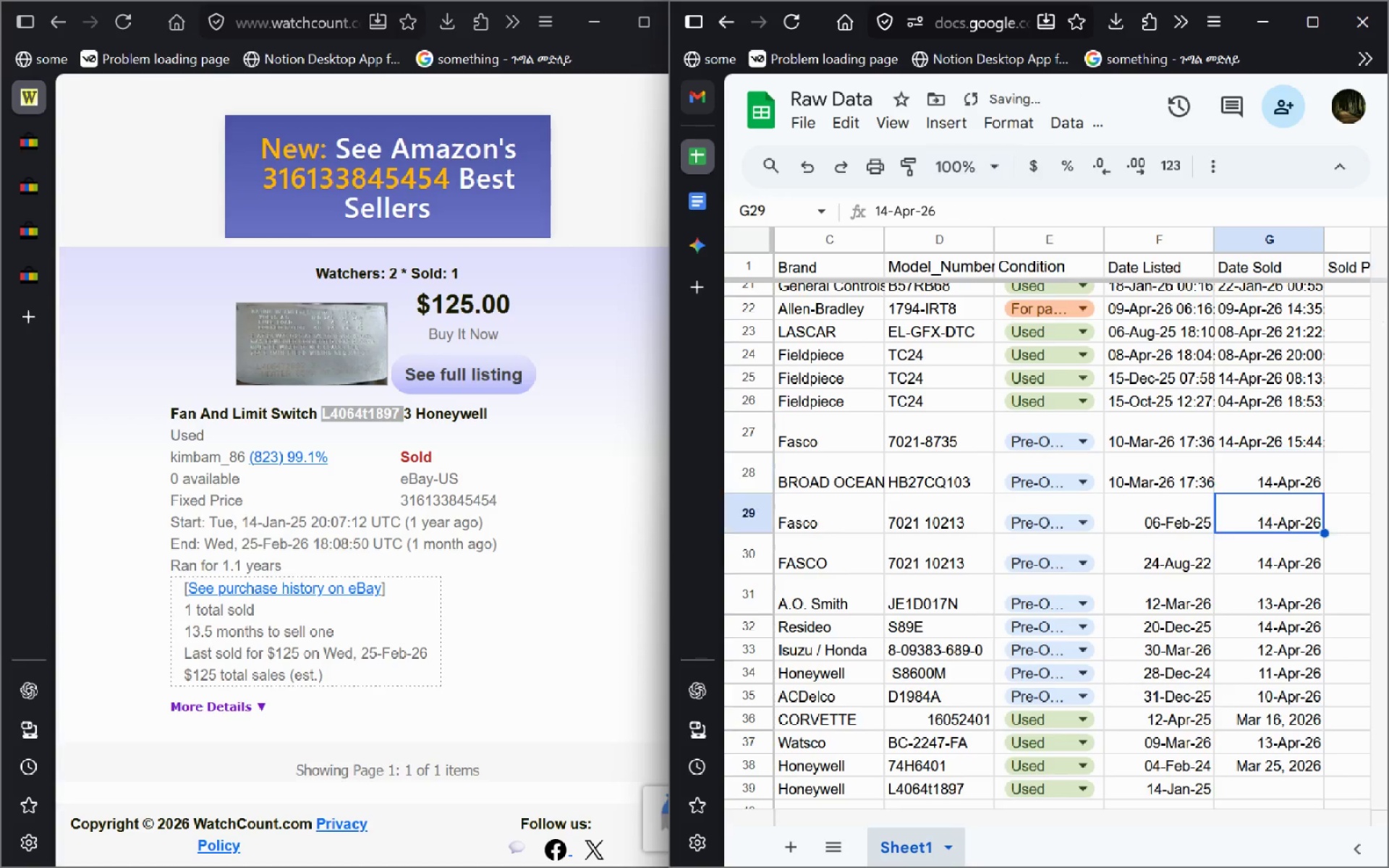 
key(Enter)
 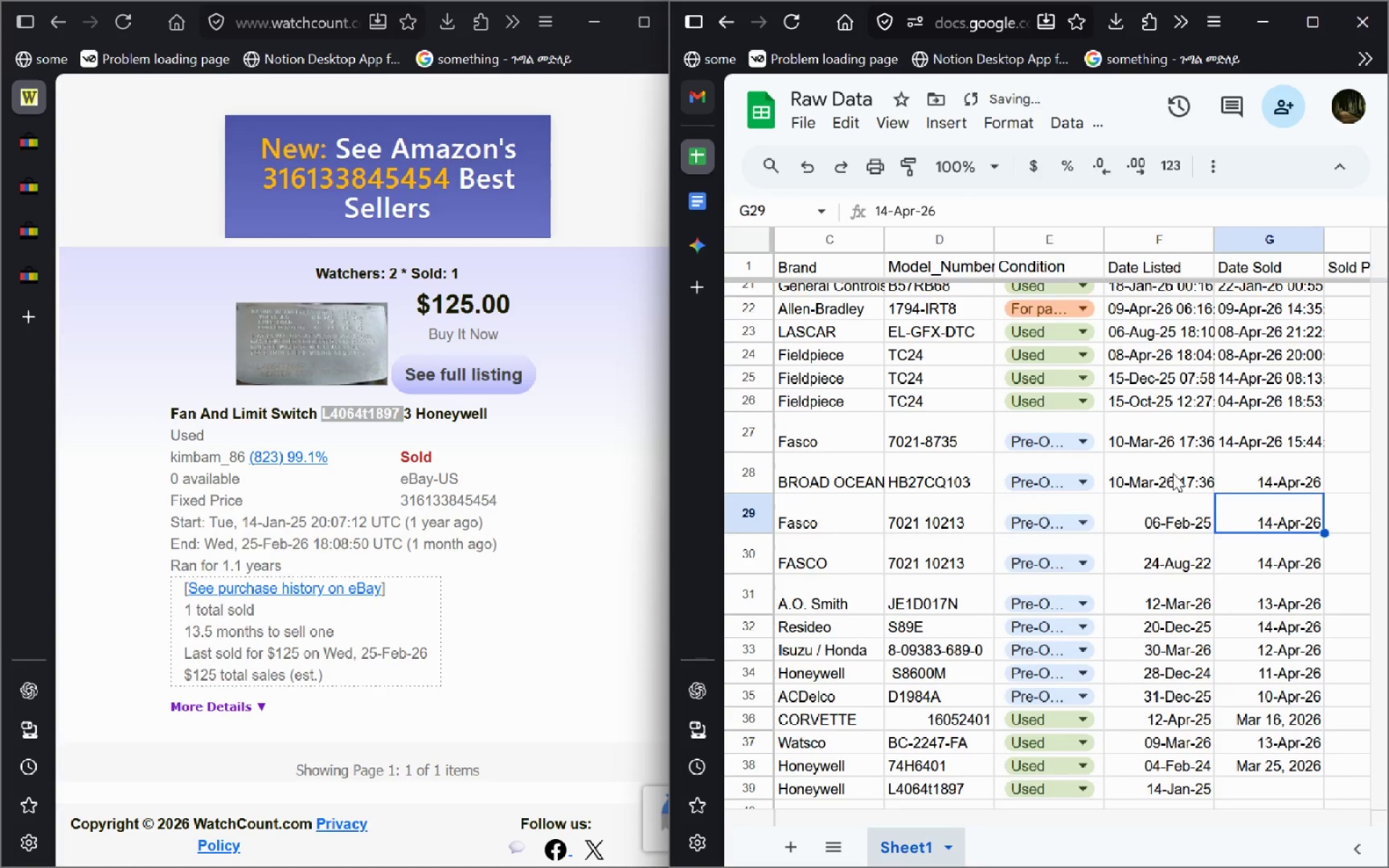 
double_click([1173, 473])
 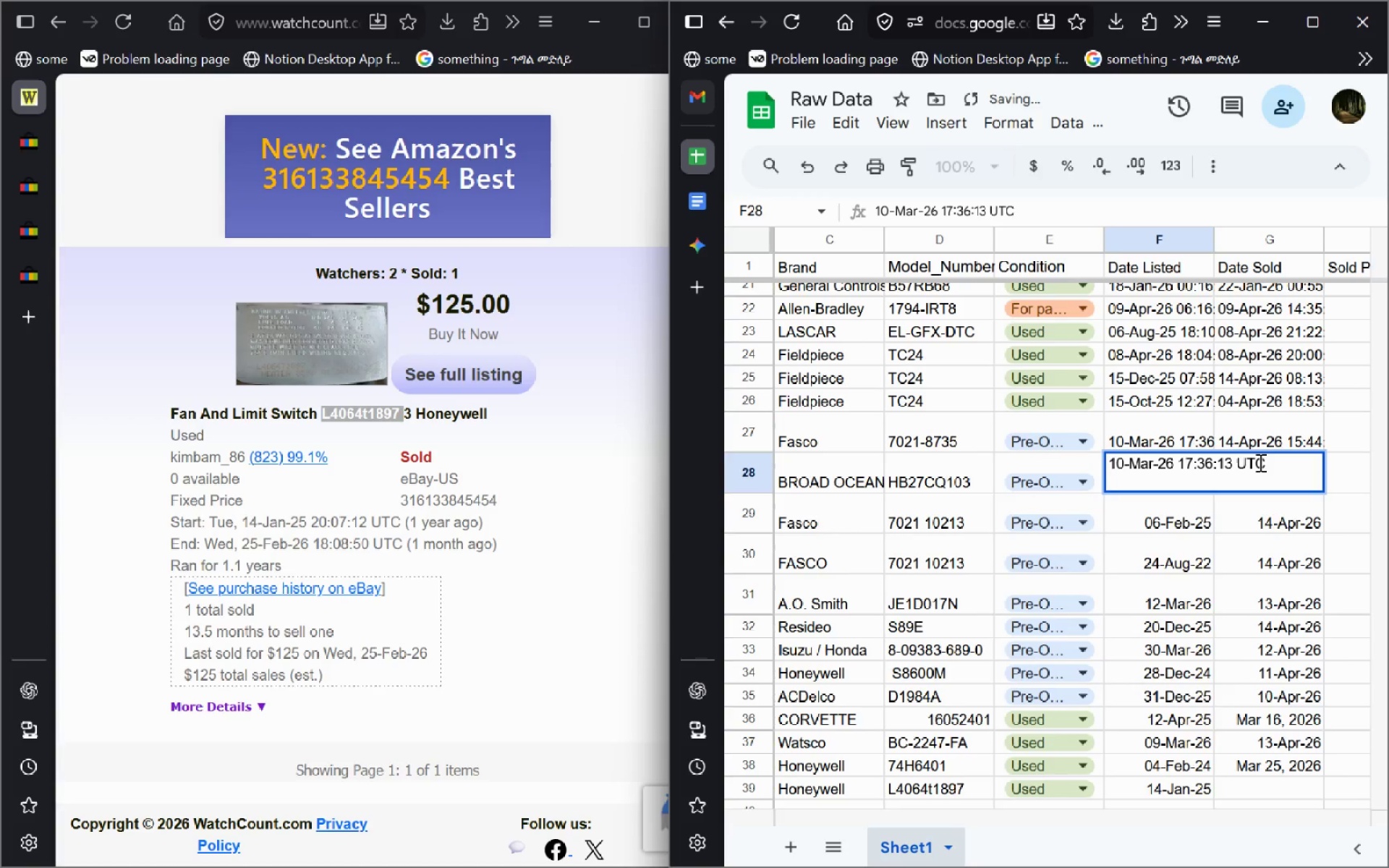 
left_click_drag(start_coordinate=[1260, 462], to_coordinate=[1178, 467])
 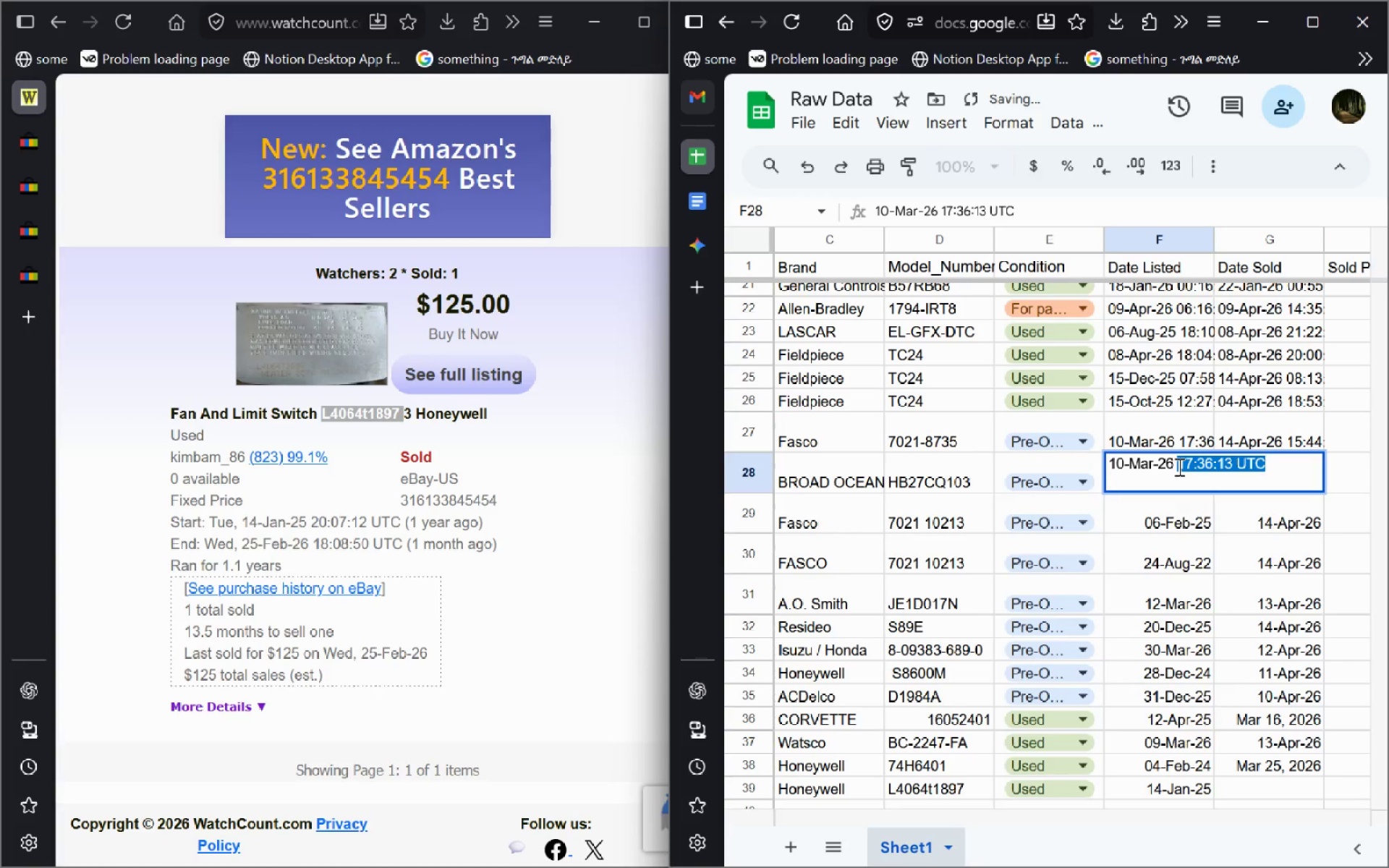 
key(Backspace)
 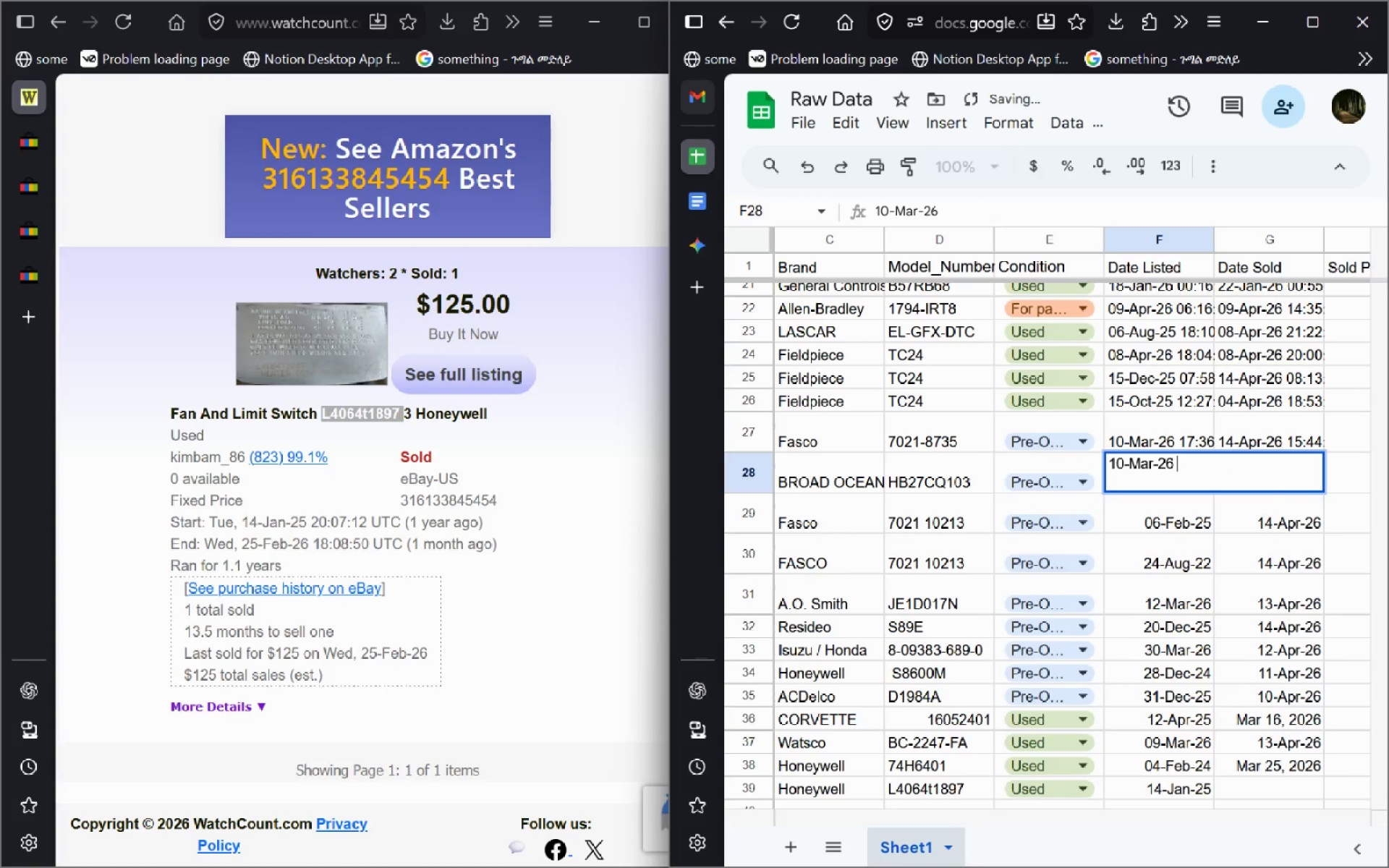 
key(Enter)
 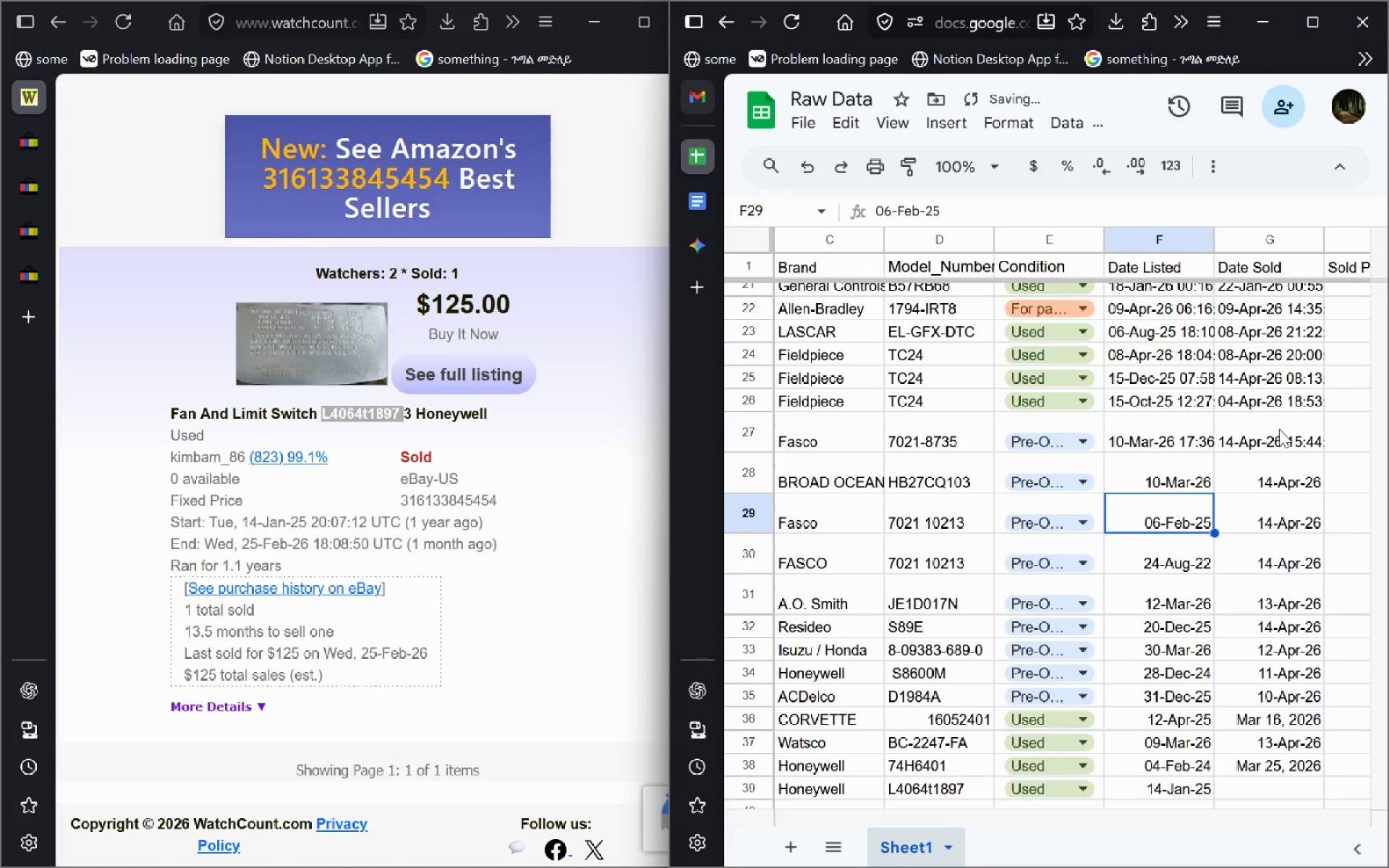 
double_click([1279, 429])
 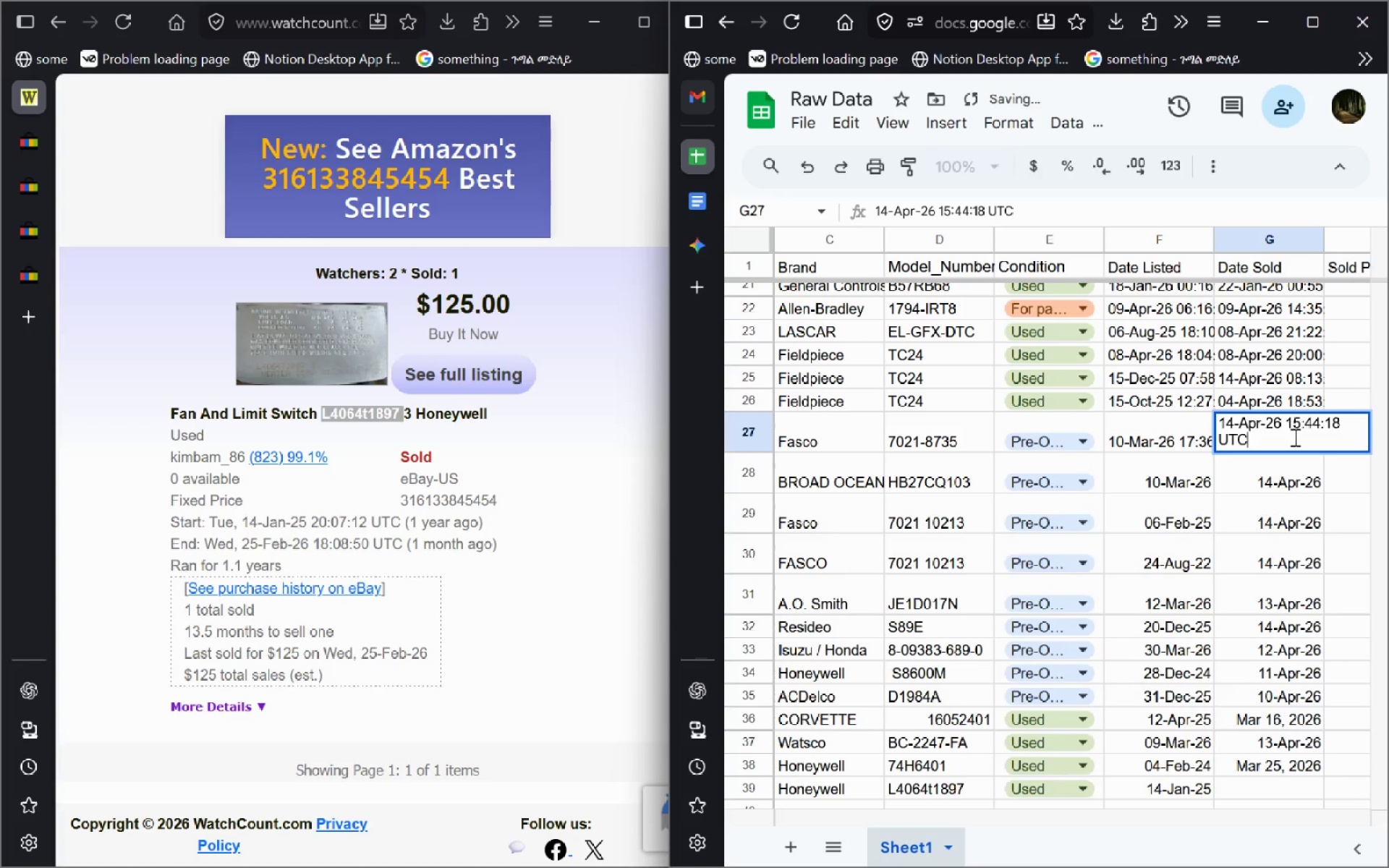 
left_click_drag(start_coordinate=[1294, 438], to_coordinate=[1288, 420])
 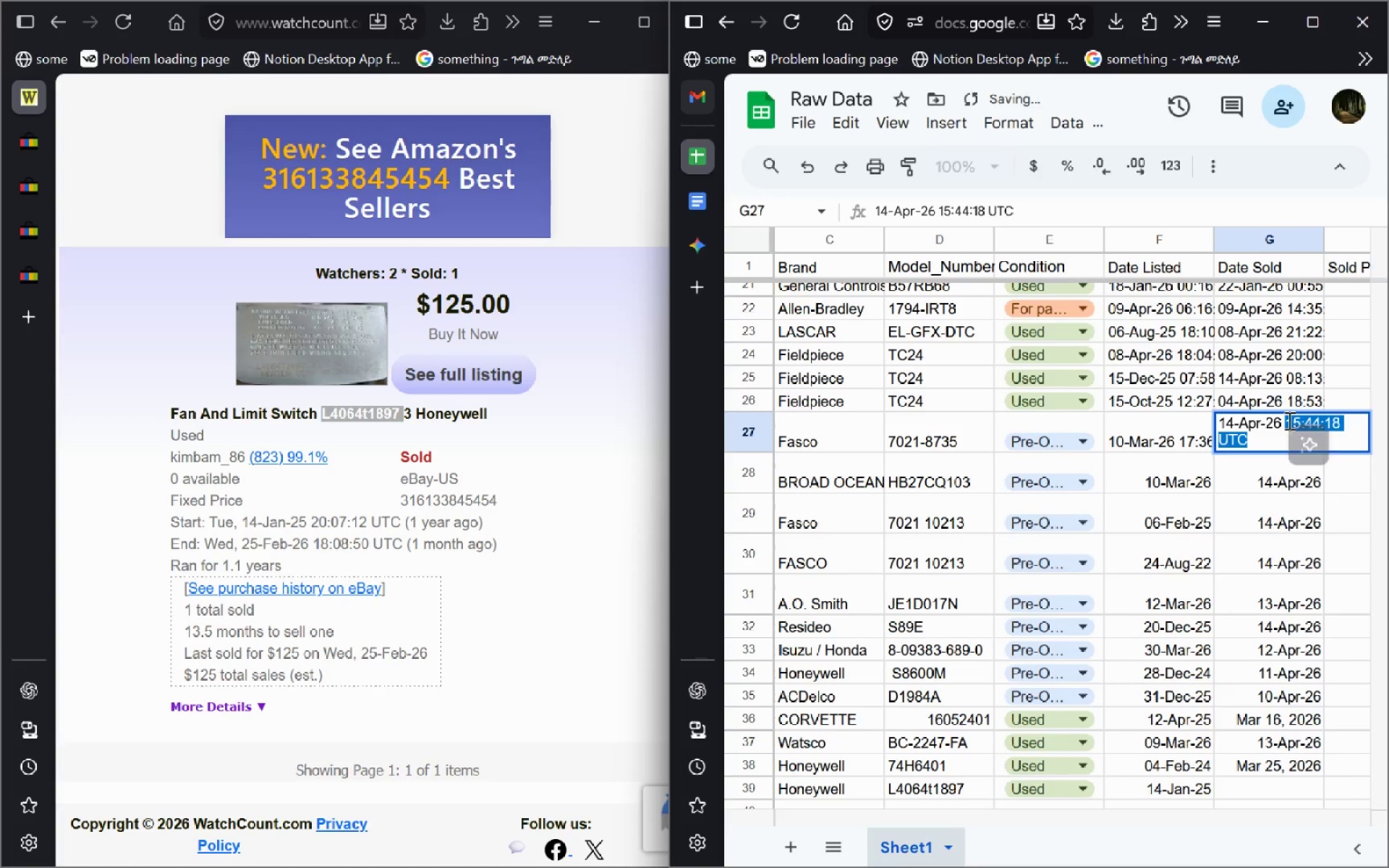 
key(Backspace)
 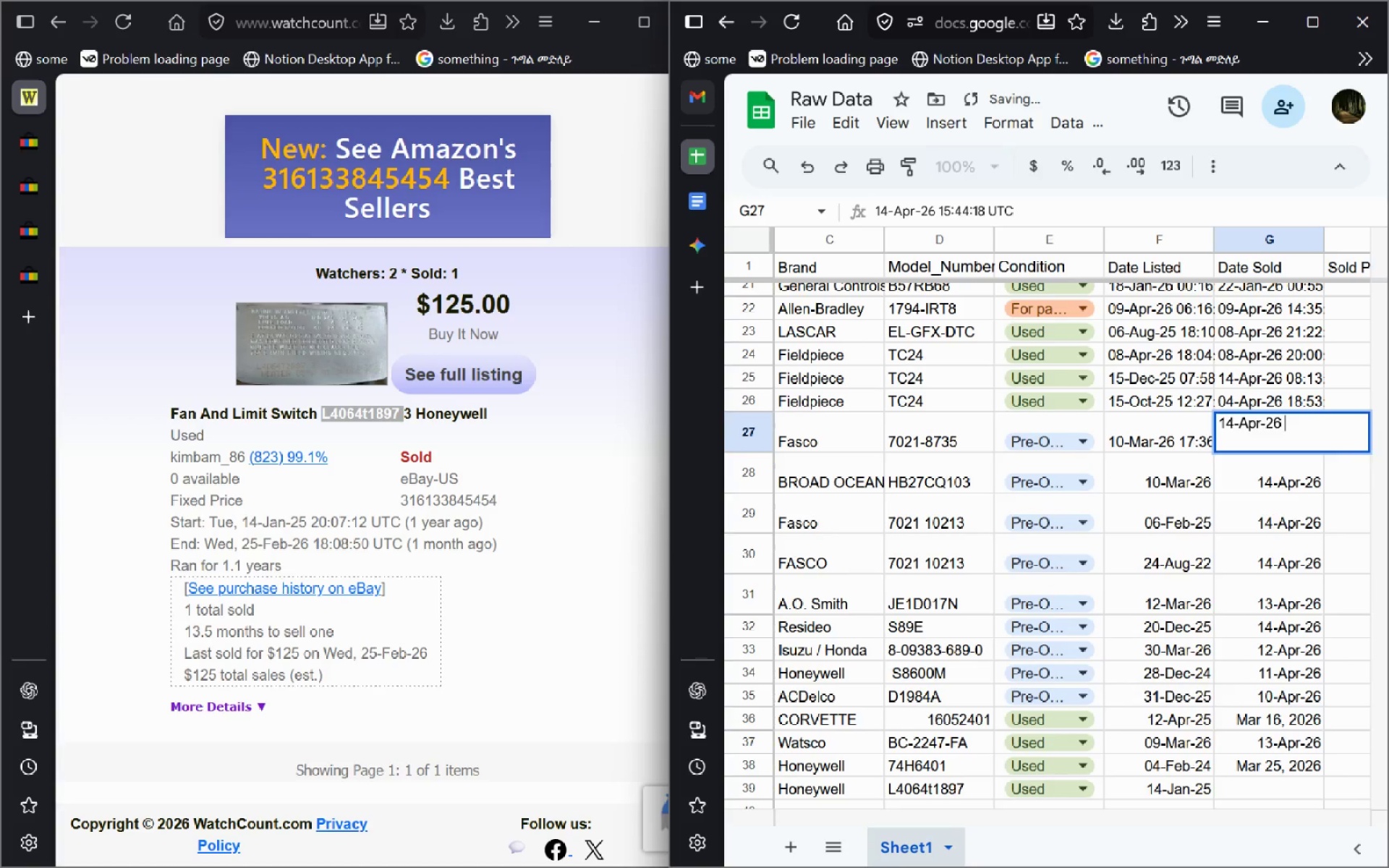 
key(Enter)
 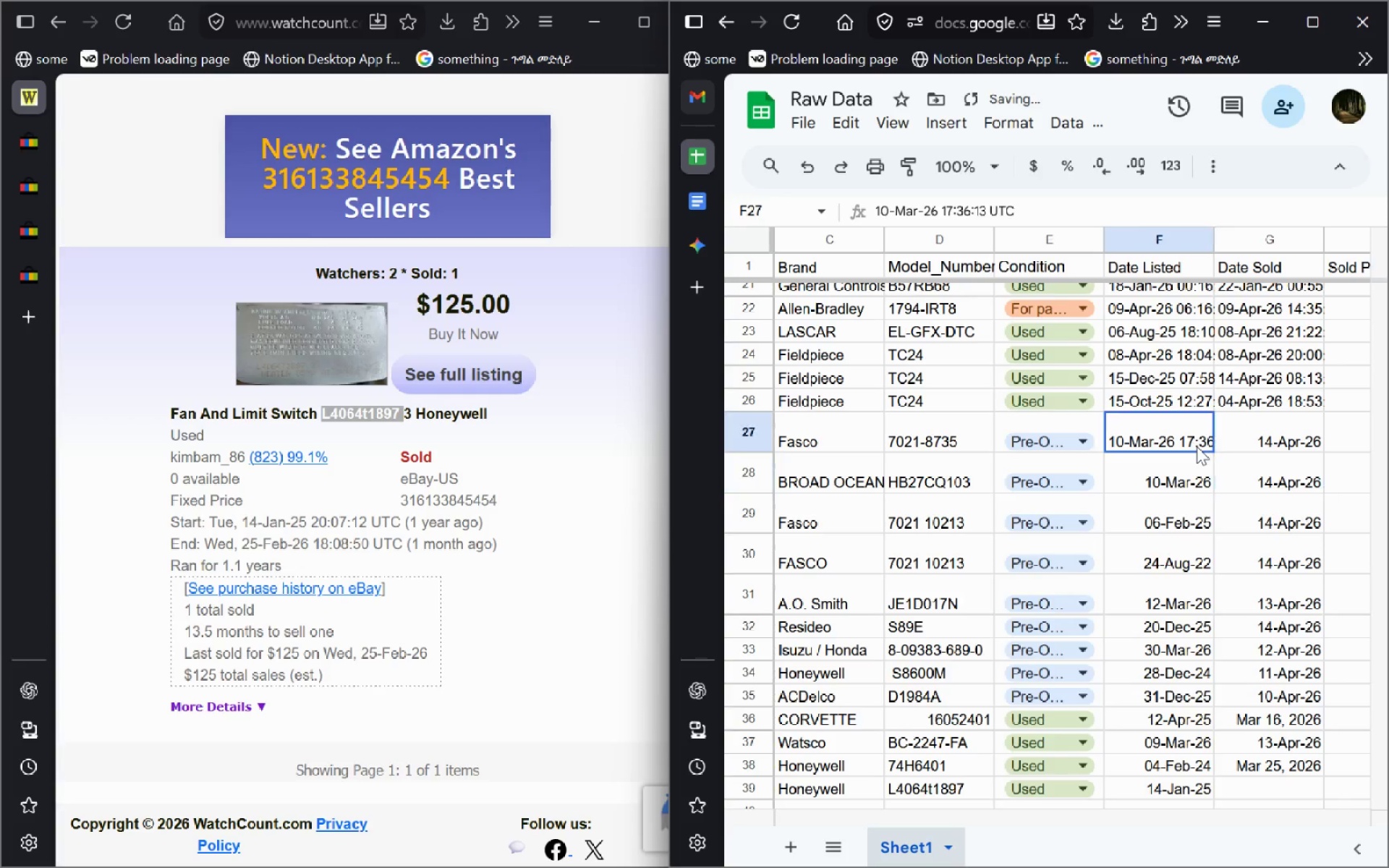 
double_click([1197, 446])
 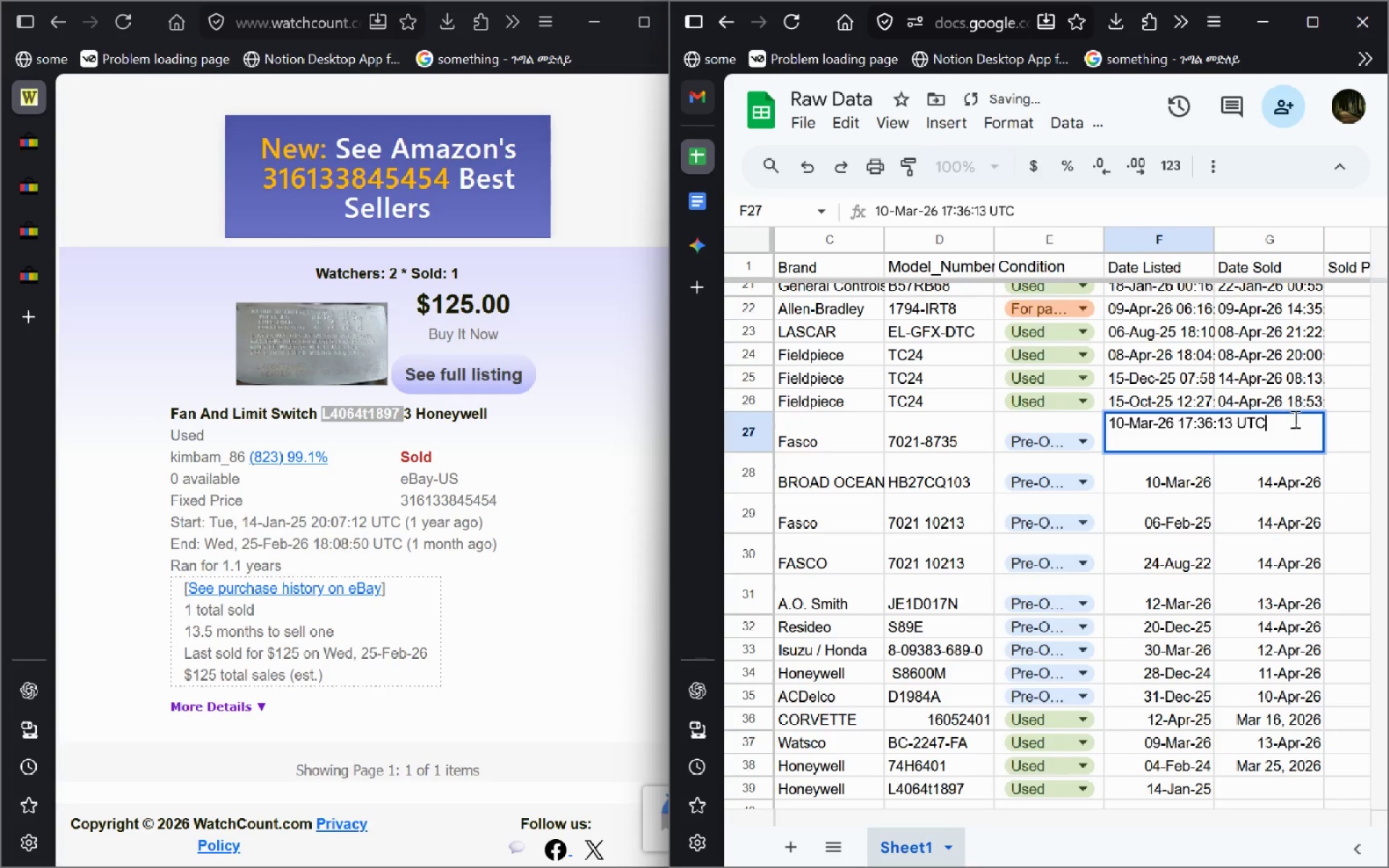 
left_click_drag(start_coordinate=[1295, 419], to_coordinate=[1180, 435])
 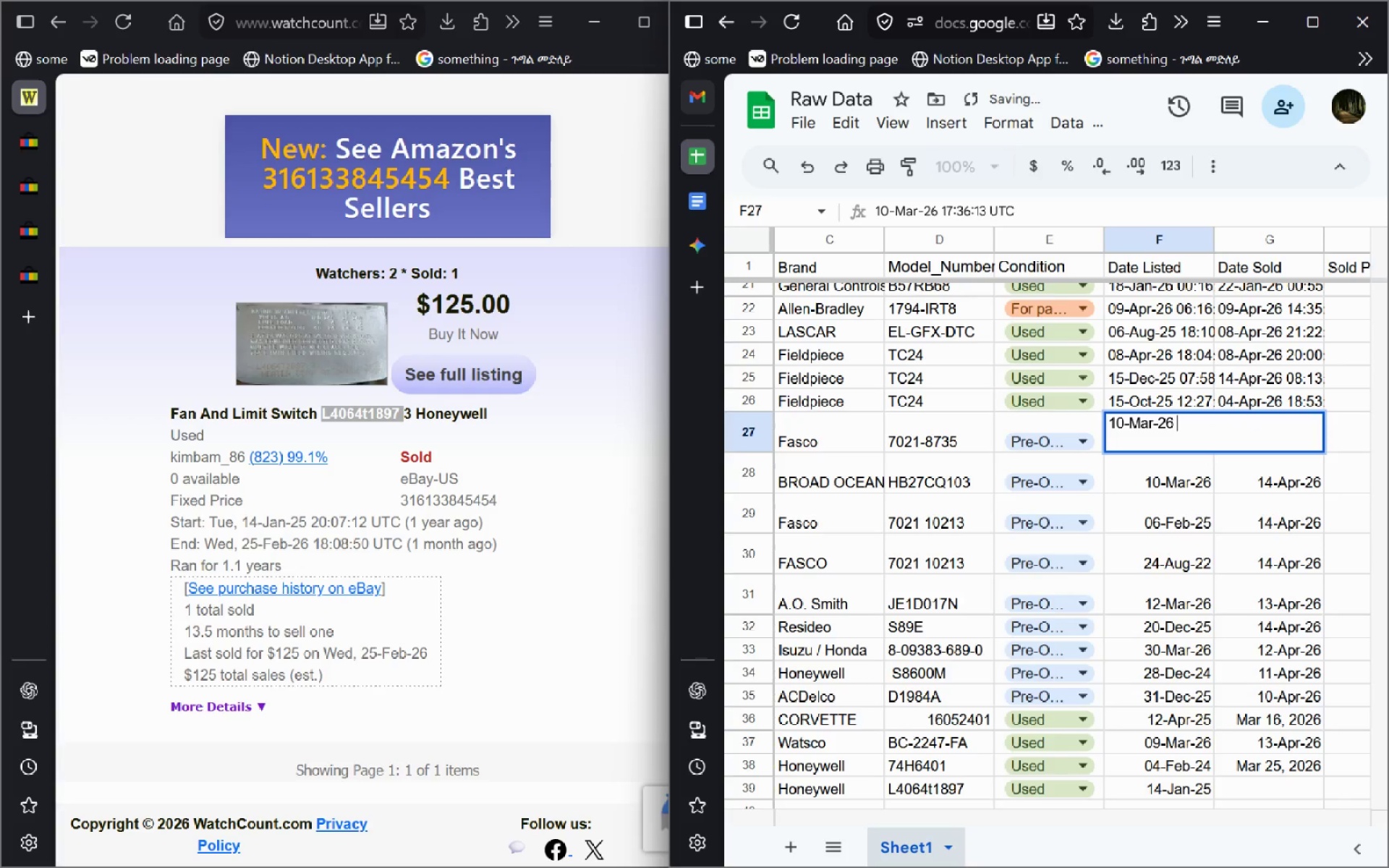 
key(Backspace)
 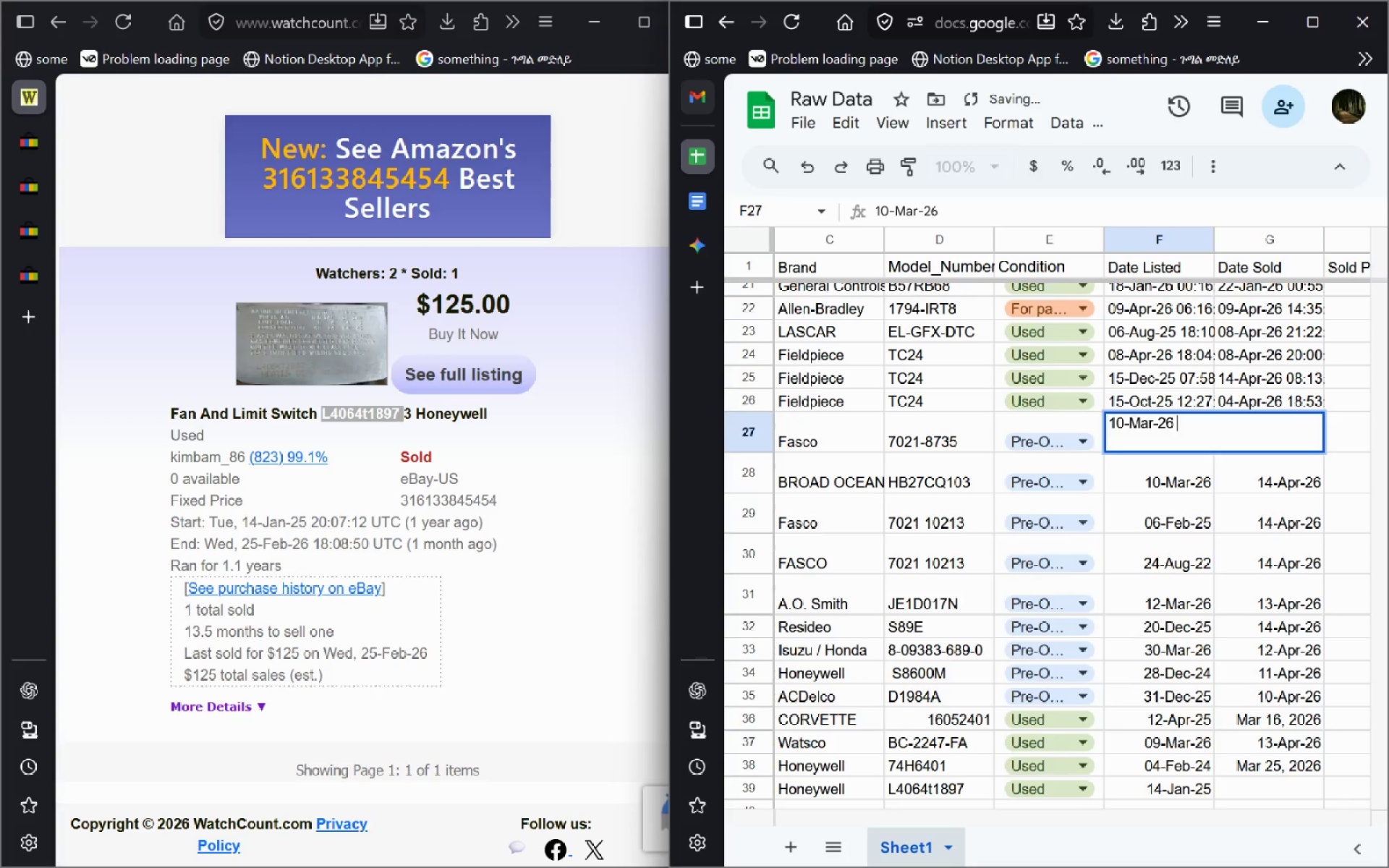 
key(Enter)
 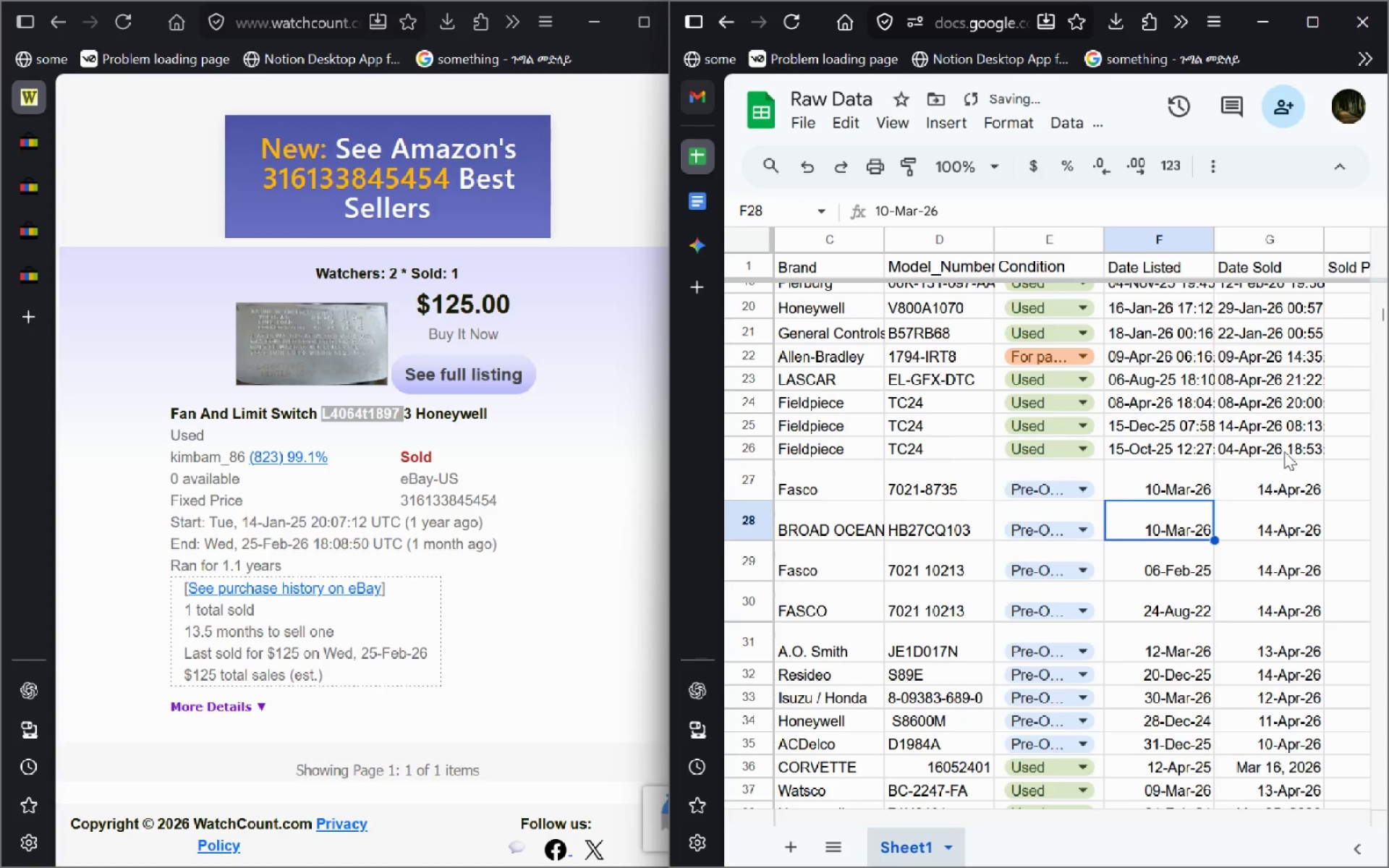 
double_click([1284, 451])
 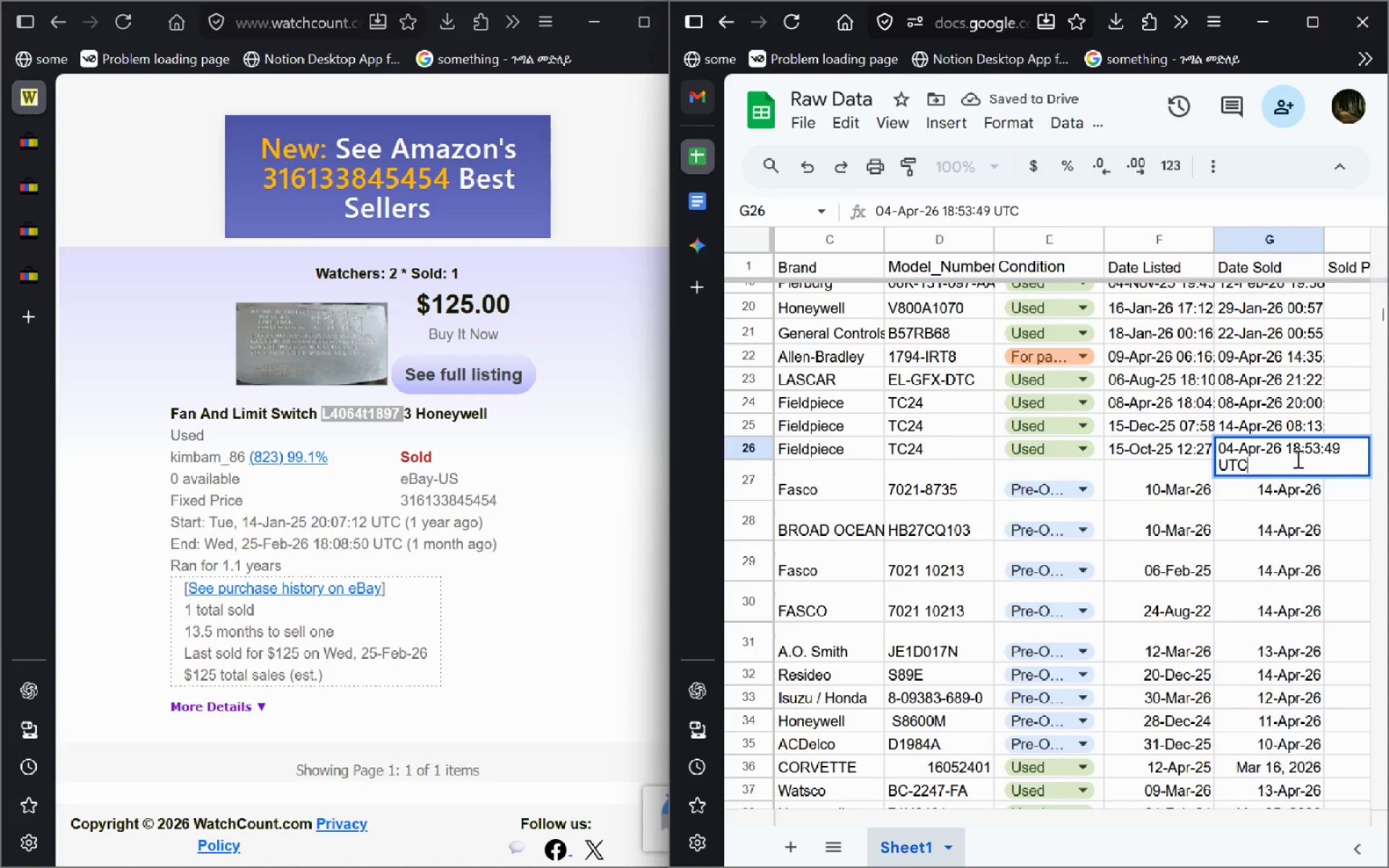 
left_click_drag(start_coordinate=[1296, 459], to_coordinate=[1288, 452])
 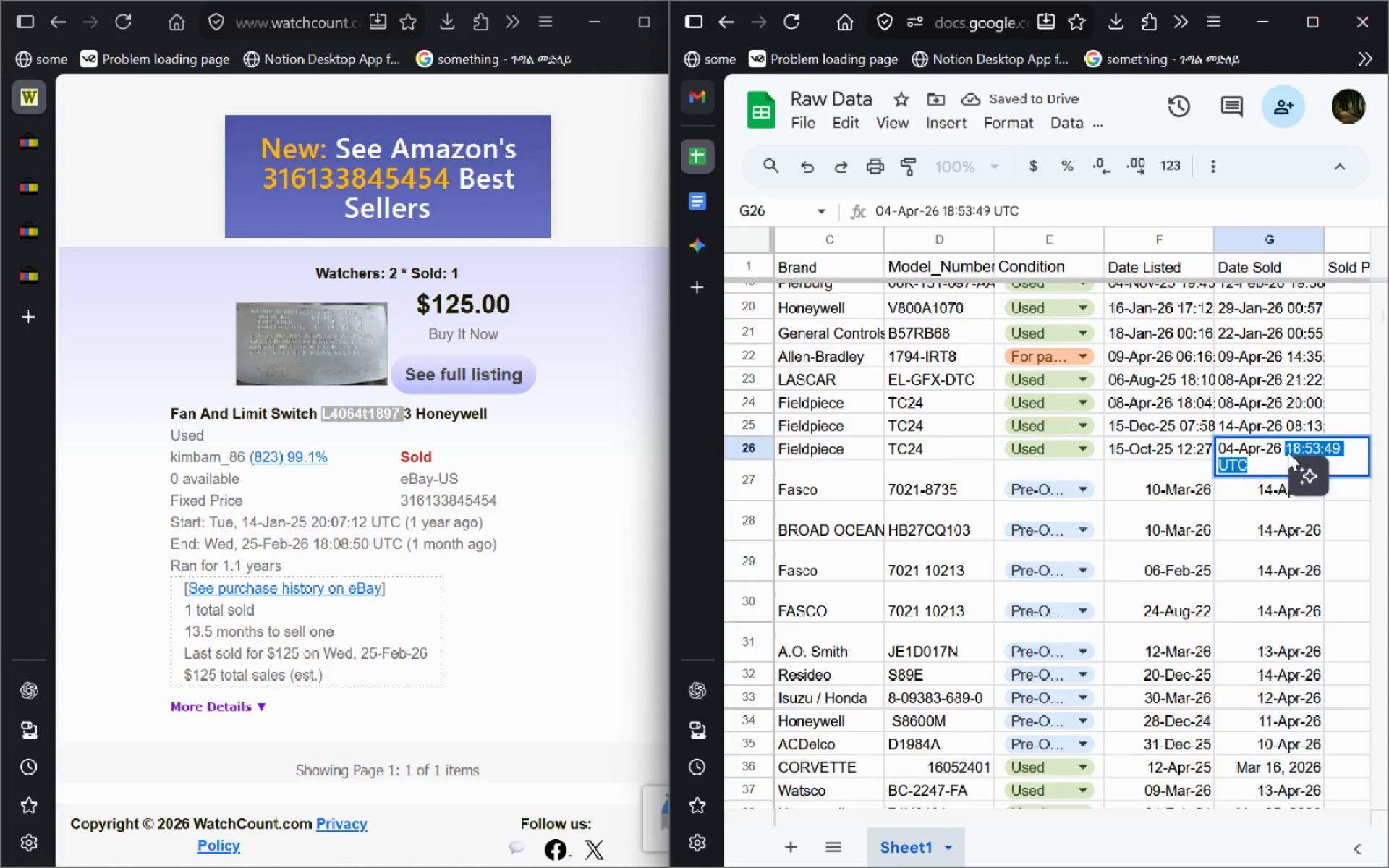 
key(Backspace)
 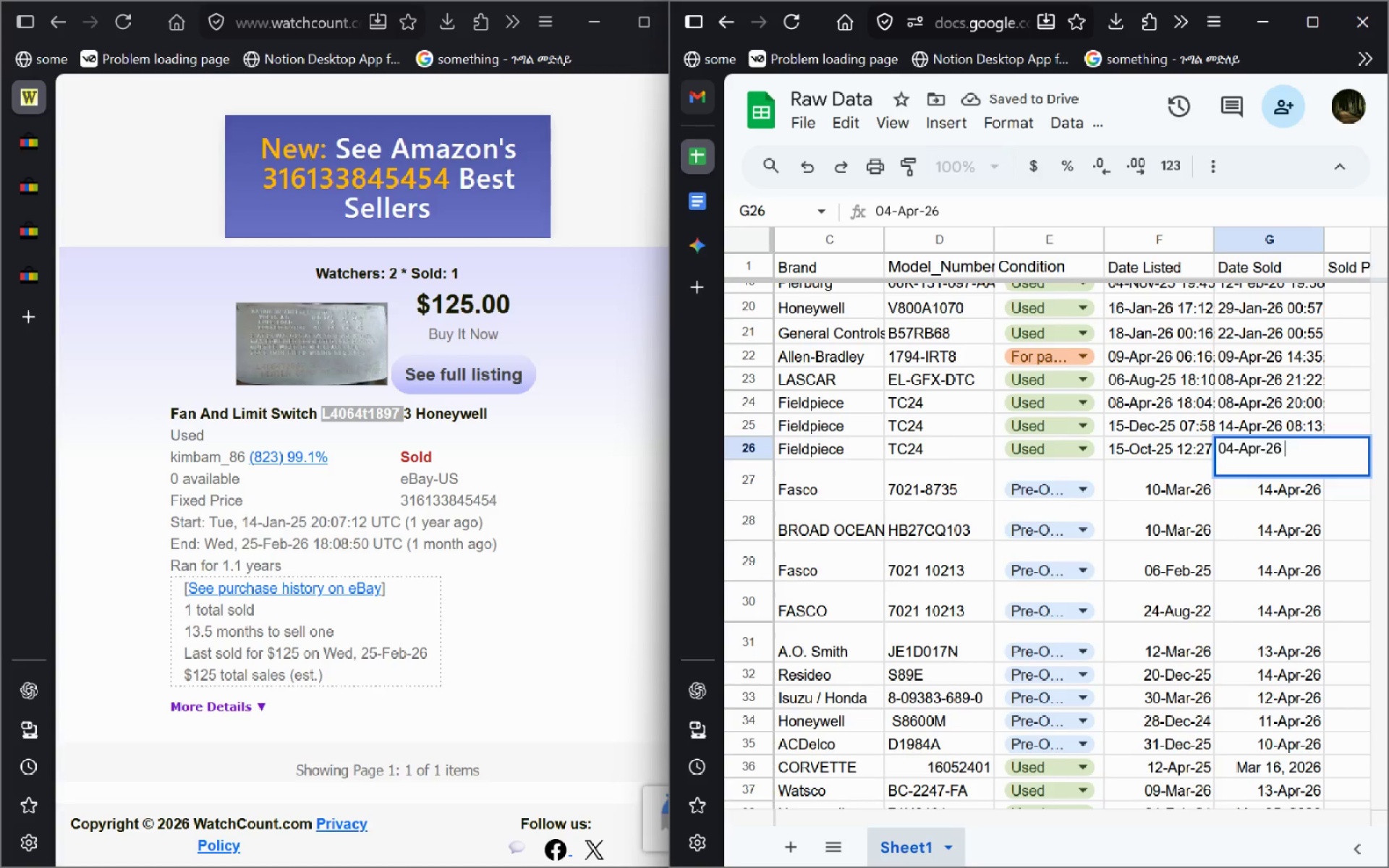 
key(Enter)
 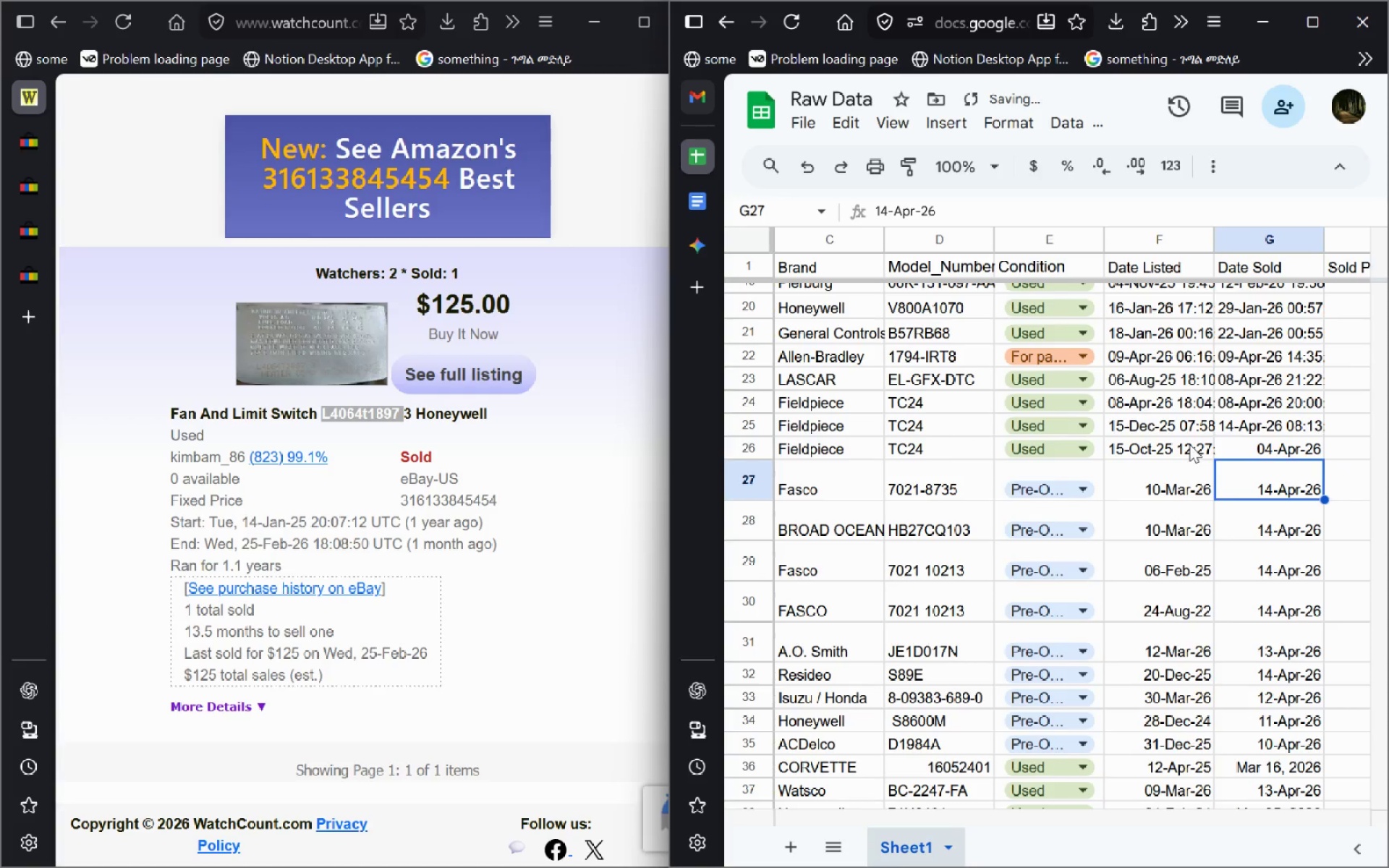 
double_click([1189, 444])
 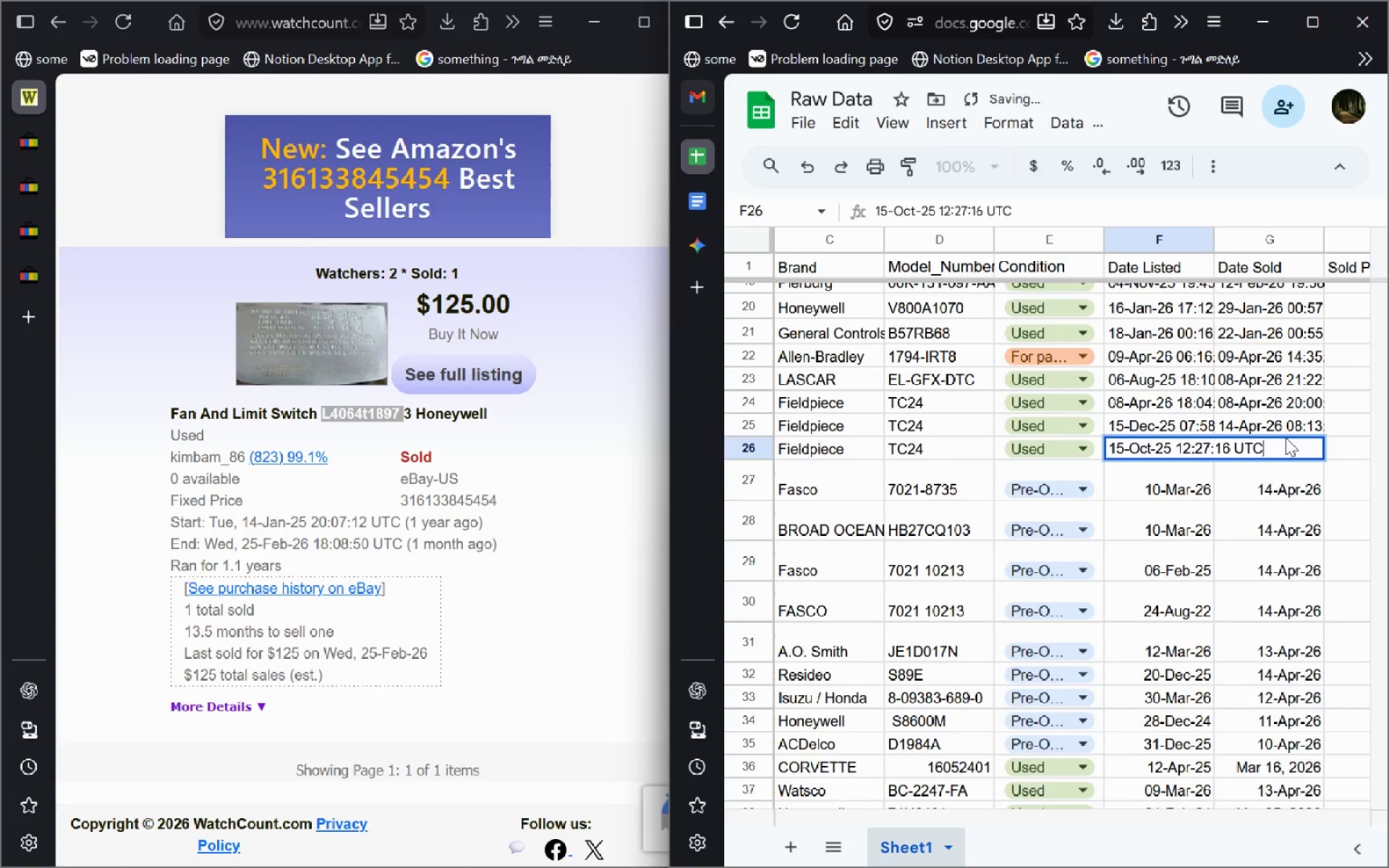 
left_click_drag(start_coordinate=[1286, 438], to_coordinate=[1178, 448])
 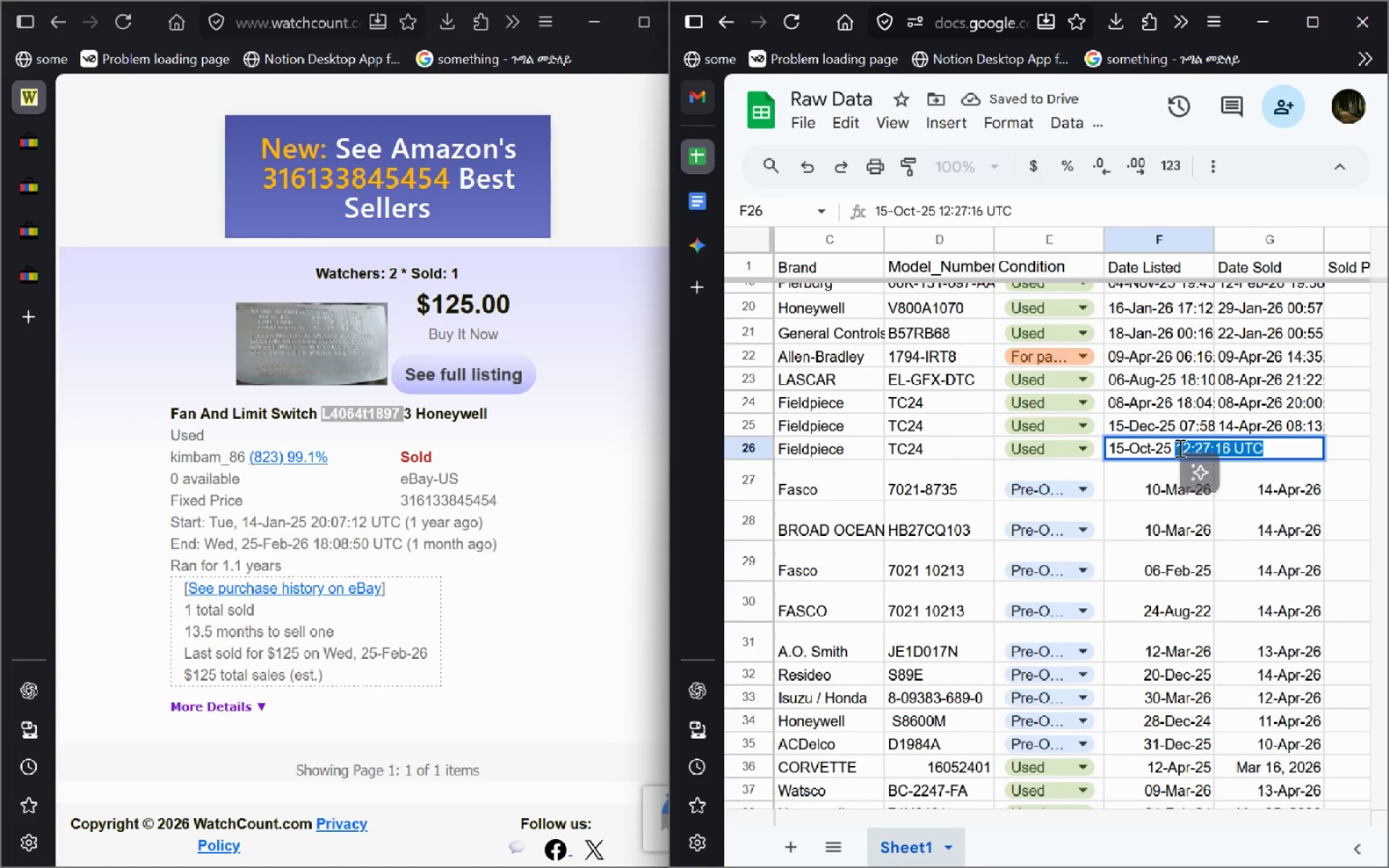 
key(Backspace)
 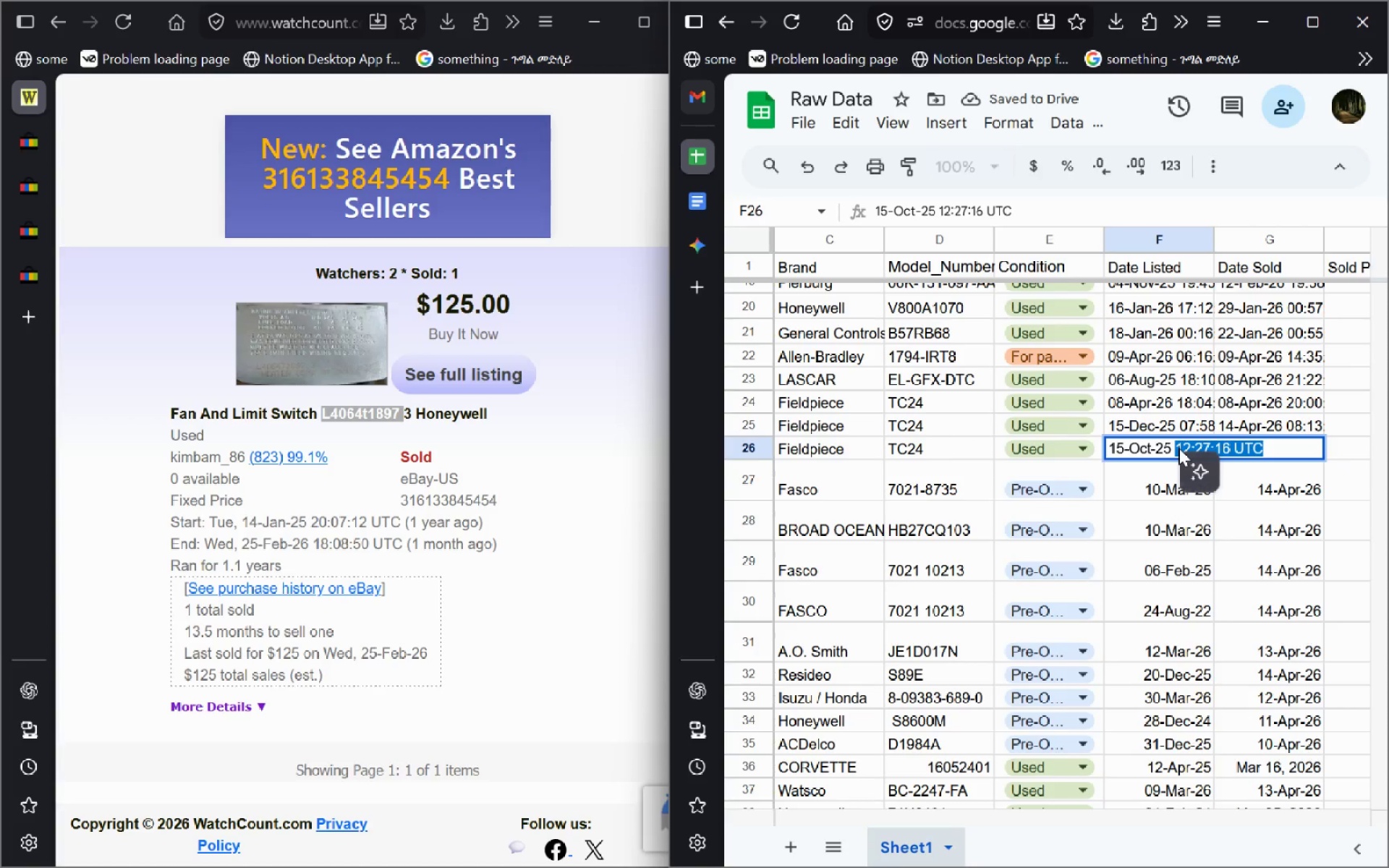 
key(Enter)
 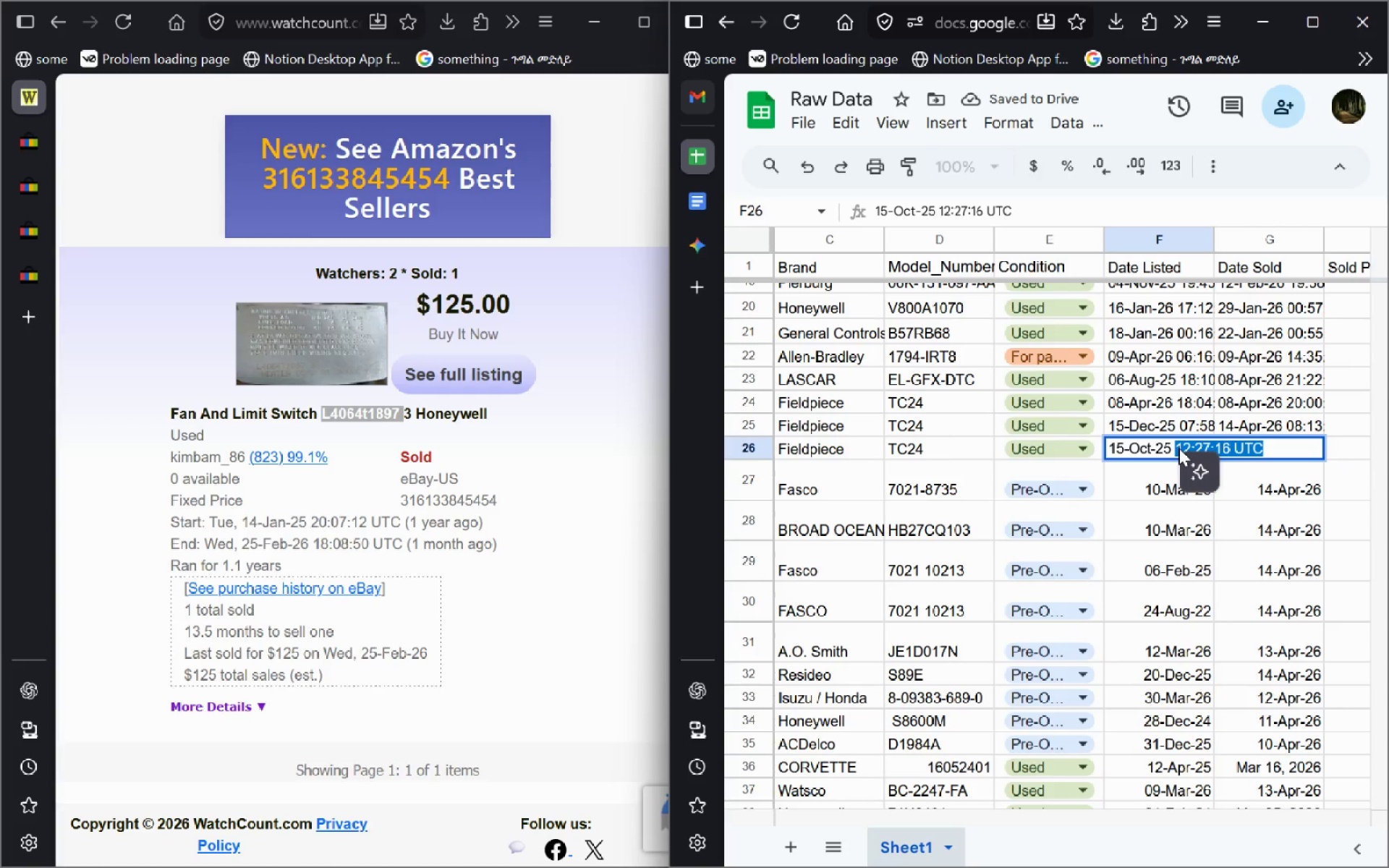 
key(Backspace)
 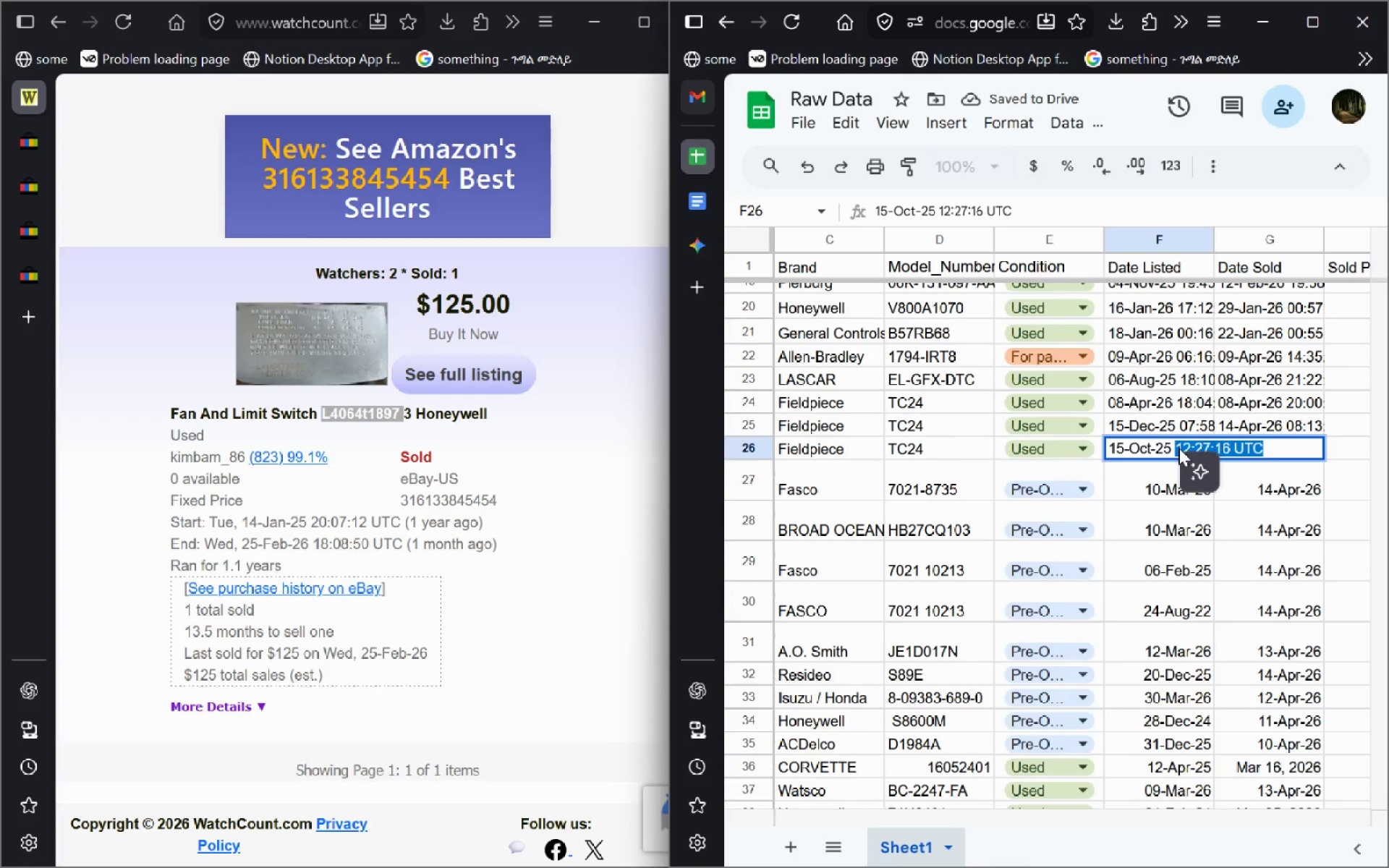 
left_click([1178, 448])
 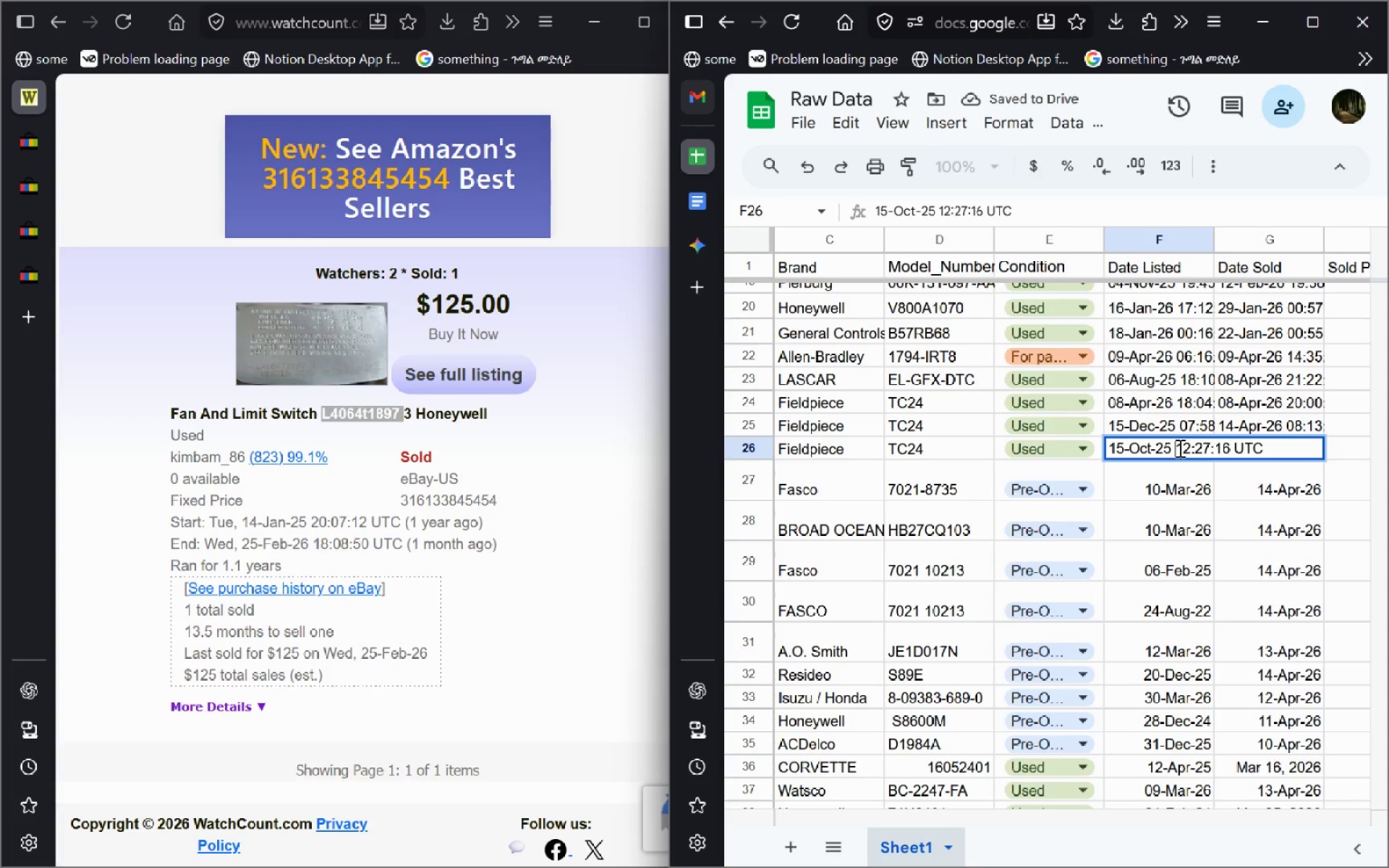 
left_click_drag(start_coordinate=[1178, 448], to_coordinate=[1278, 428])
 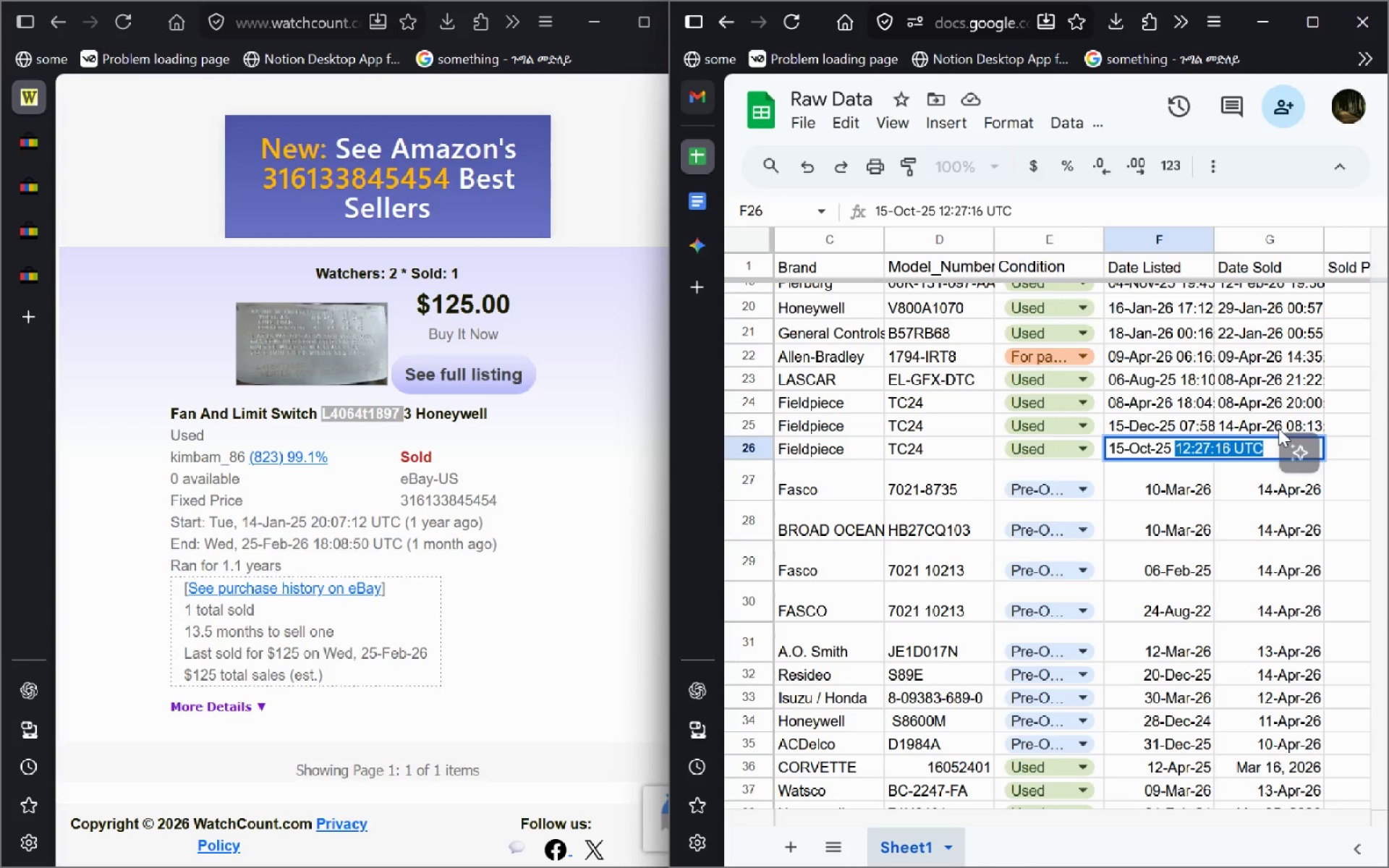 
key(Backspace)
 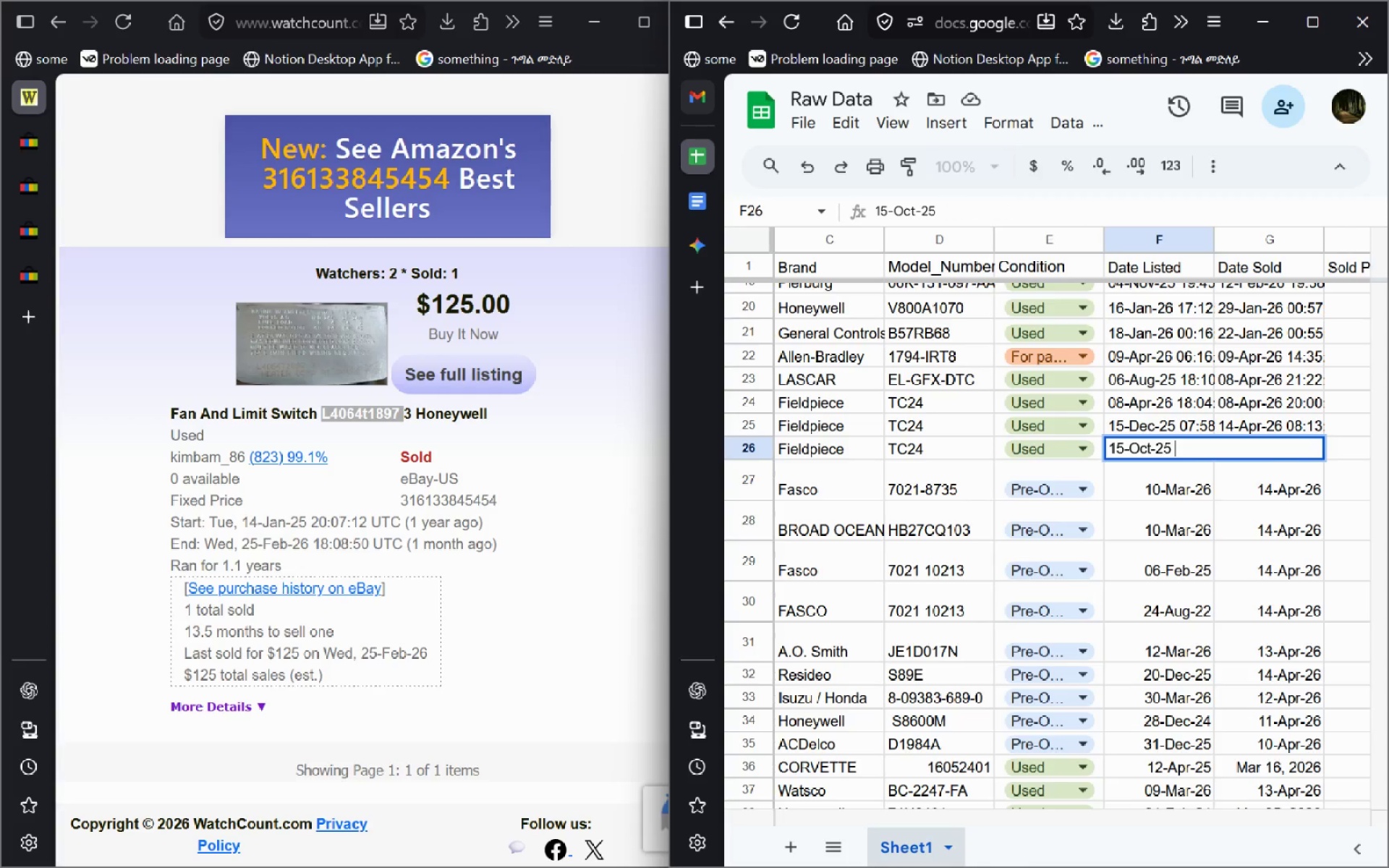 
key(Enter)
 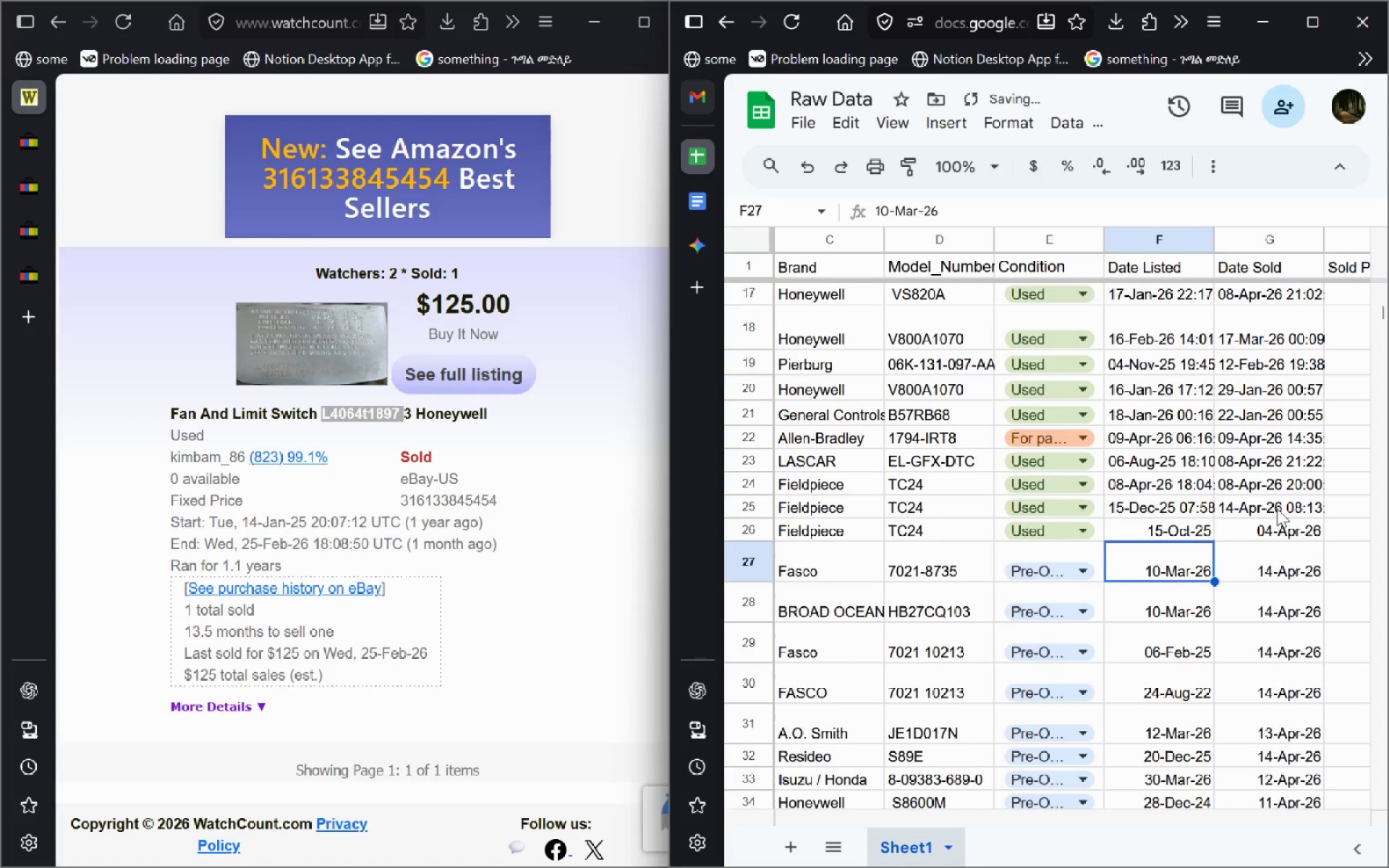 
double_click([1277, 509])
 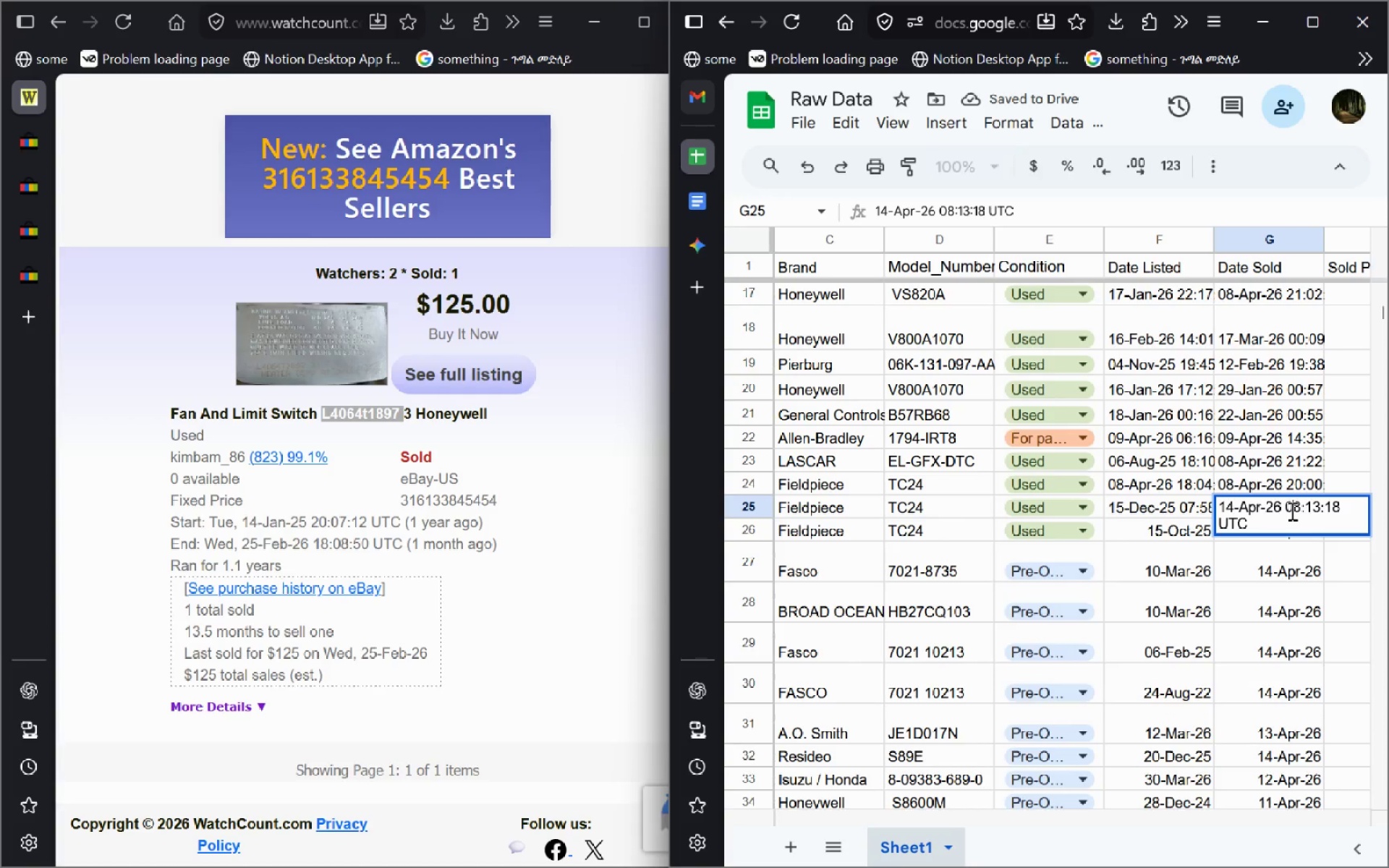 
left_click([1291, 511])
 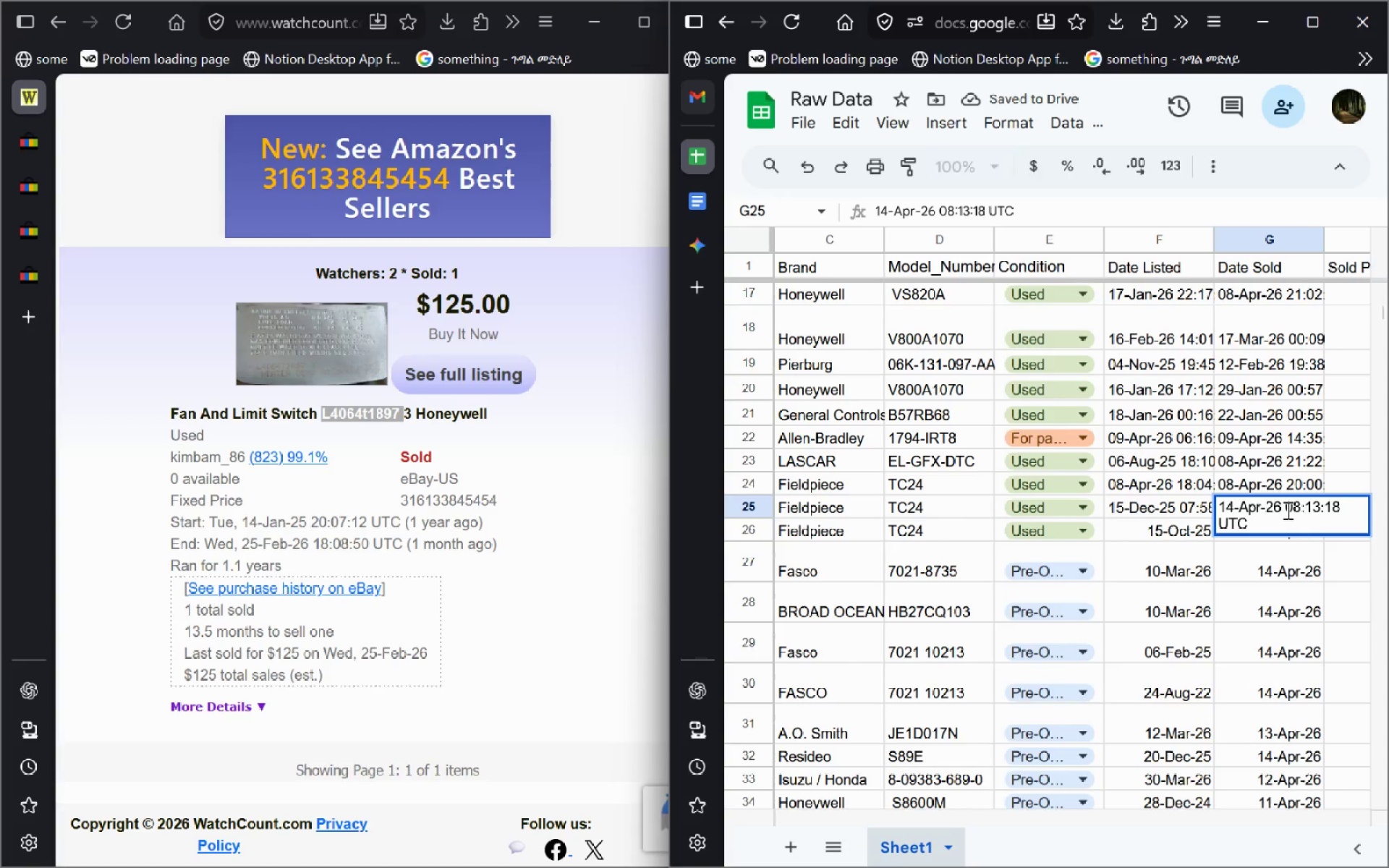 
left_click_drag(start_coordinate=[1286, 510], to_coordinate=[1338, 535])
 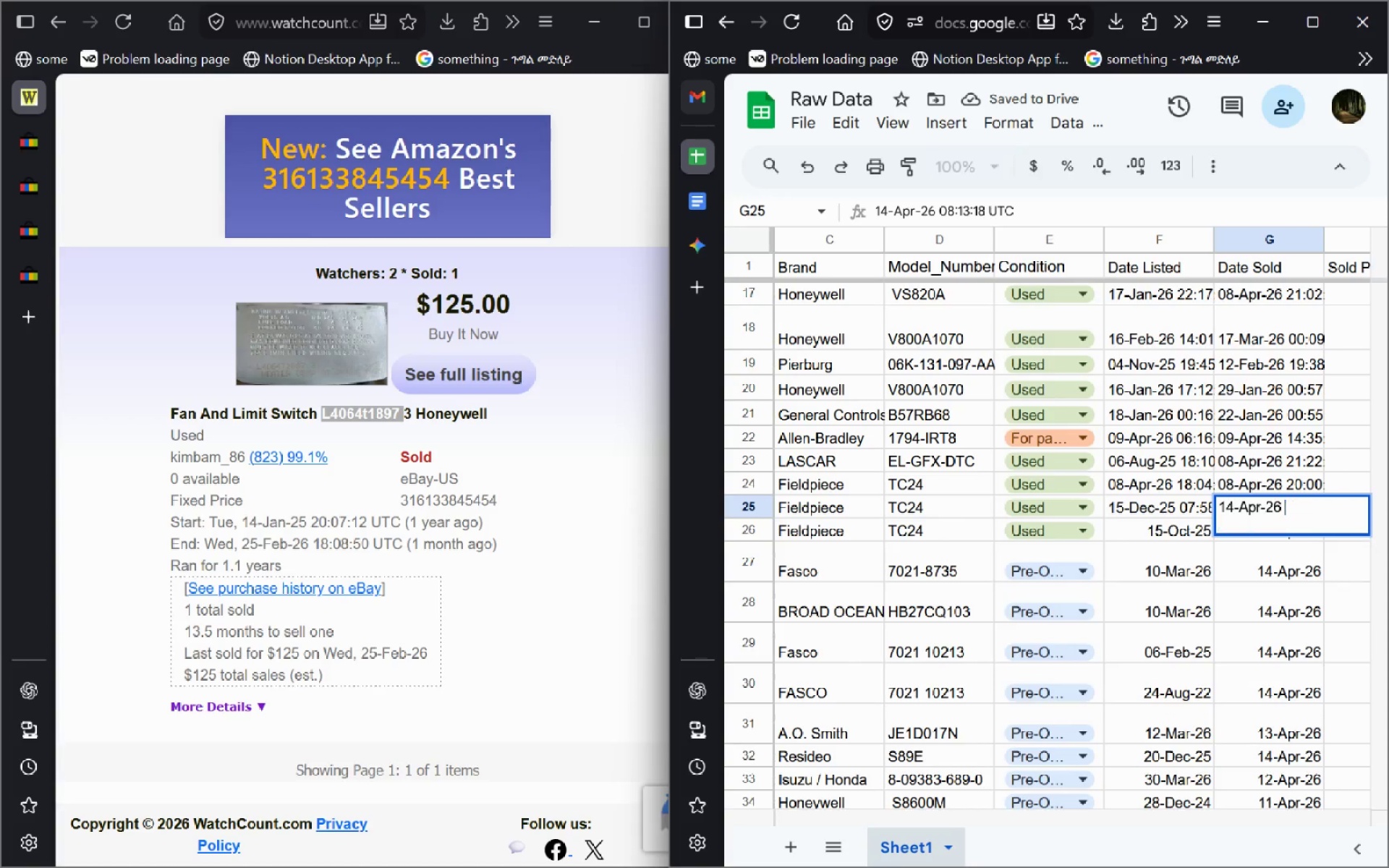 
key(Backspace)
 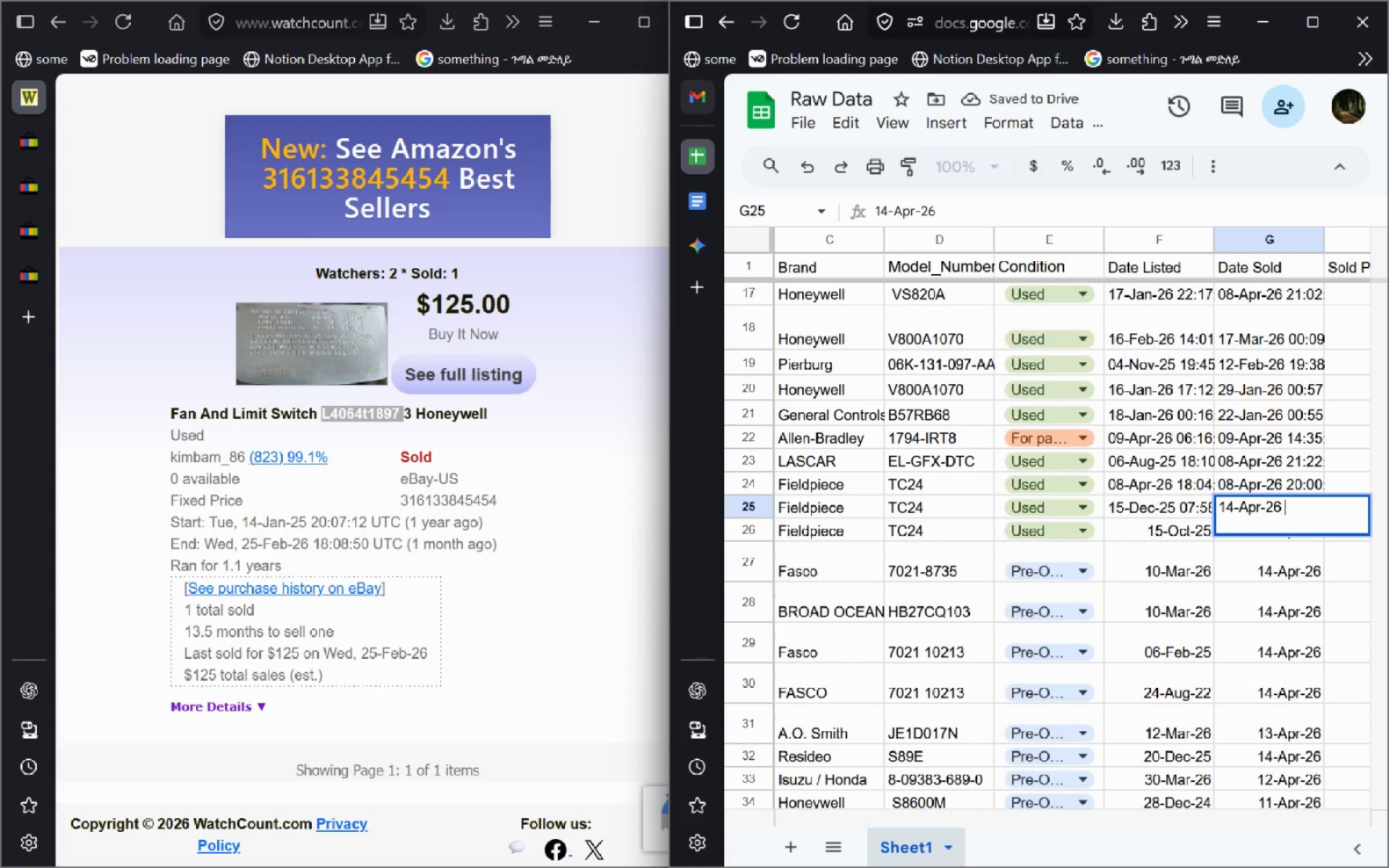 
key(Enter)
 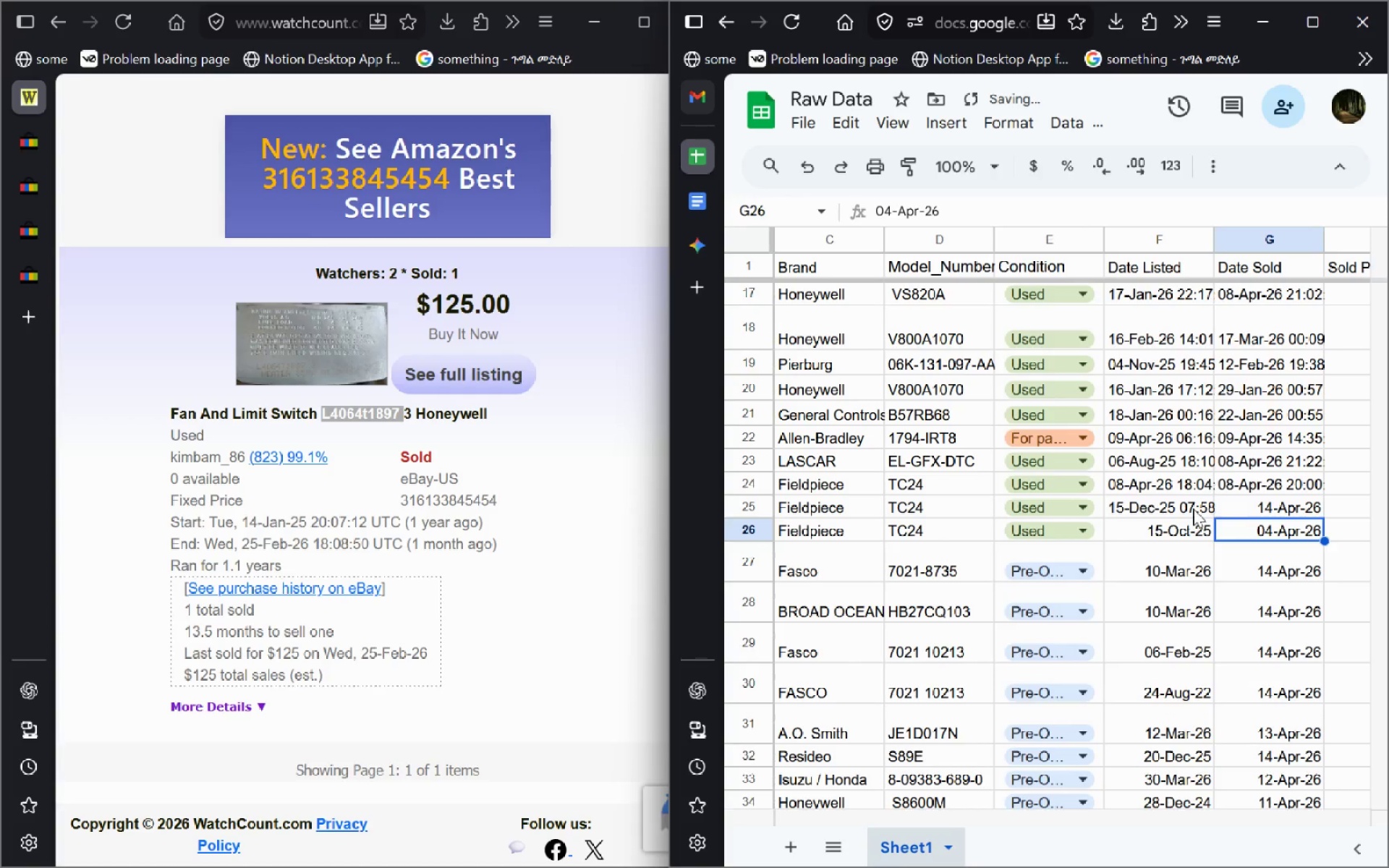 
double_click([1193, 509])
 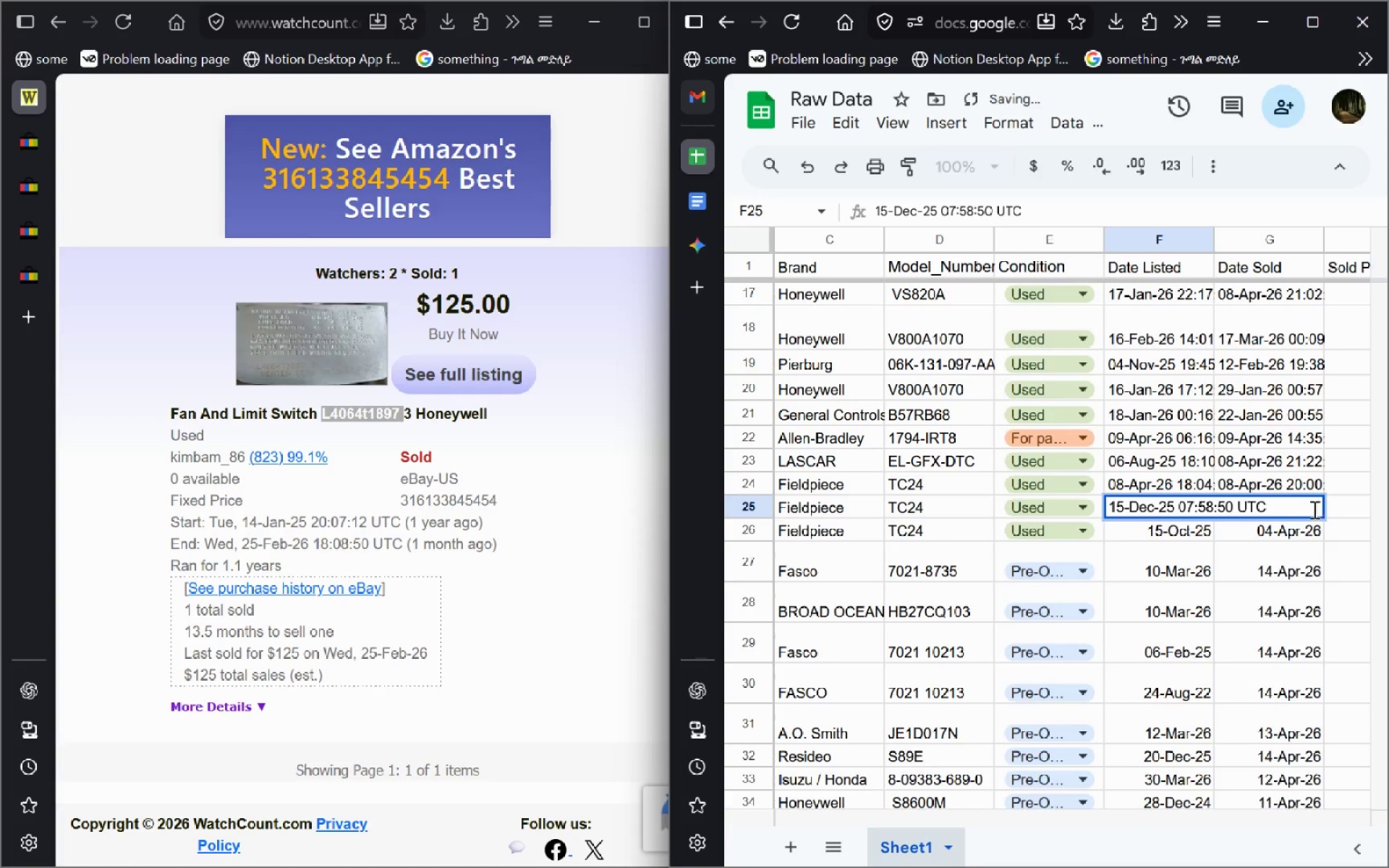 
left_click_drag(start_coordinate=[1312, 509], to_coordinate=[1160, 509])
 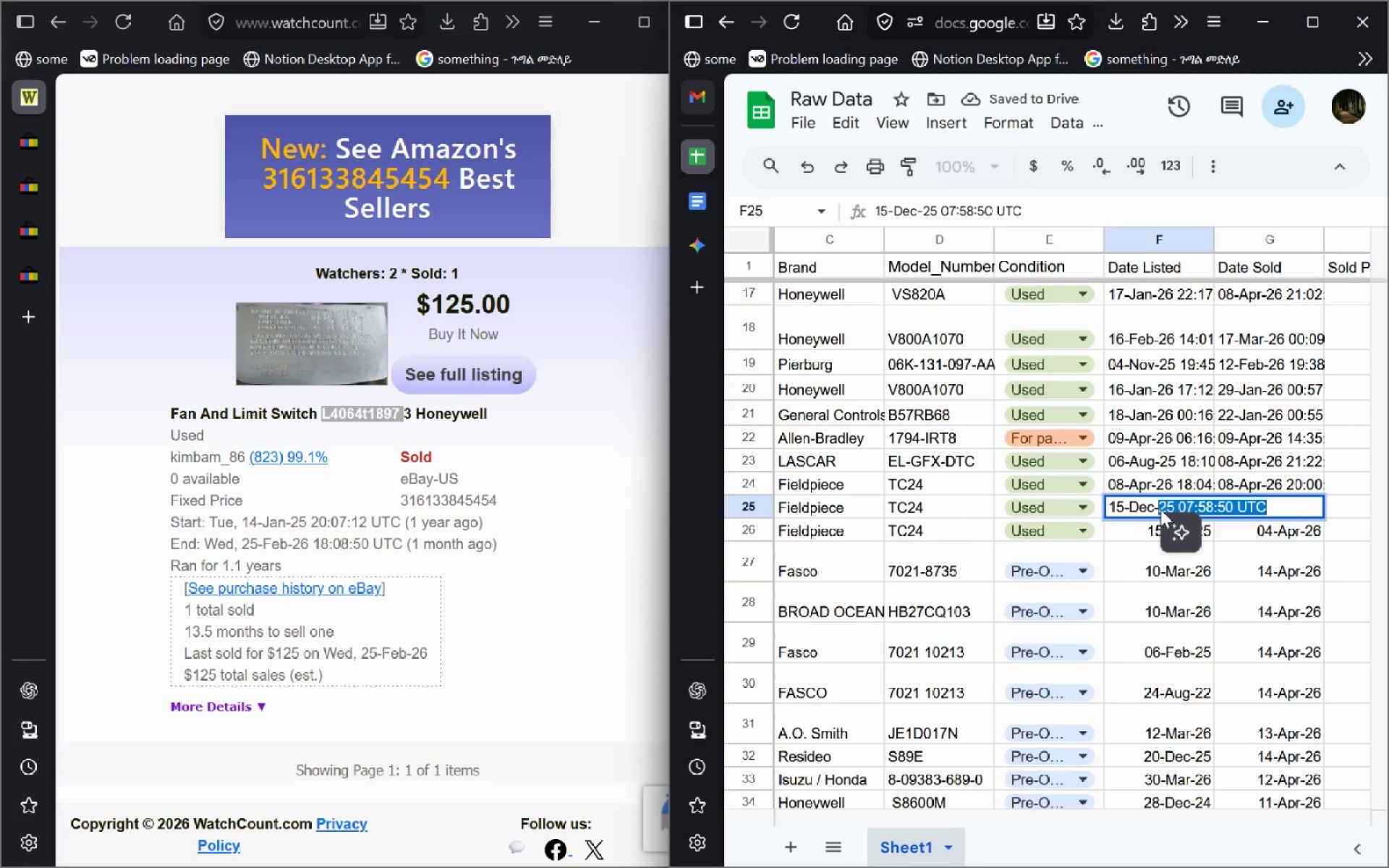 
key(Shift+ArrowRight)
 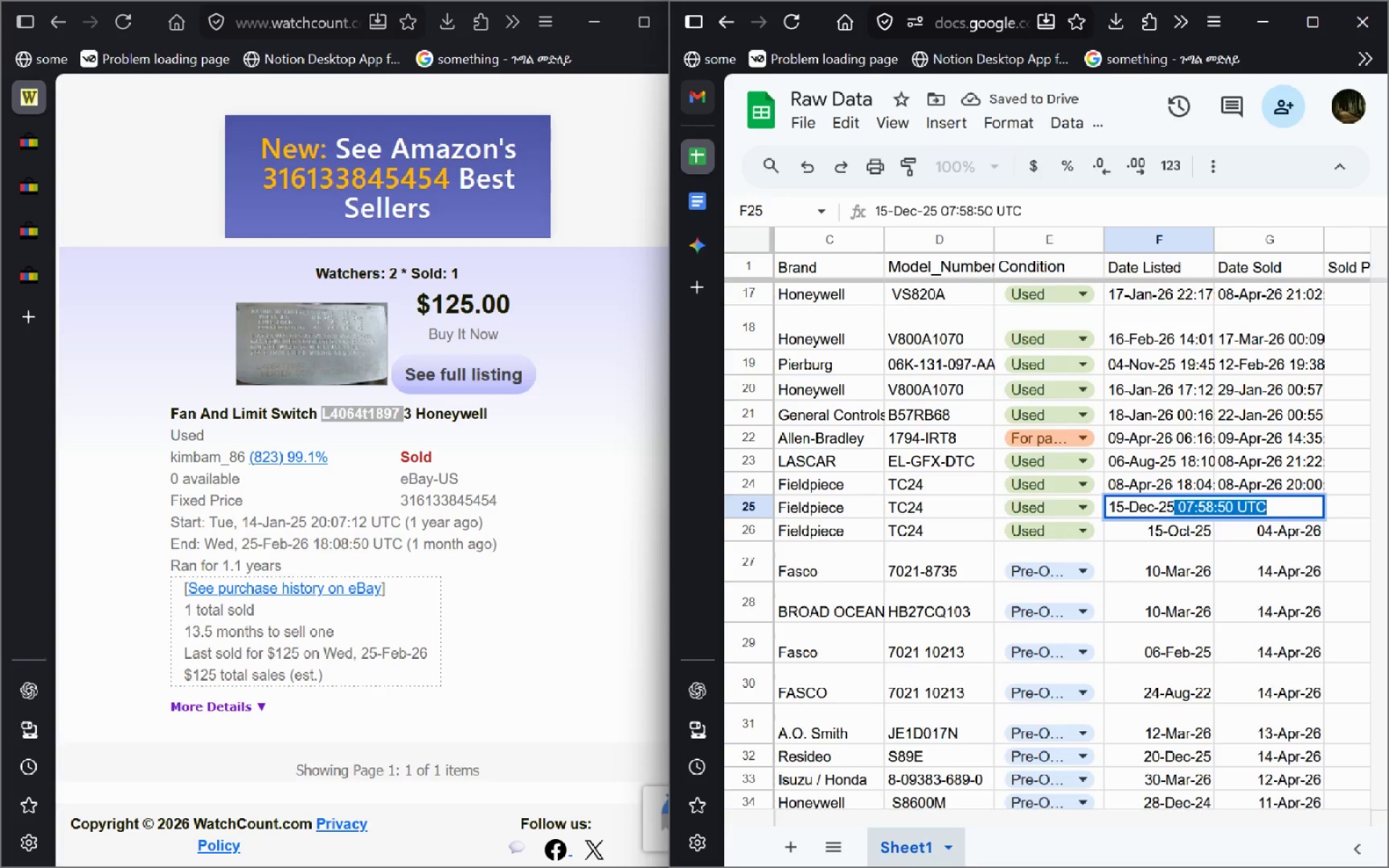 
key(Shift+ArrowRight)
 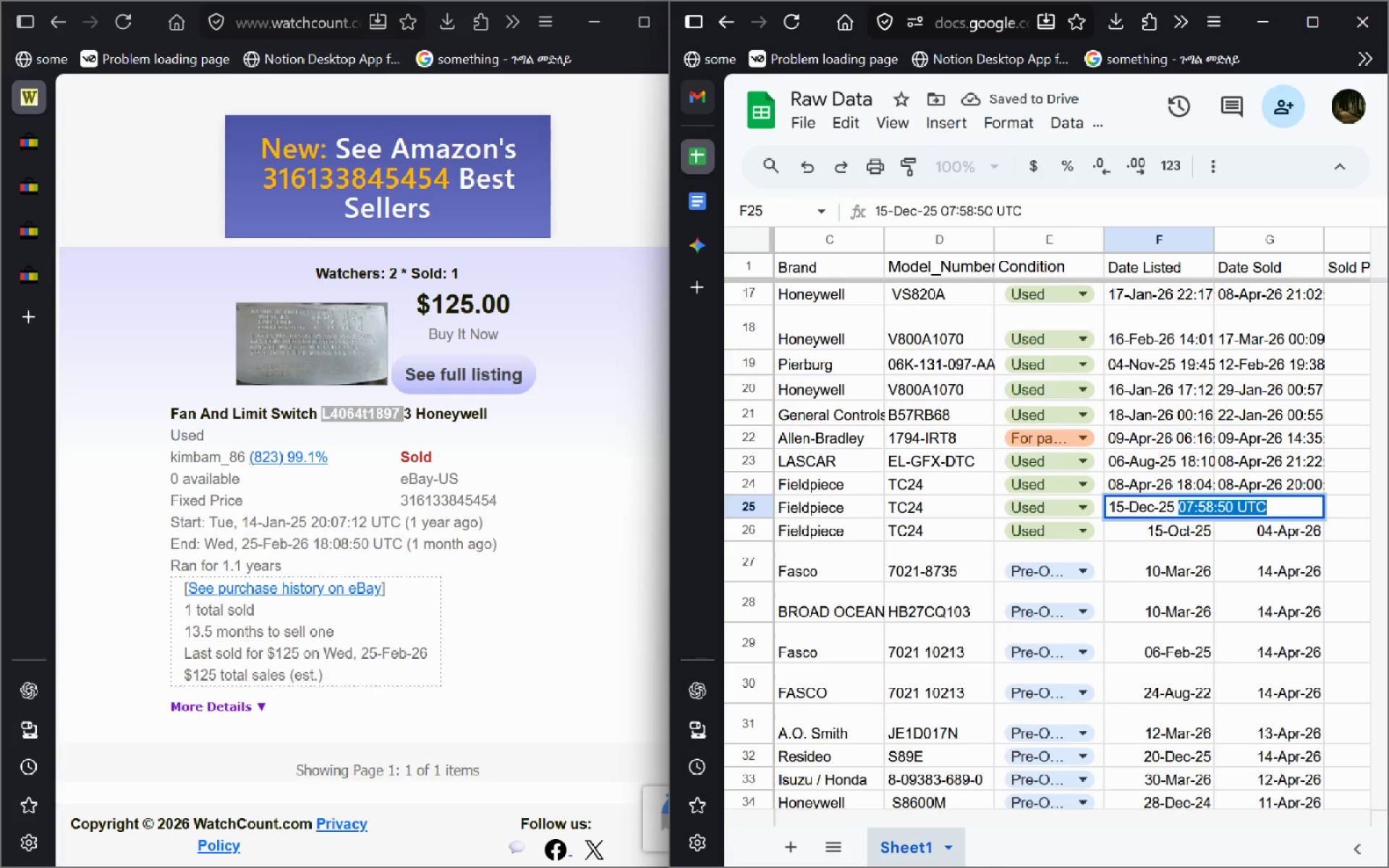 
key(Shift+ArrowRight)
 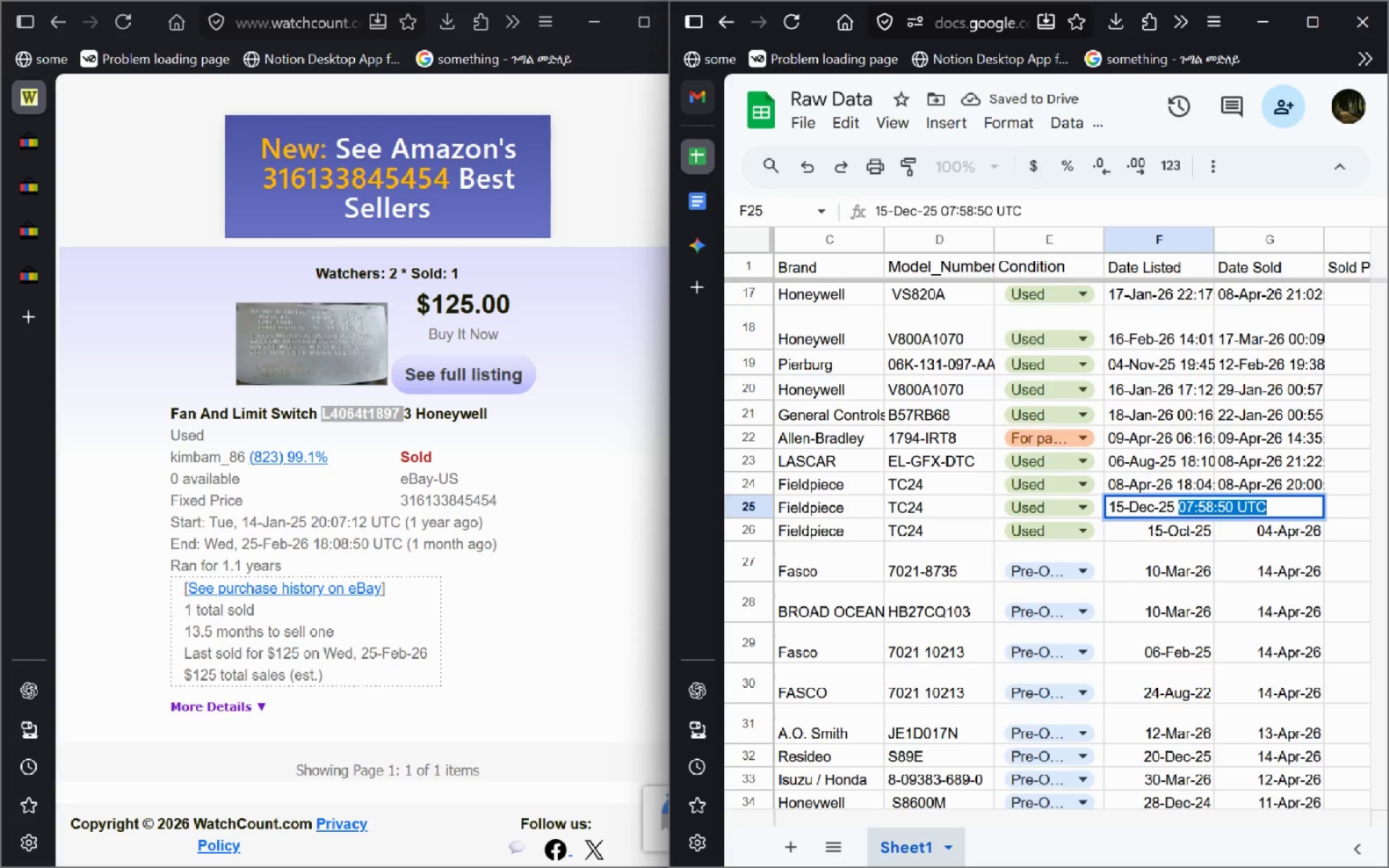 
key(Backspace)
 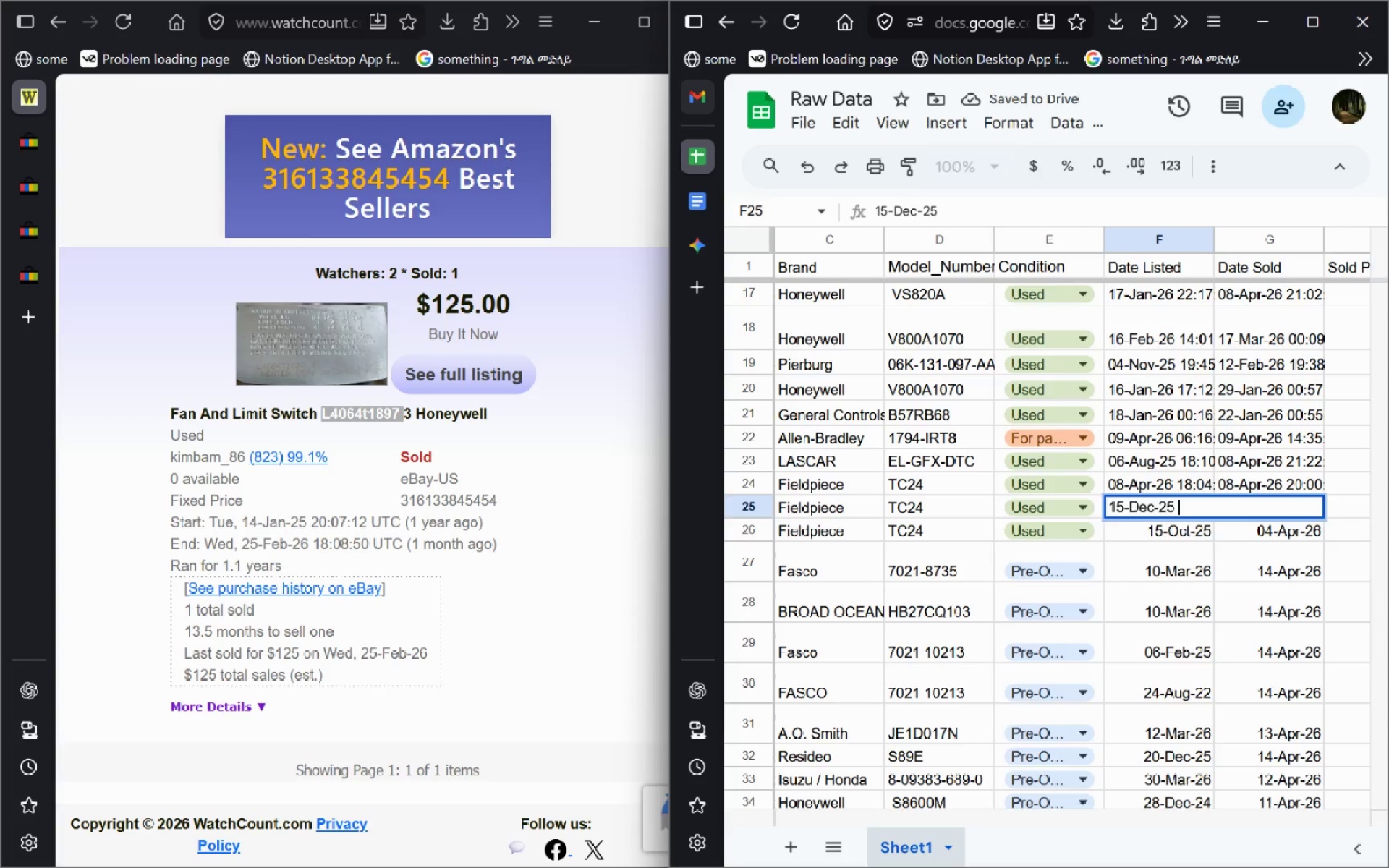 
key(Enter)
 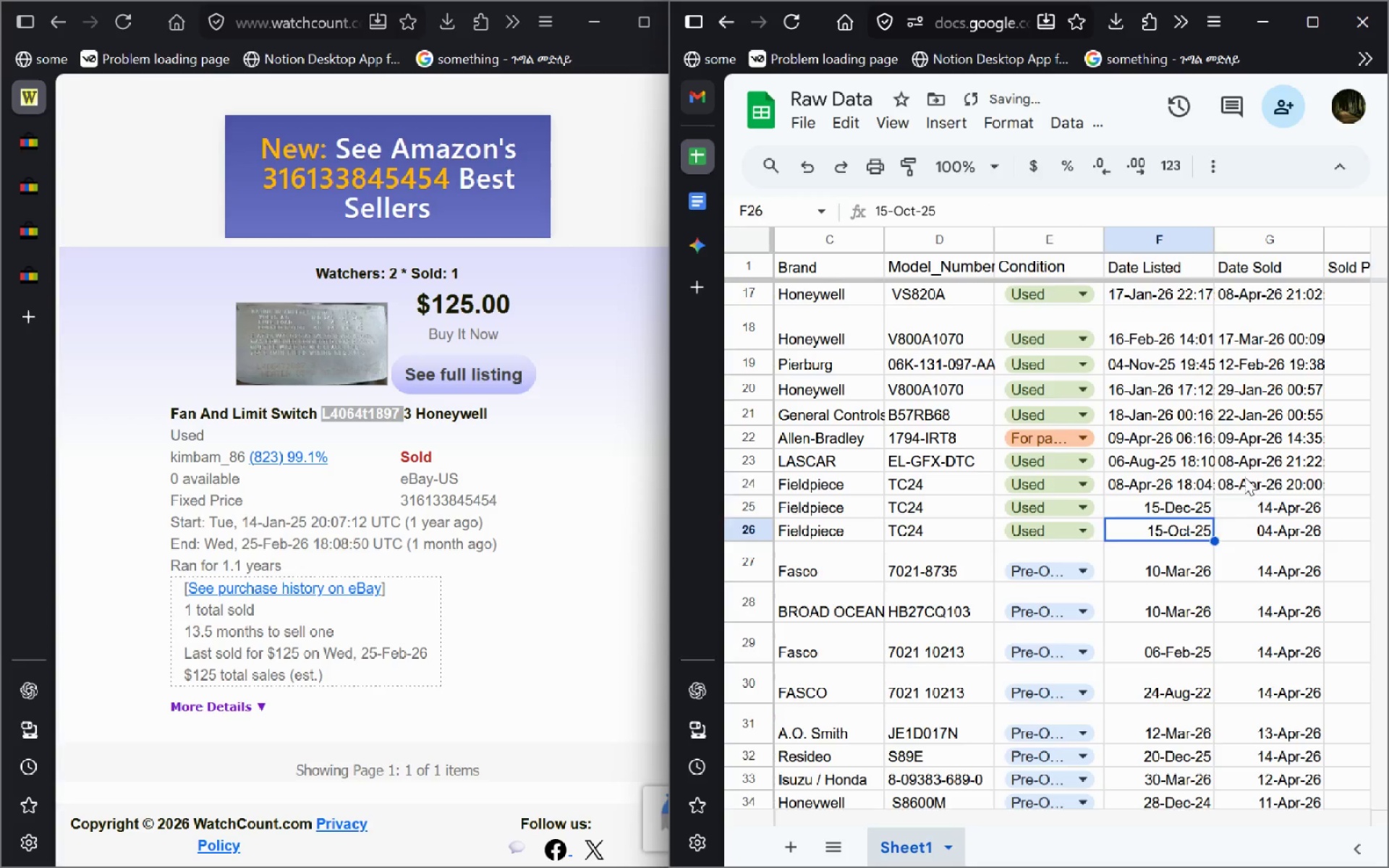 
double_click([1244, 477])
 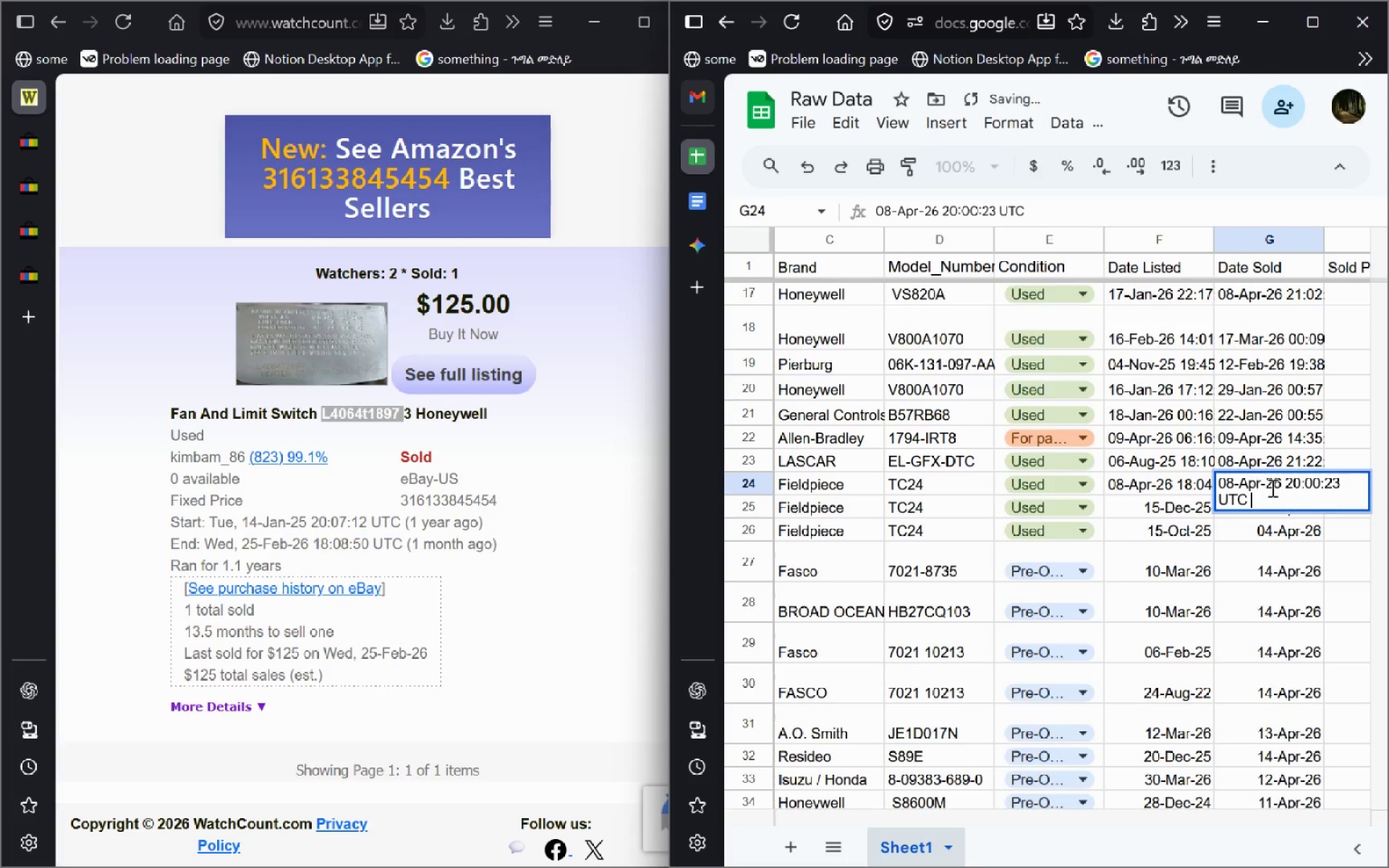 
left_click_drag(start_coordinate=[1278, 495], to_coordinate=[1282, 488])
 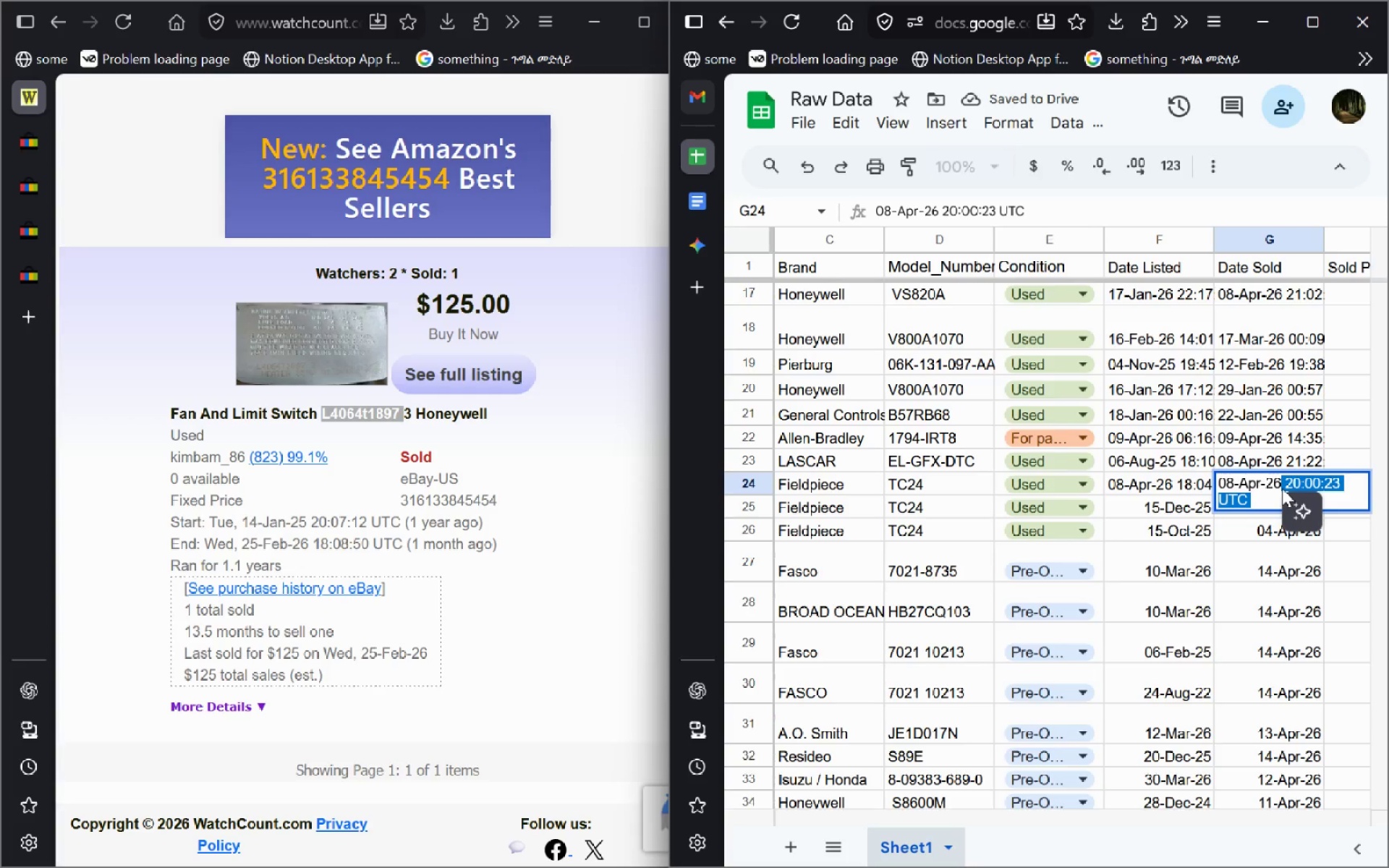 
key(Delete)
 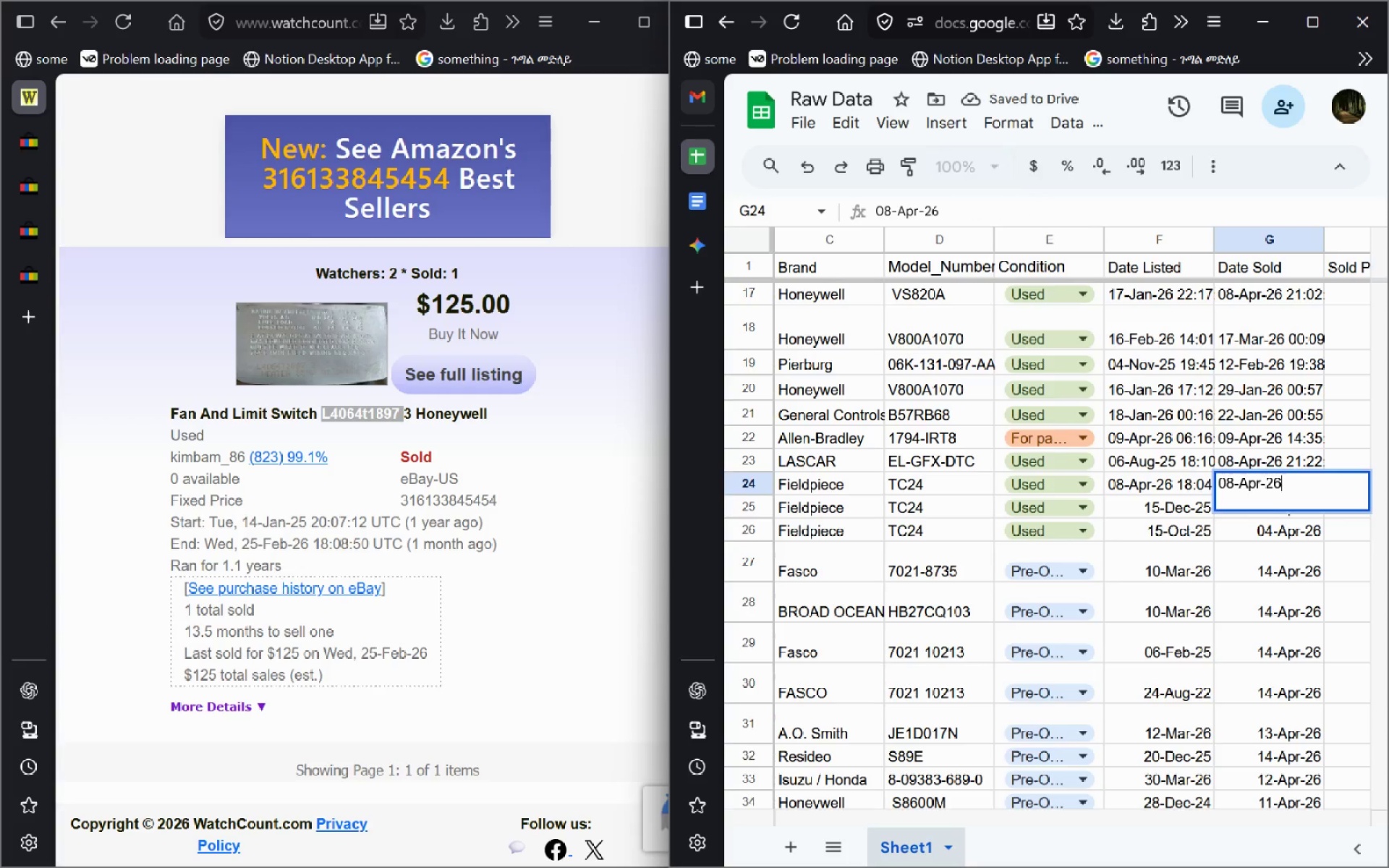 
key(Enter)
 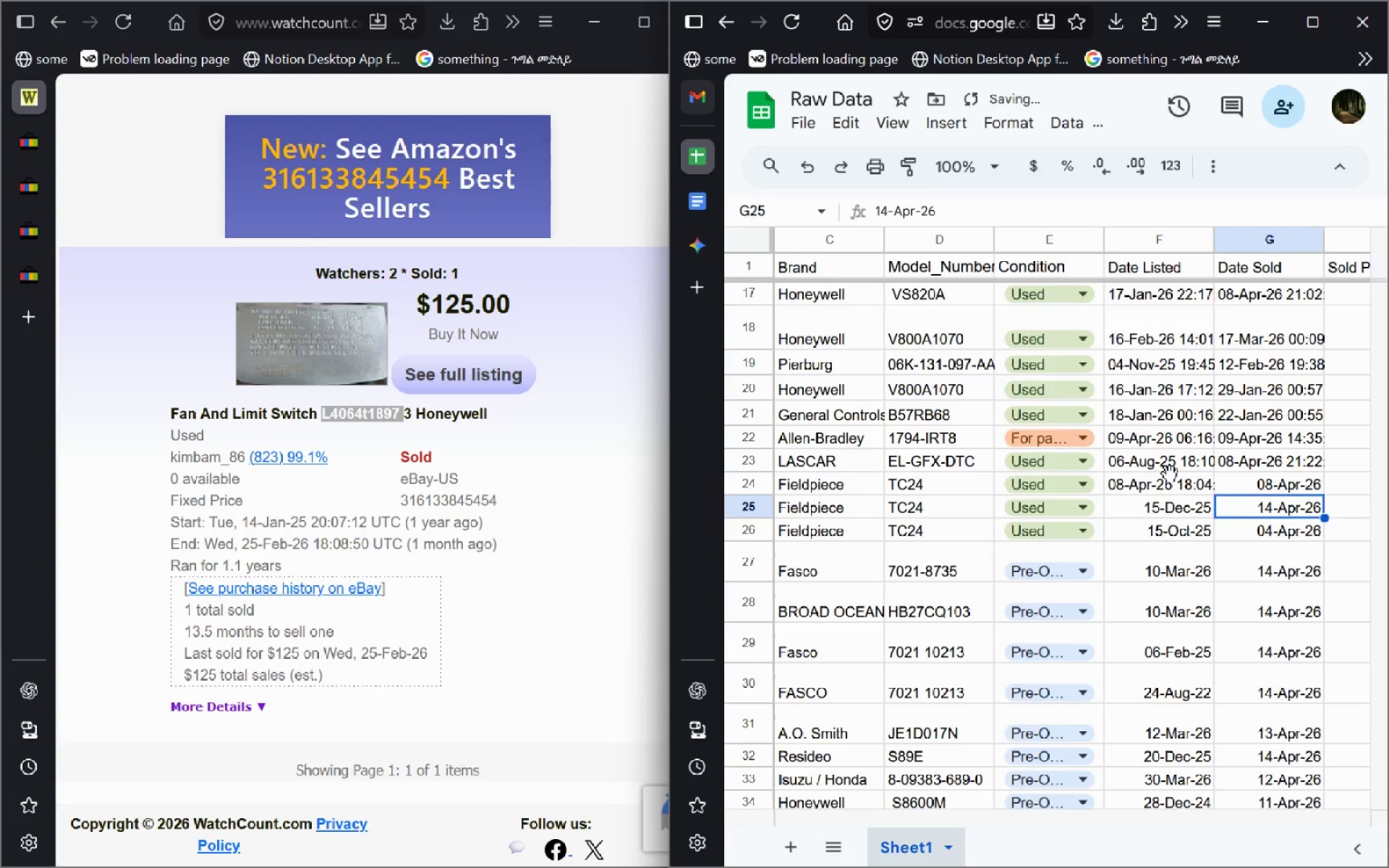 
double_click([1170, 474])
 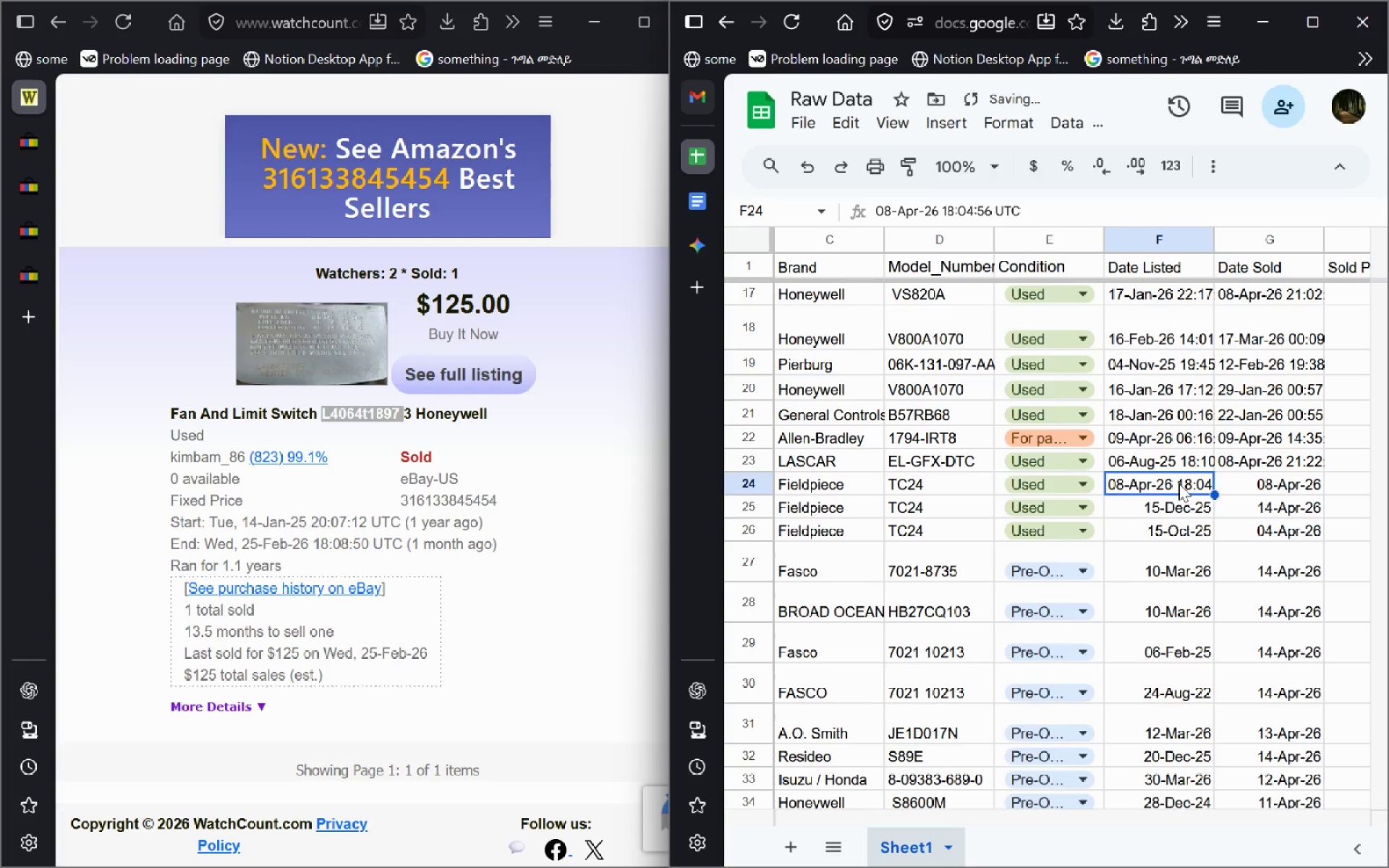 
double_click([1178, 483])
 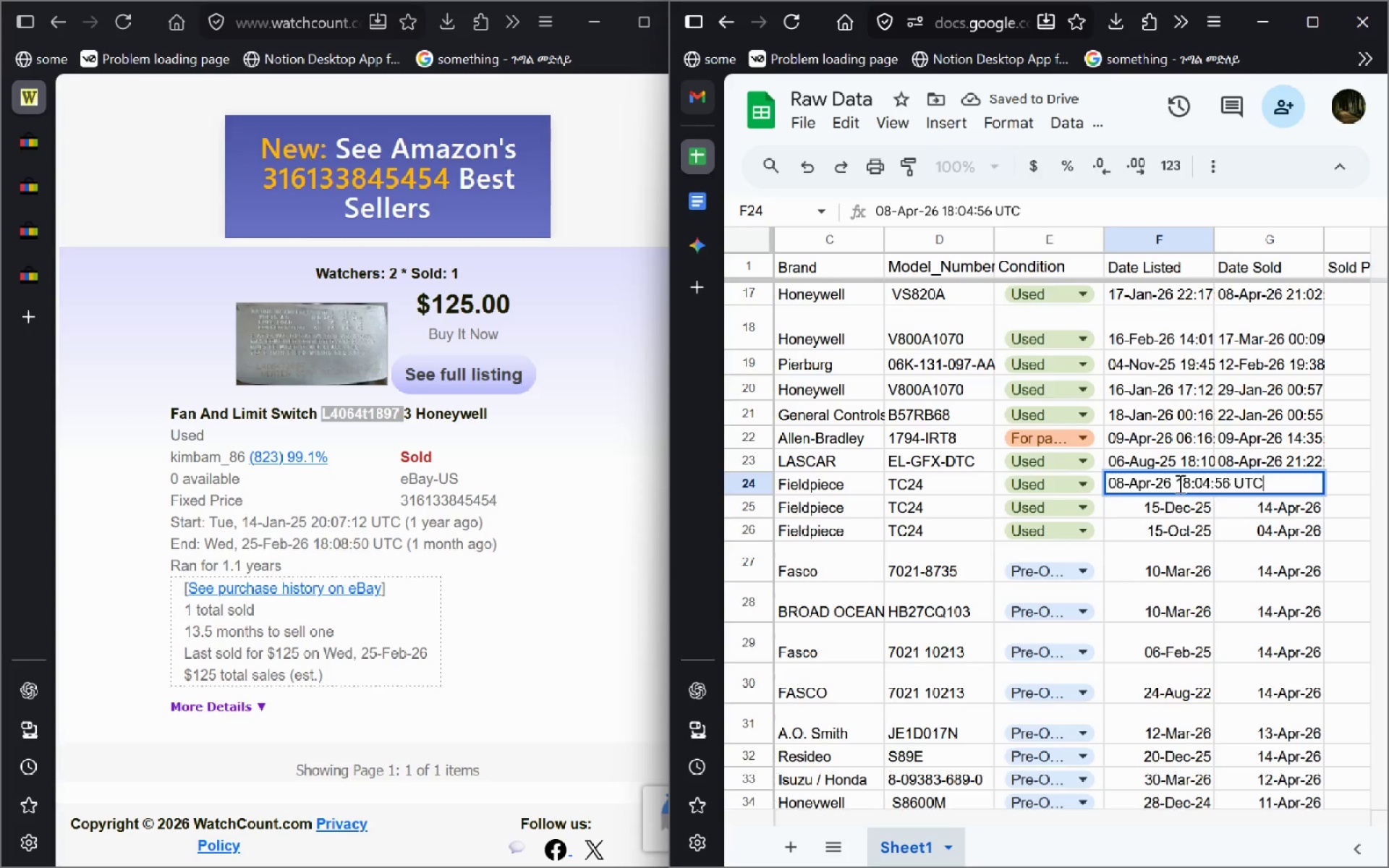 
left_click_drag(start_coordinate=[1178, 483], to_coordinate=[1246, 467])
 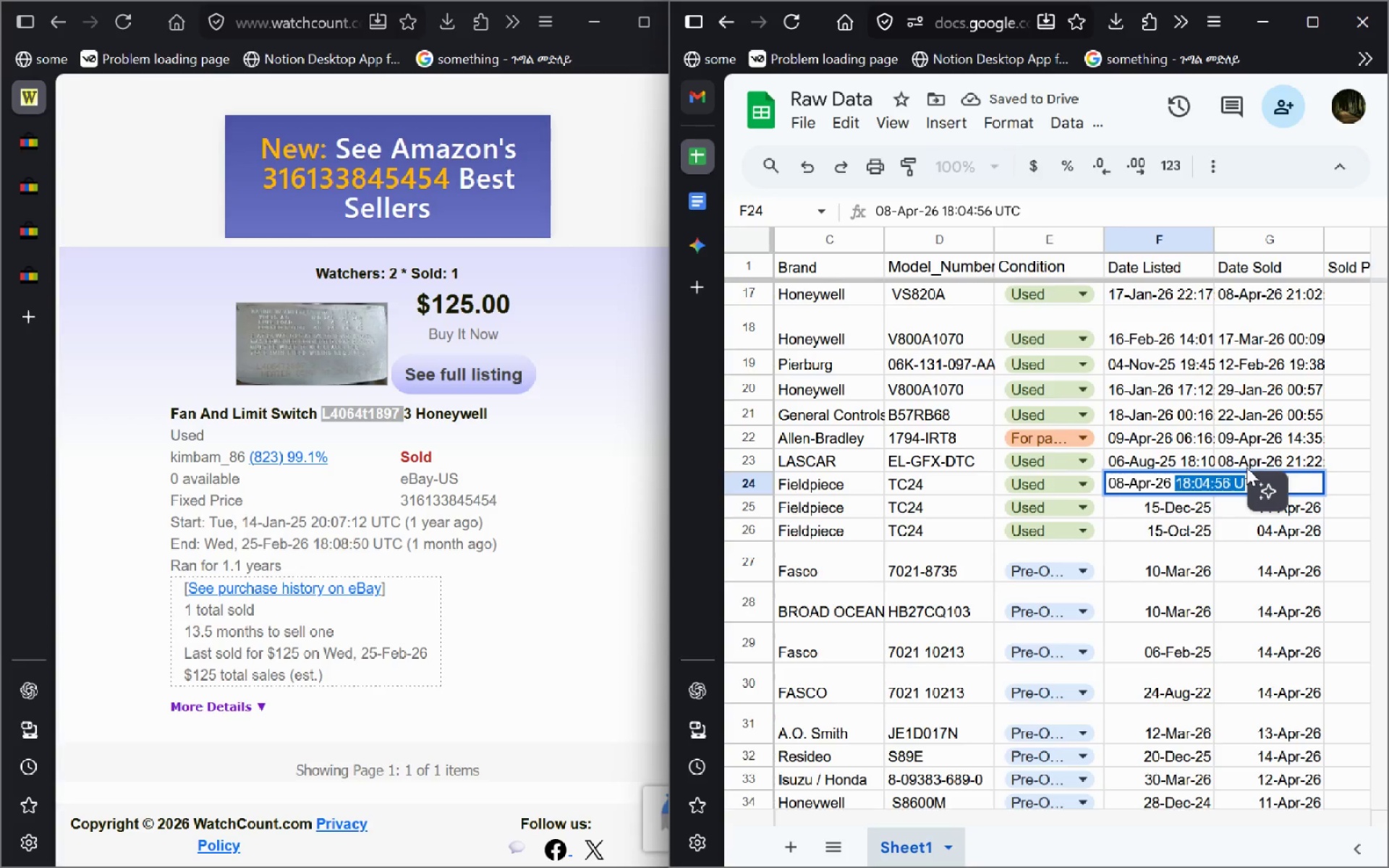 
key(Shift+ArrowRight)
 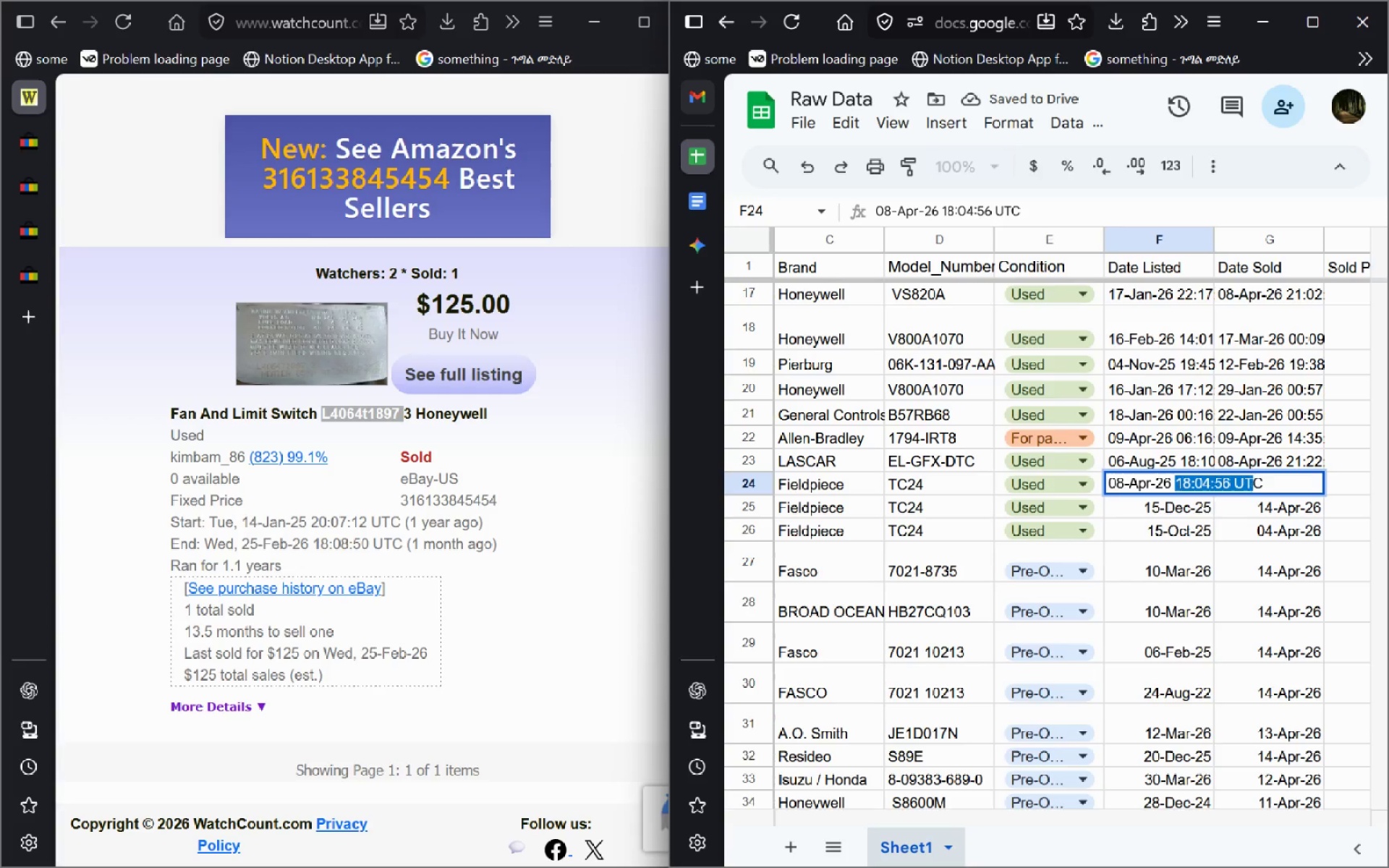 
key(Shift+ArrowRight)
 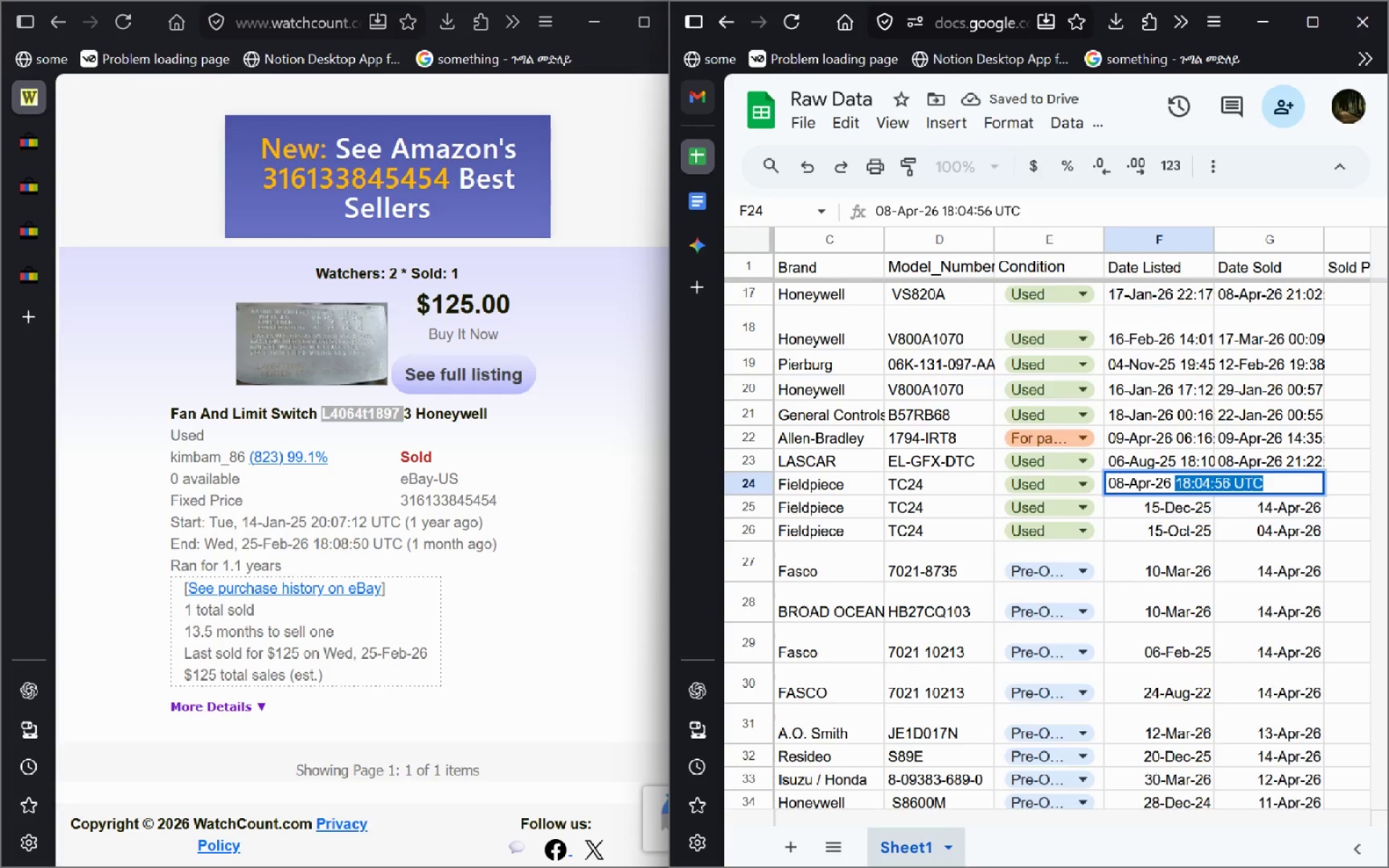 
key(Shift+ArrowRight)
 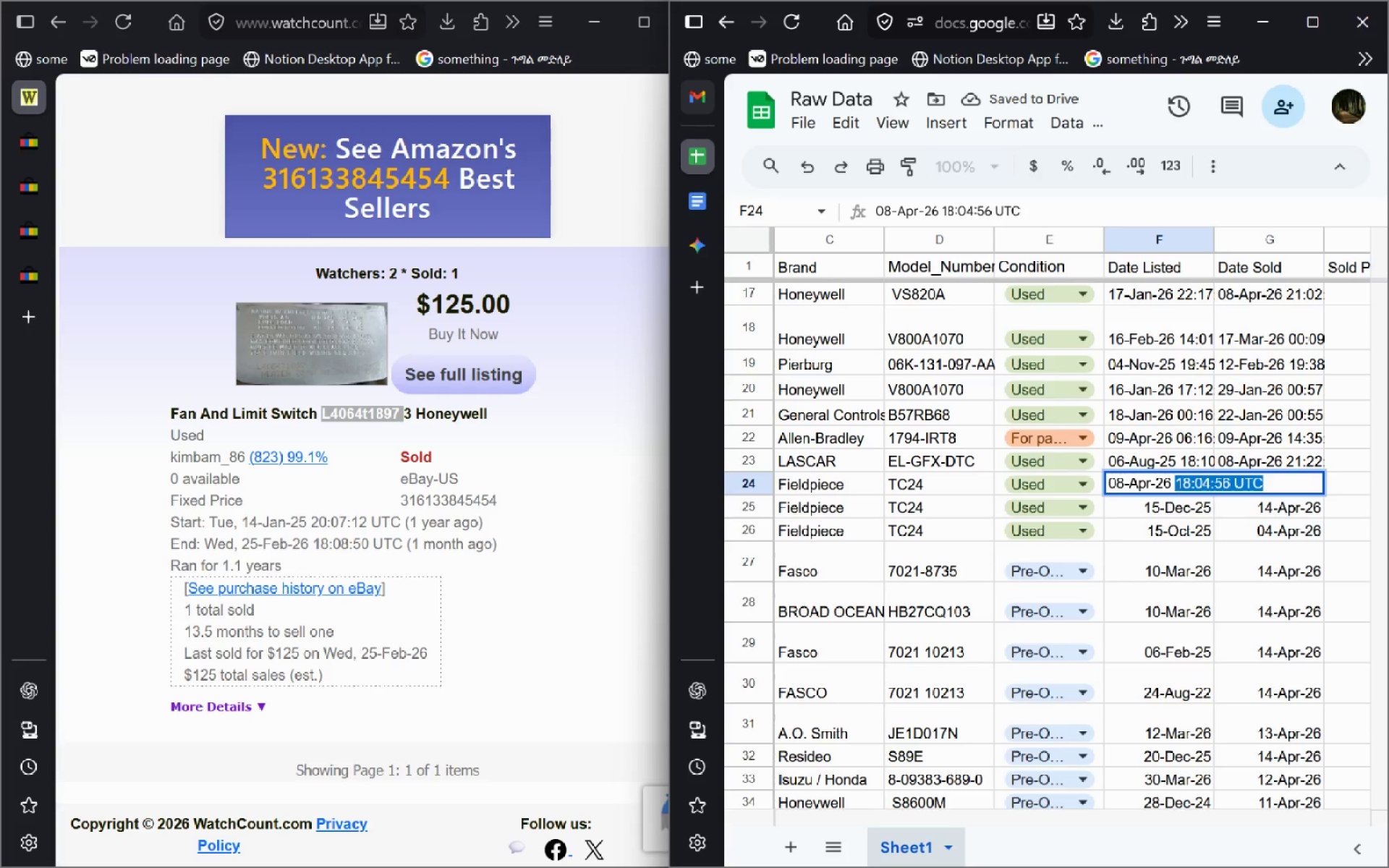 
key(Backspace)
 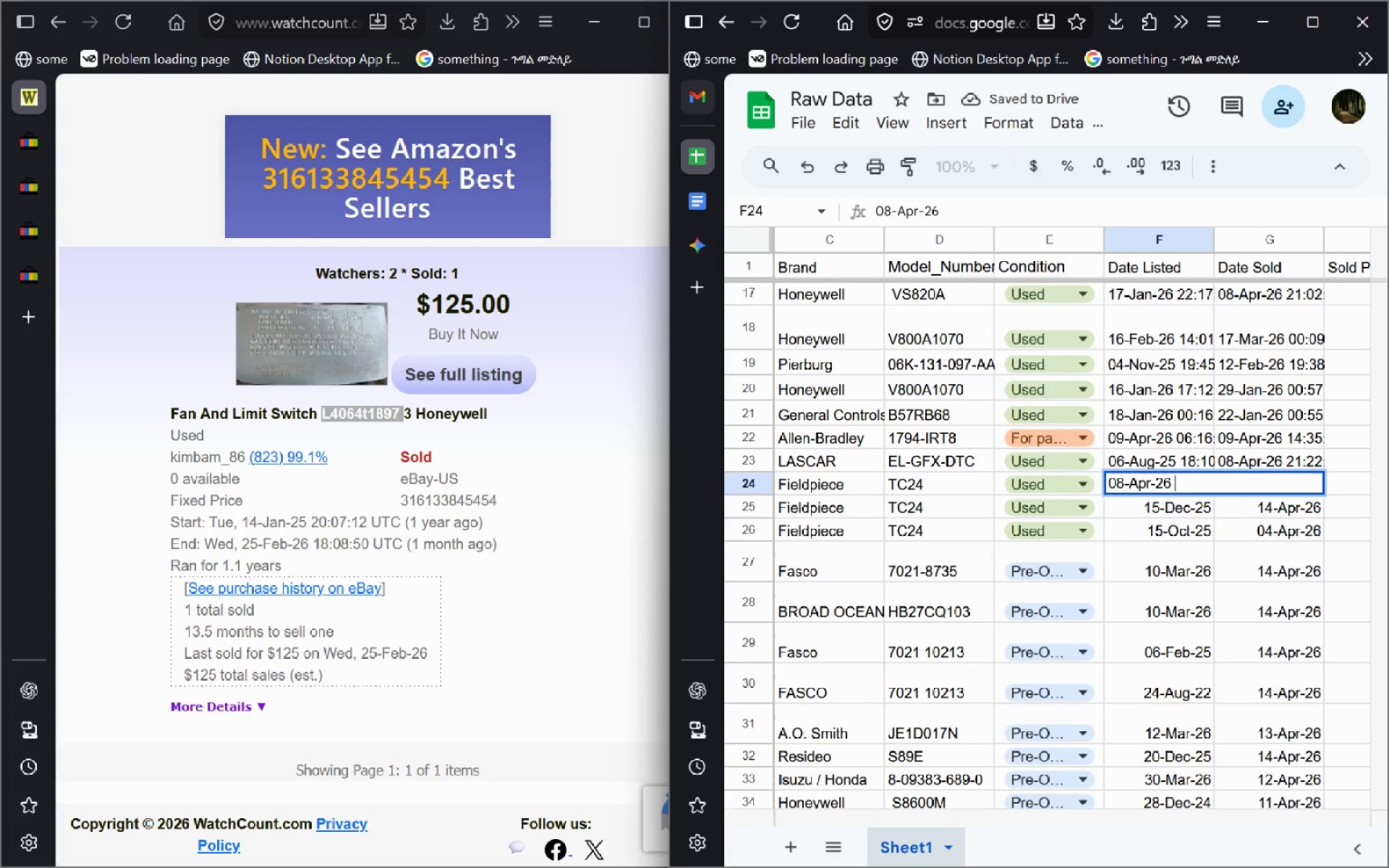 
key(Enter)
 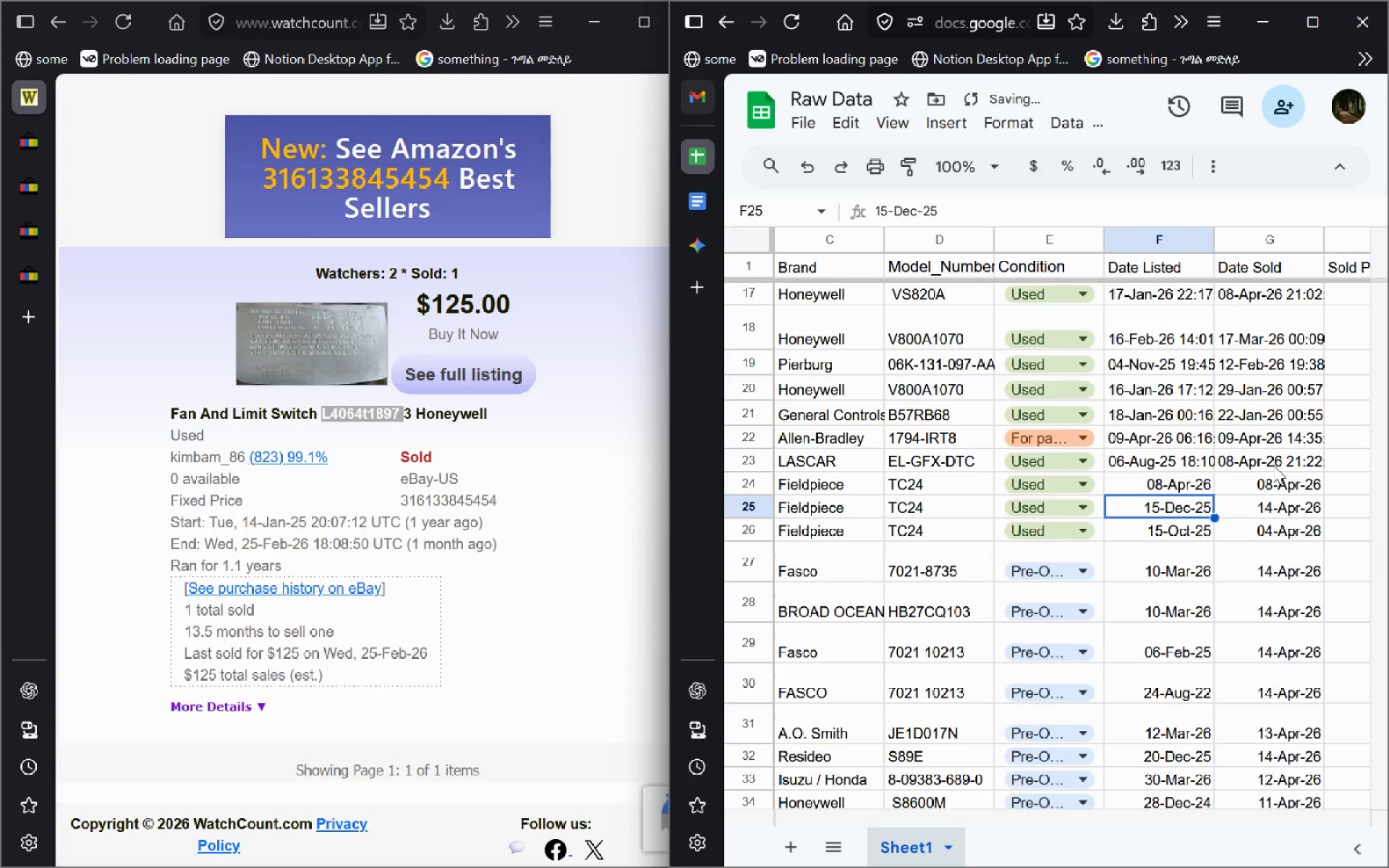 
double_click([1273, 465])
 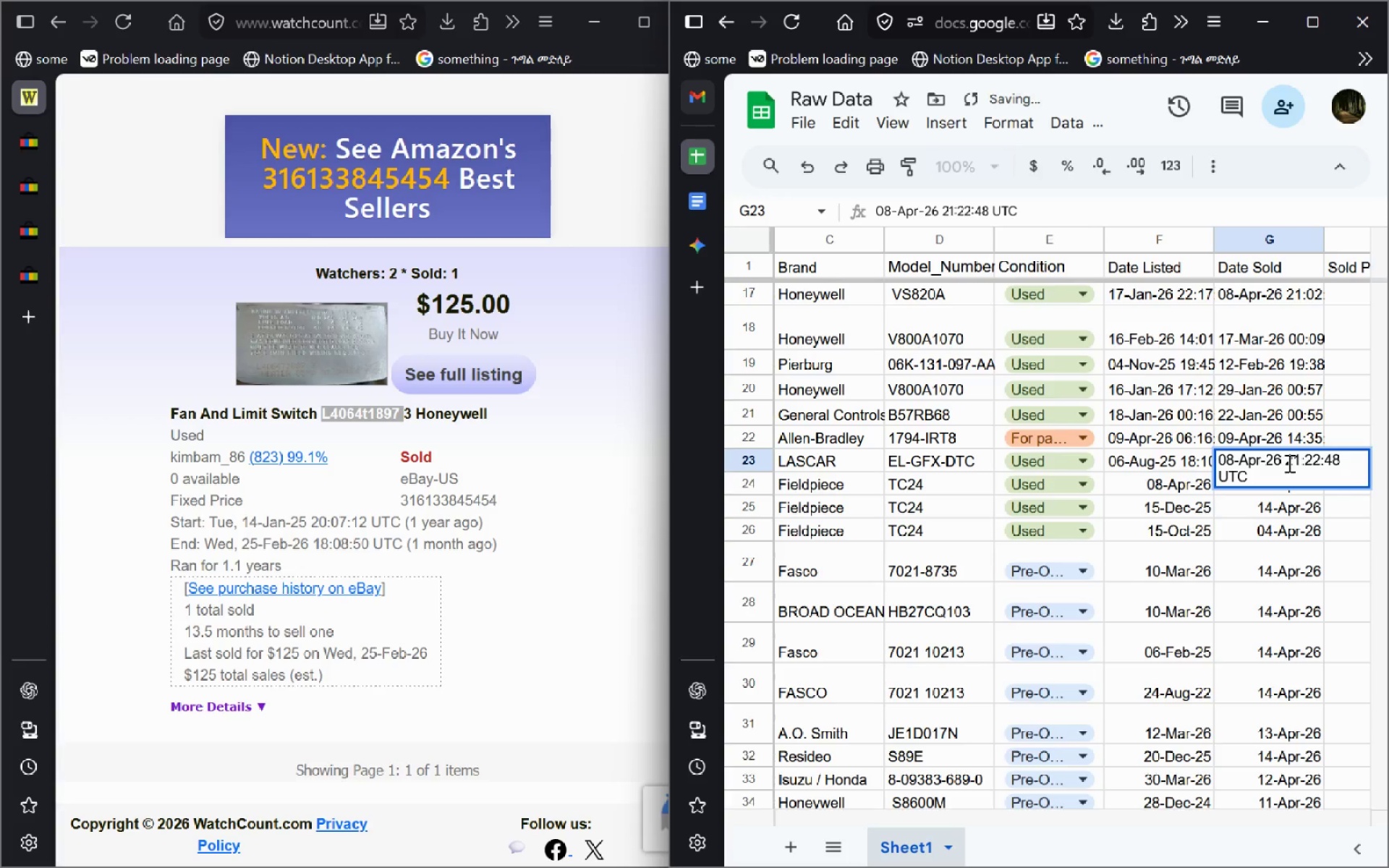 
left_click_drag(start_coordinate=[1288, 463], to_coordinate=[1333, 485])
 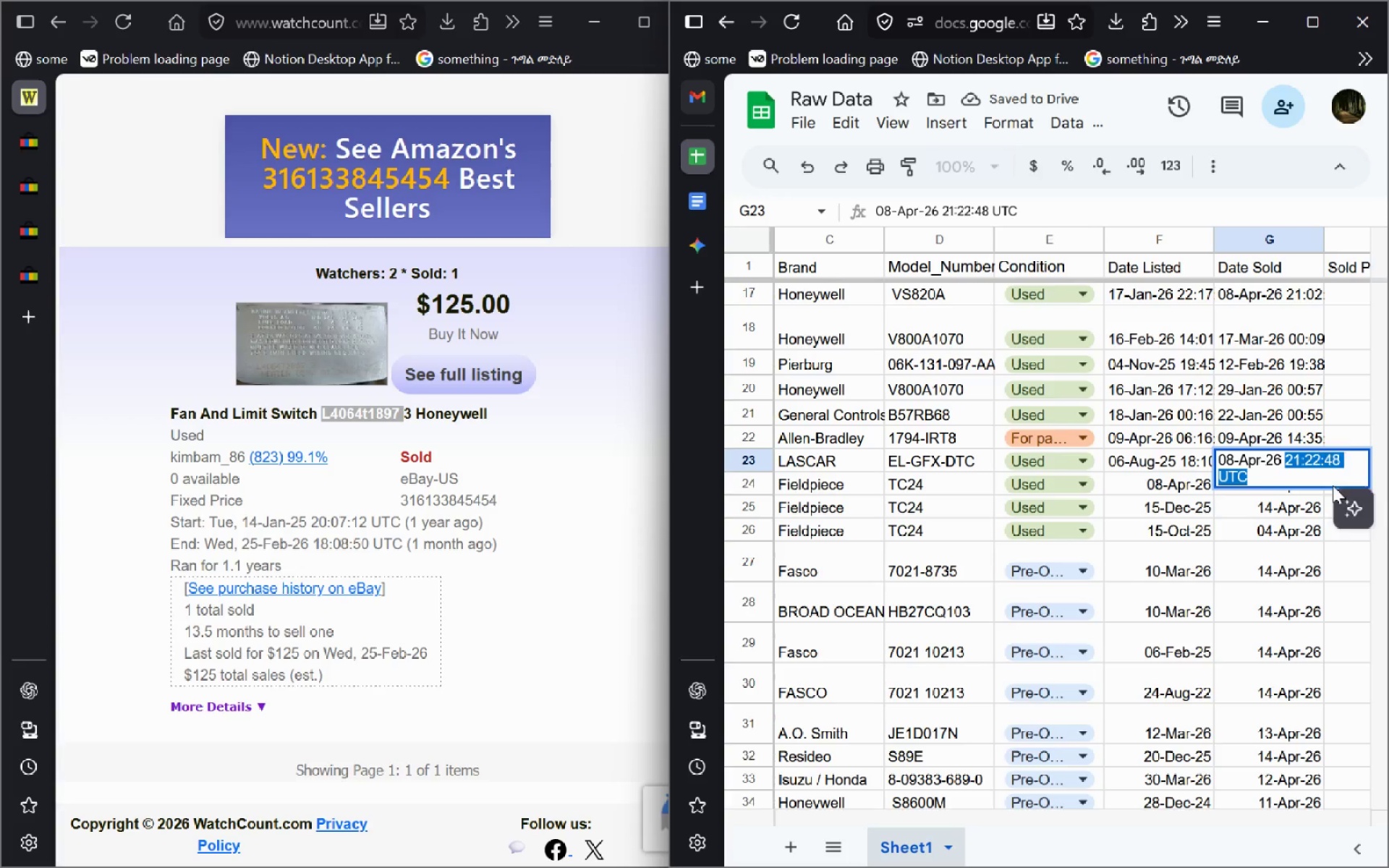 
key(Delete)
 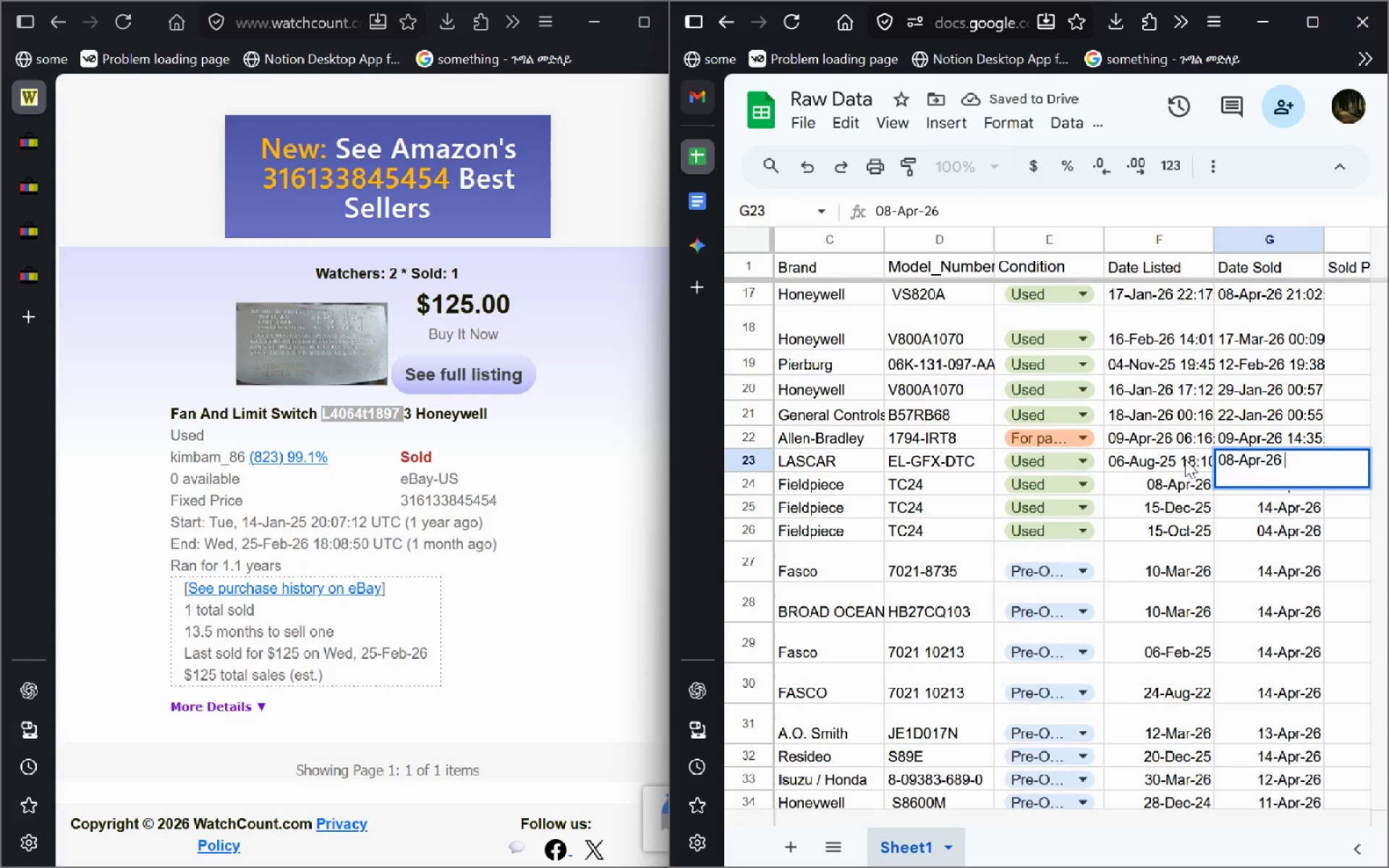 
double_click([1185, 459])
 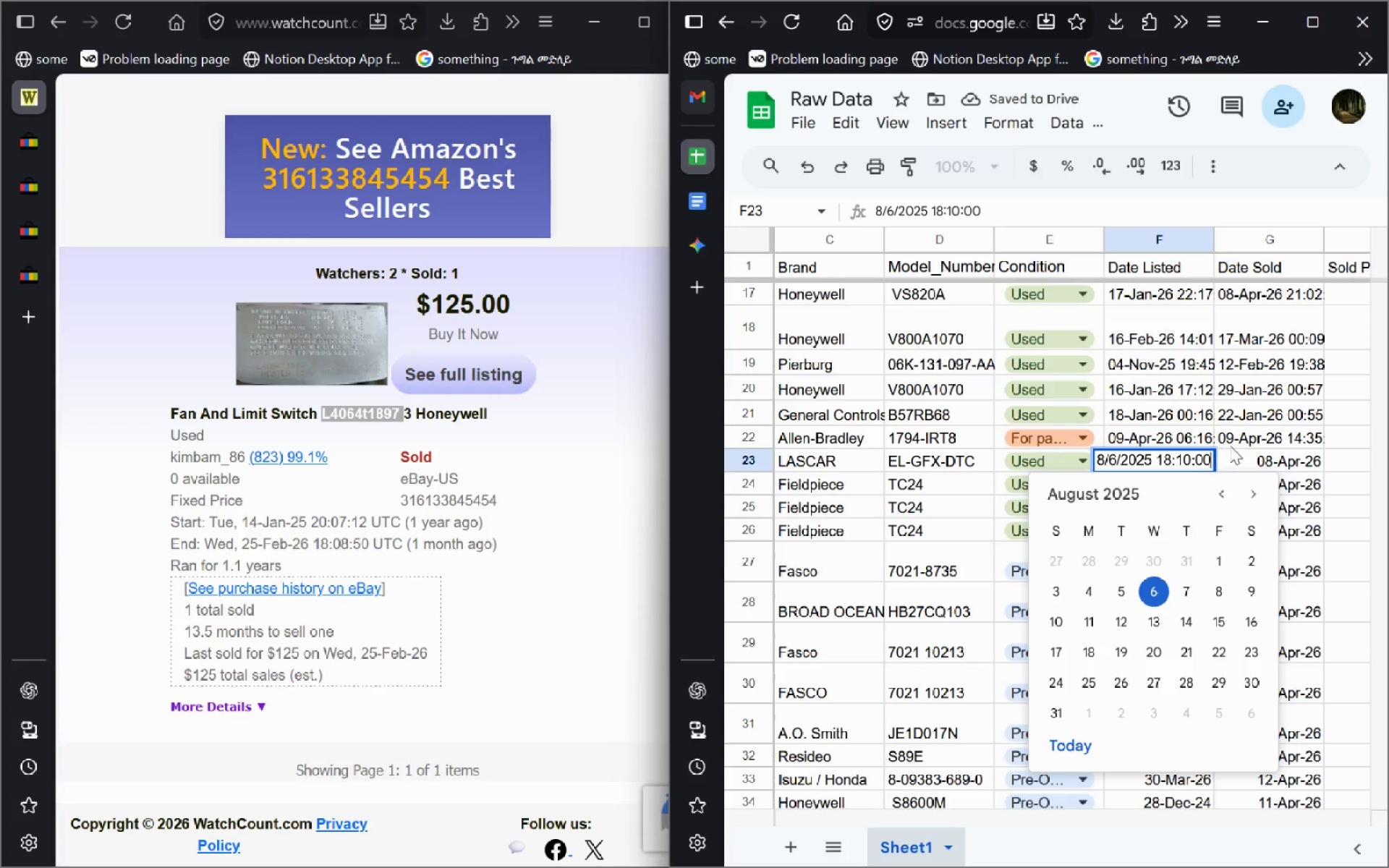 
left_click([1262, 436])
 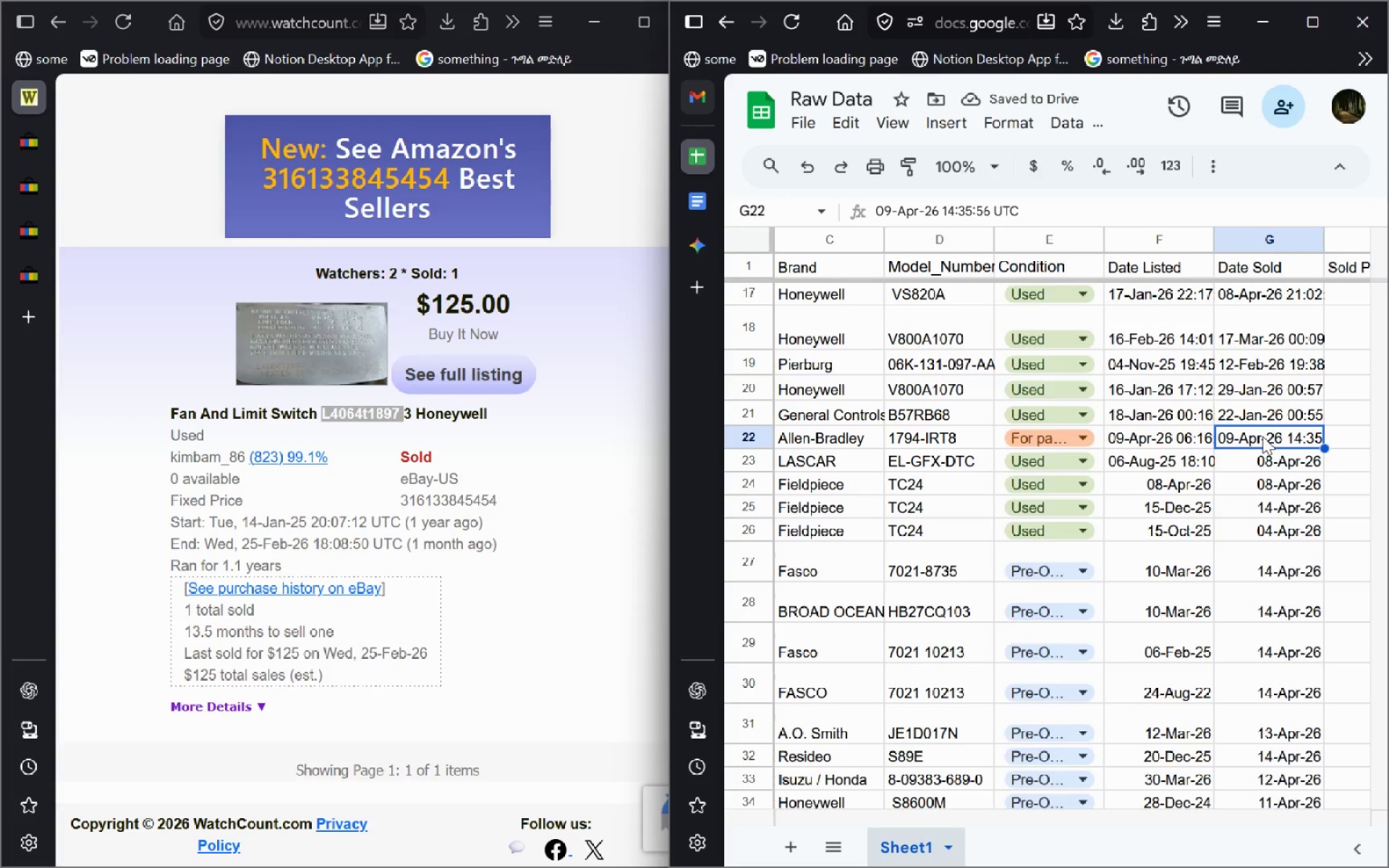 
double_click([1262, 436])
 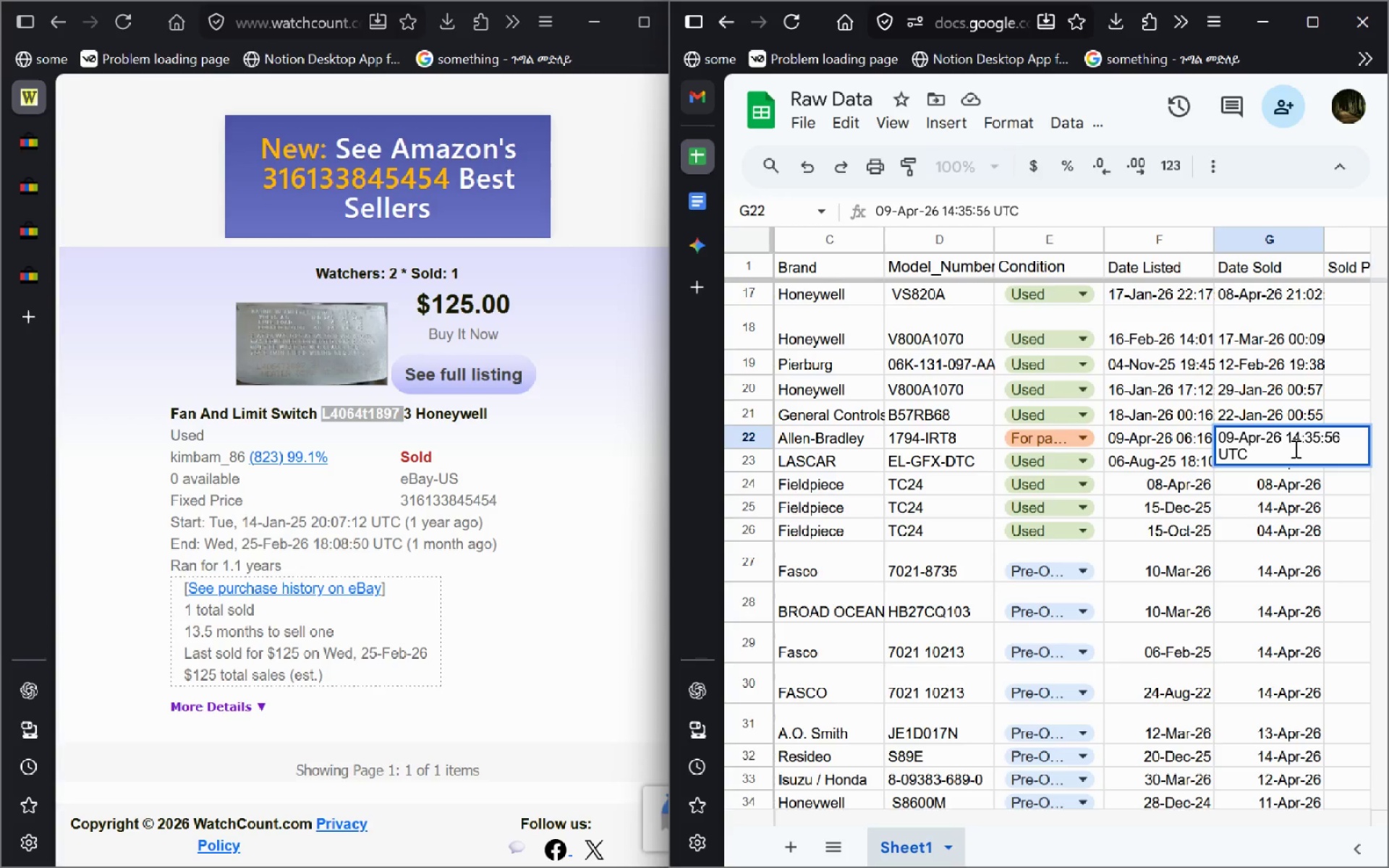 
key(Control+Backspace)
 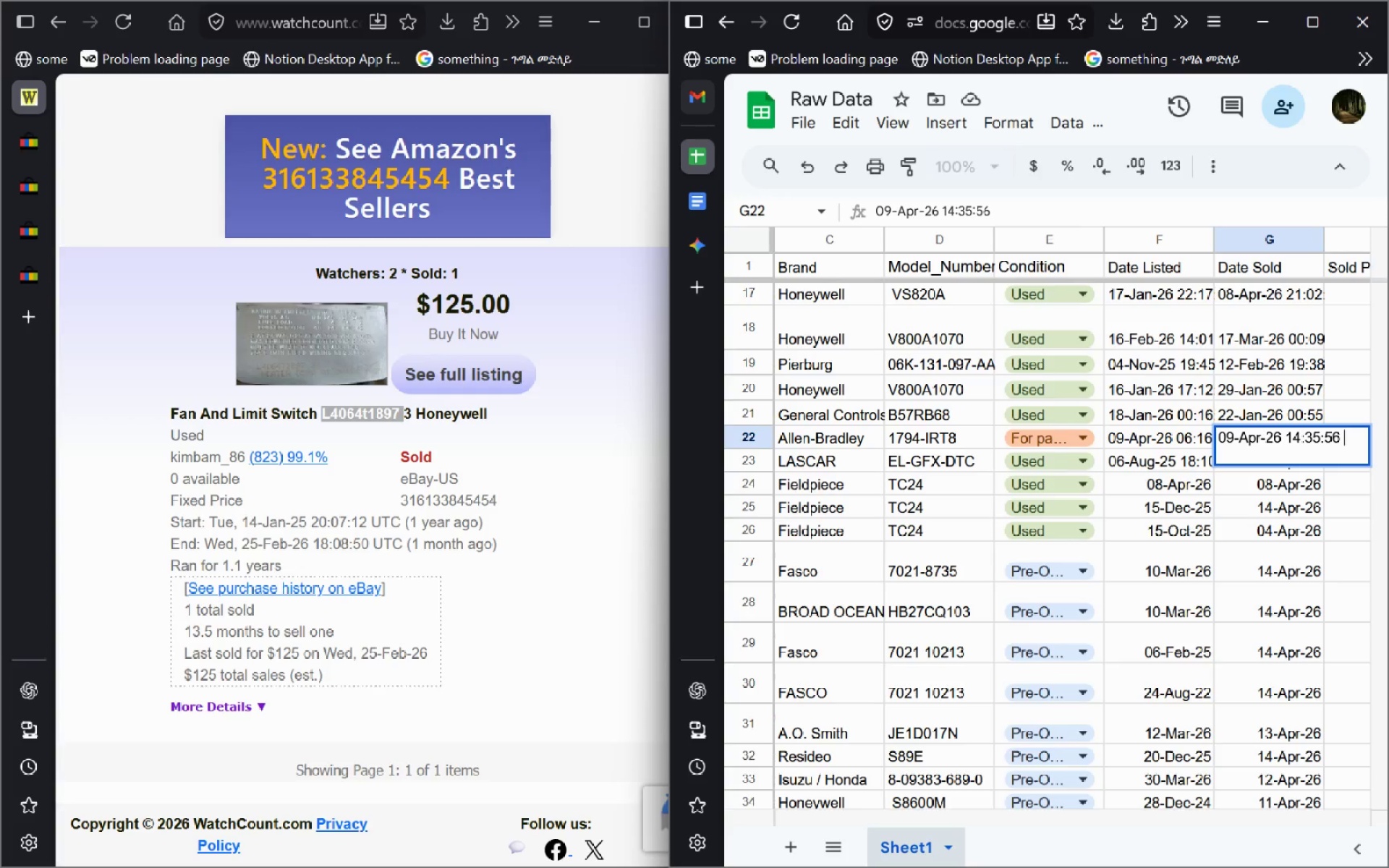 
key(Control+Backspace)
 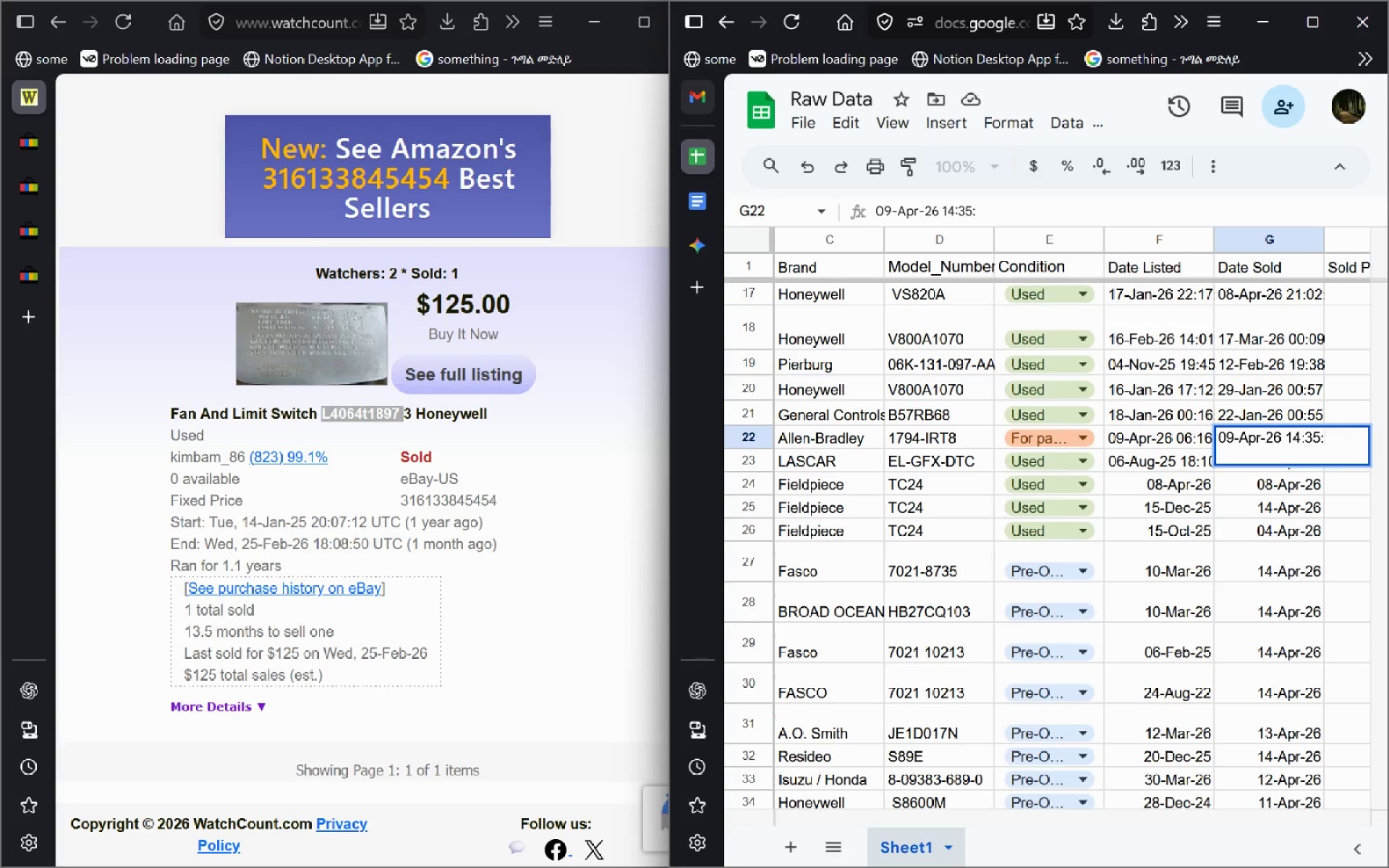 
key(Control+Backspace)
 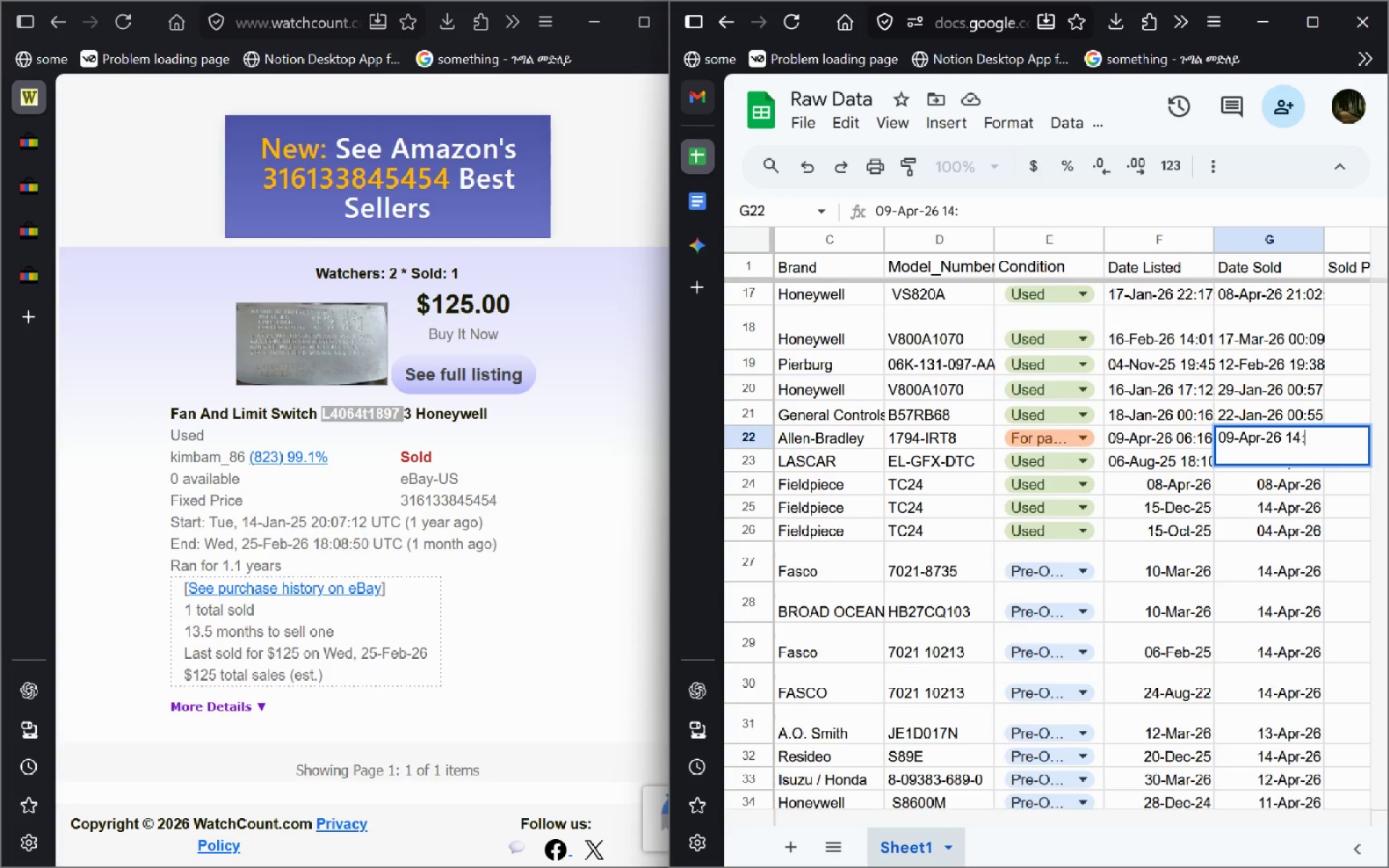 
key(Control+Backspace)
 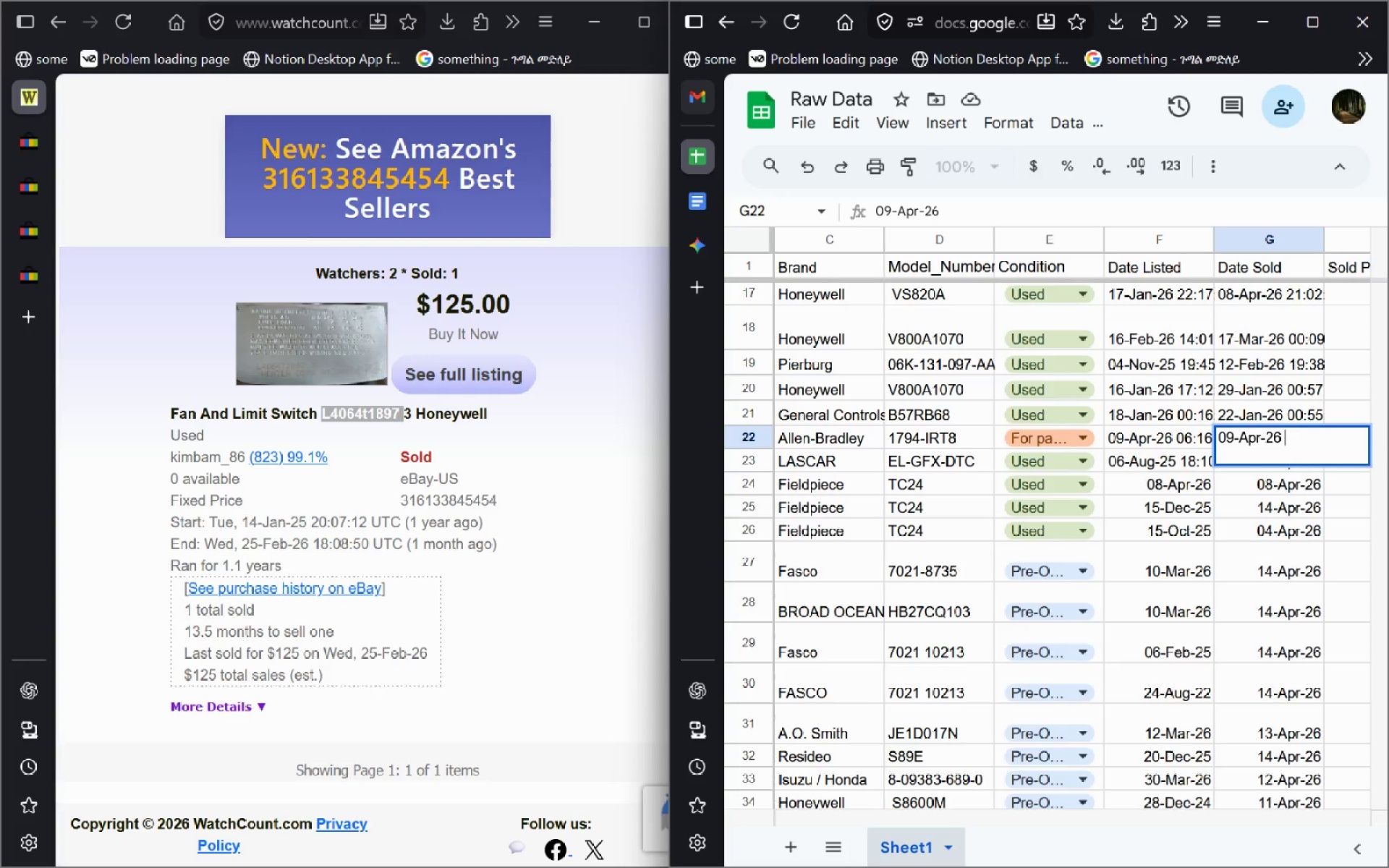 
key(Enter)
 